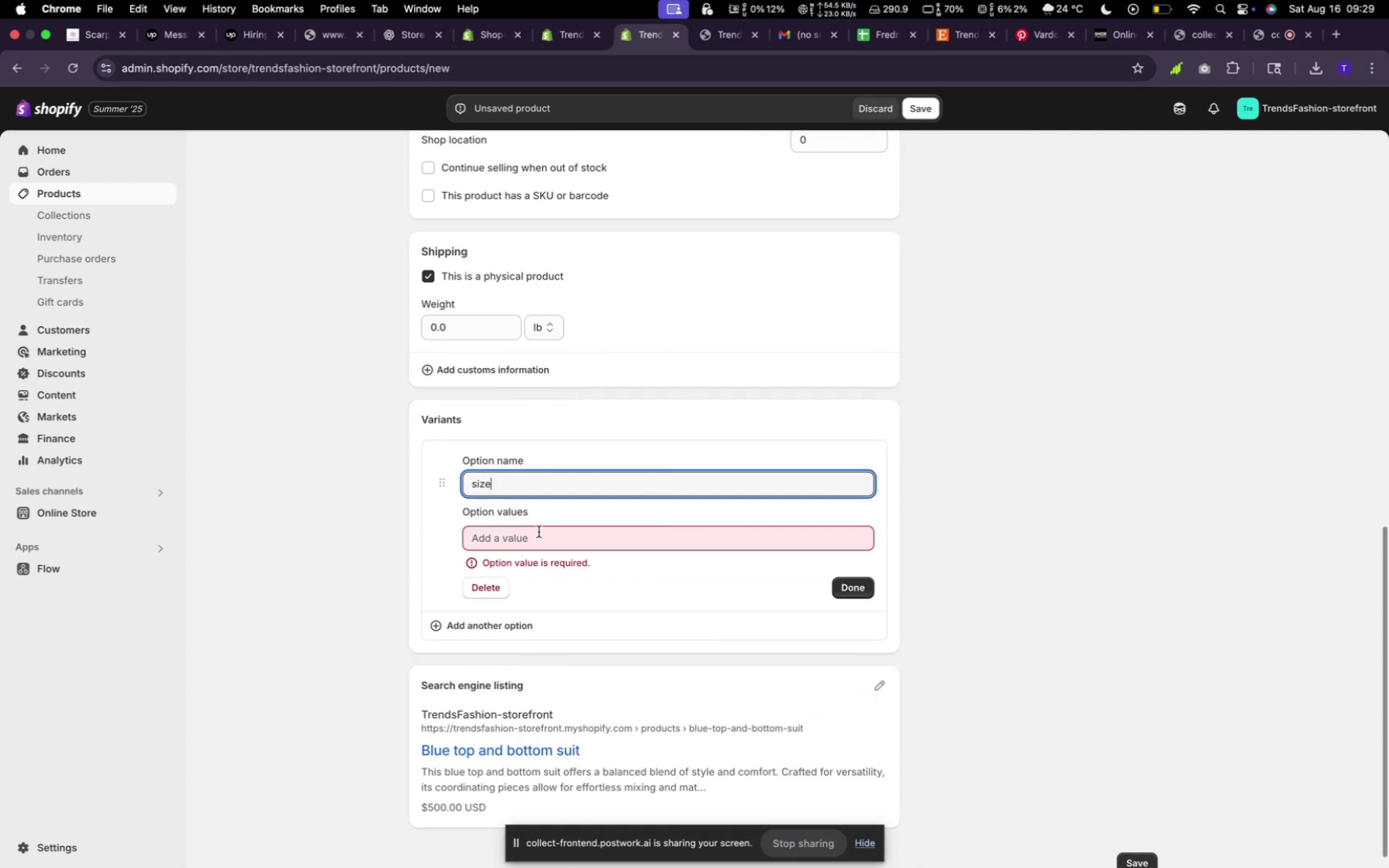 
left_click([510, 633])
 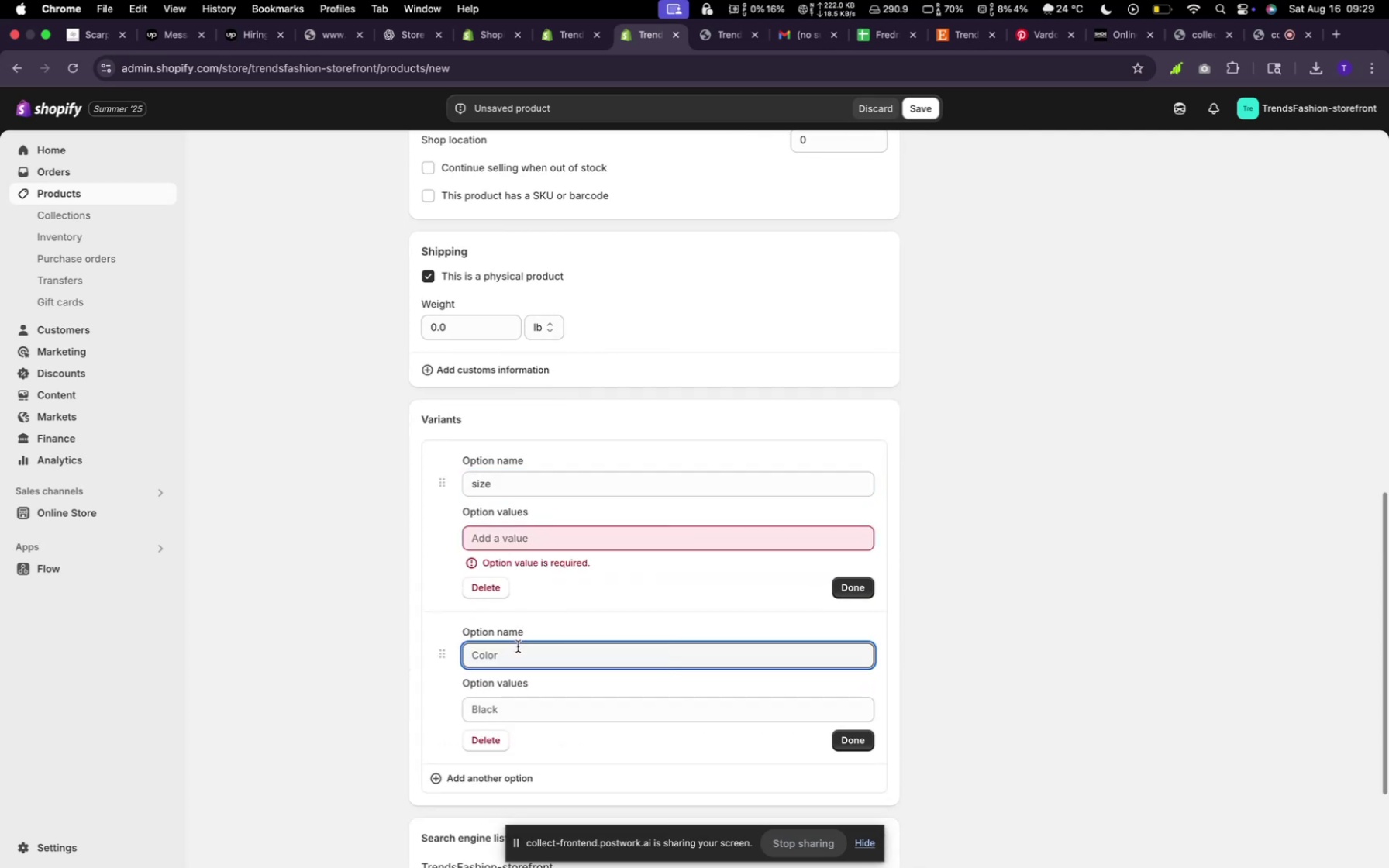 
scroll: coordinate [526, 645], scroll_direction: down, amount: 24.0
 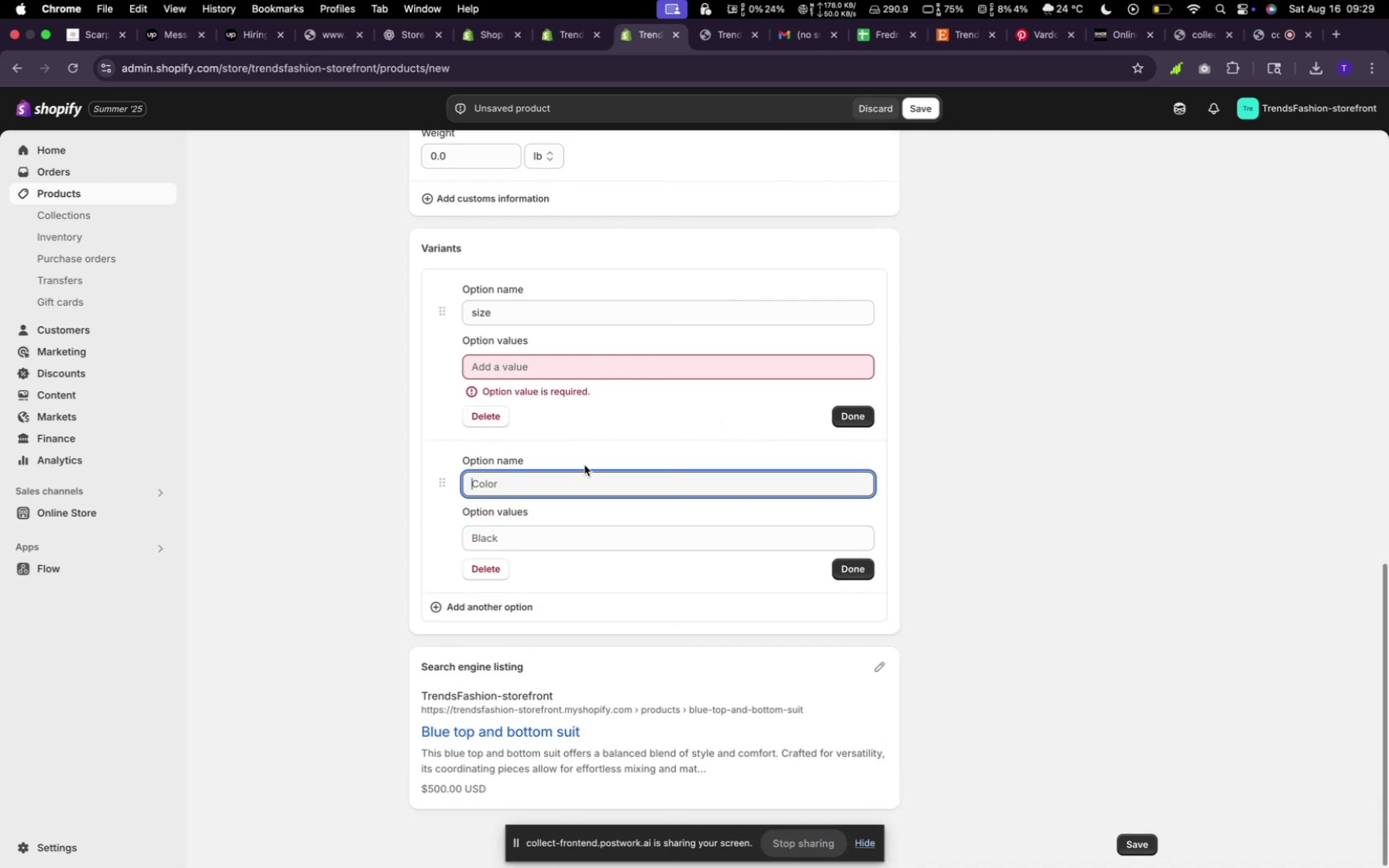 
left_click([477, 559])
 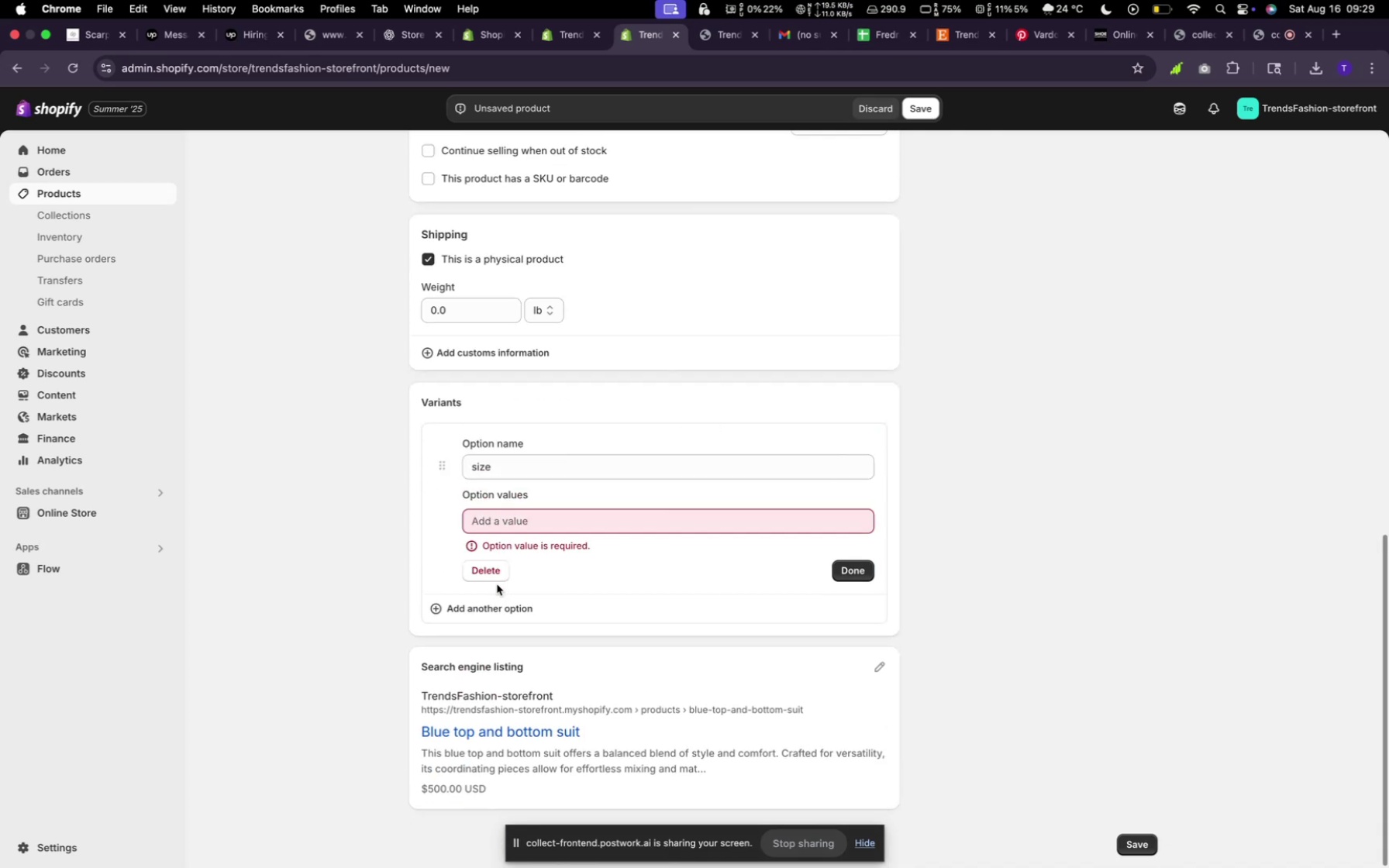 
left_click([508, 524])
 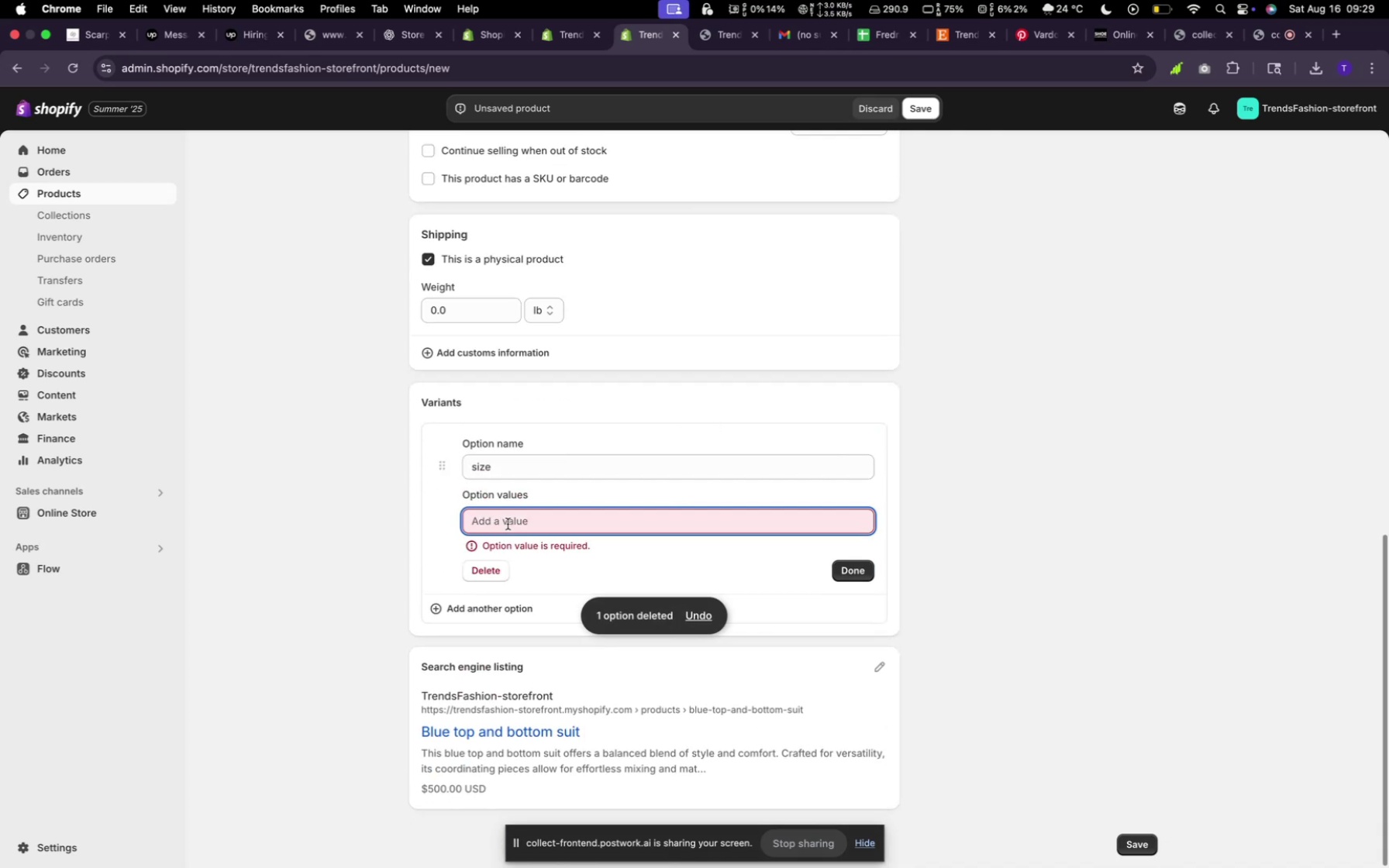 
type(lg)
 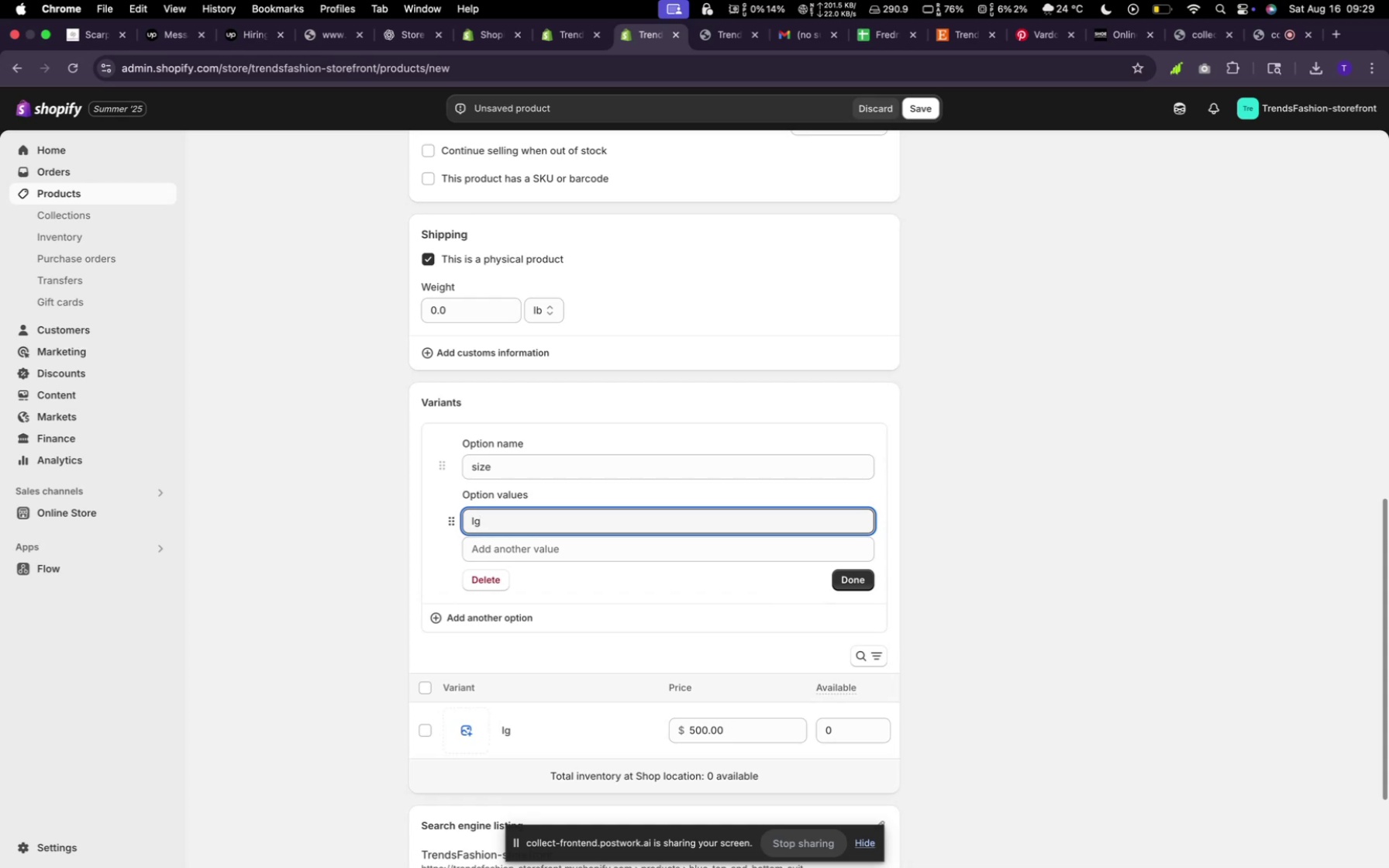 
left_click([507, 547])
 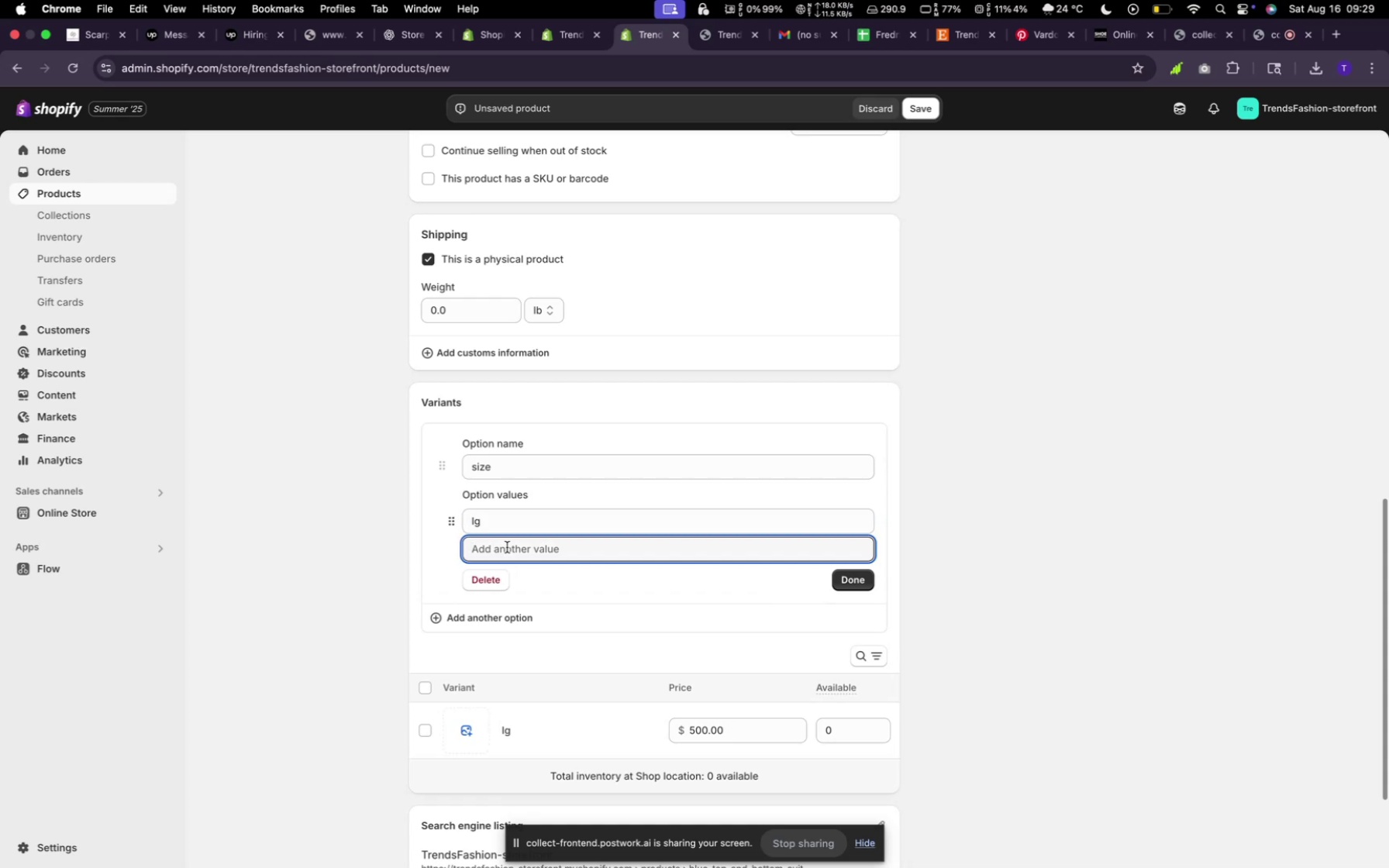 
type(xl)
 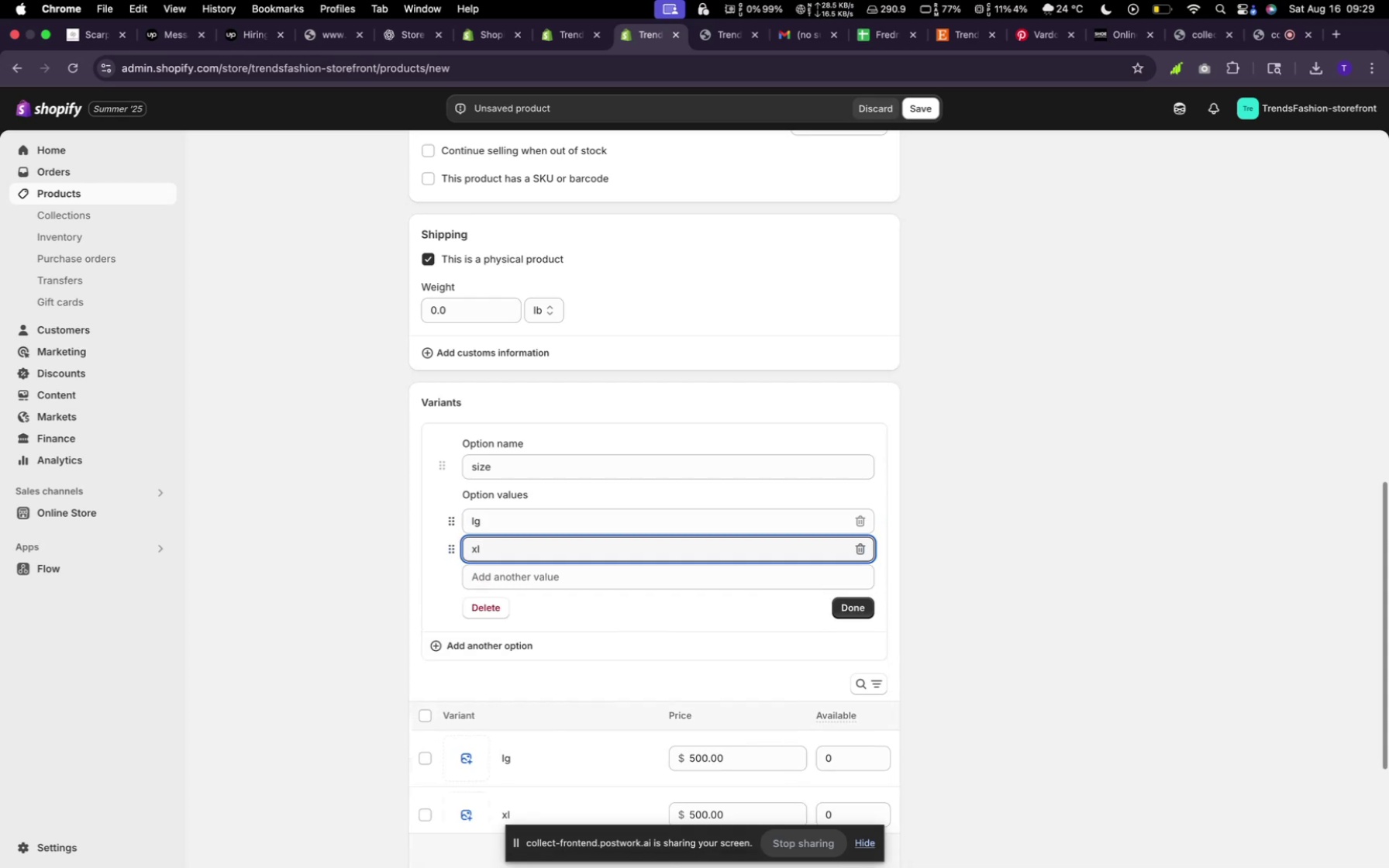 
left_click([505, 580])
 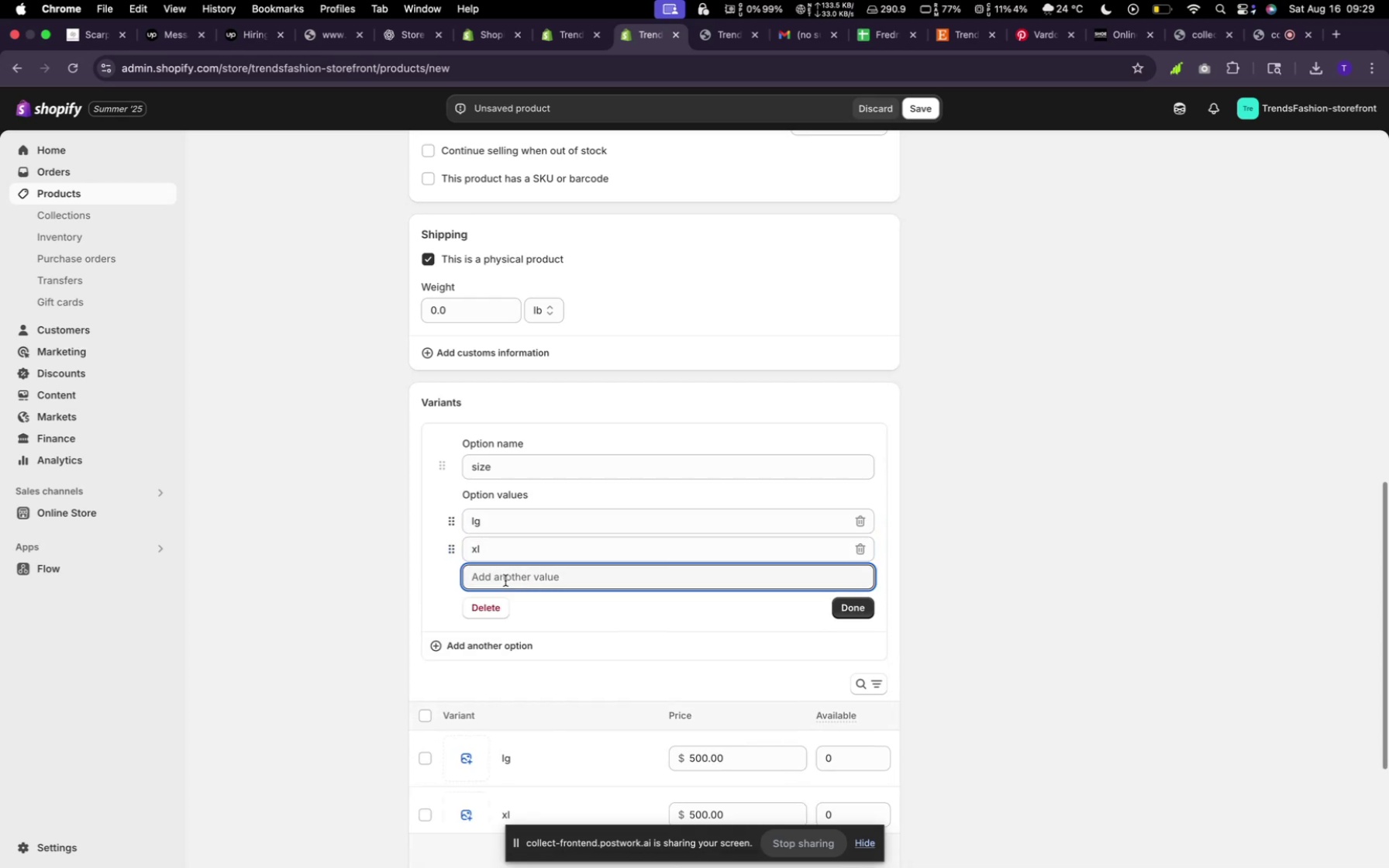 
type(2xl)
 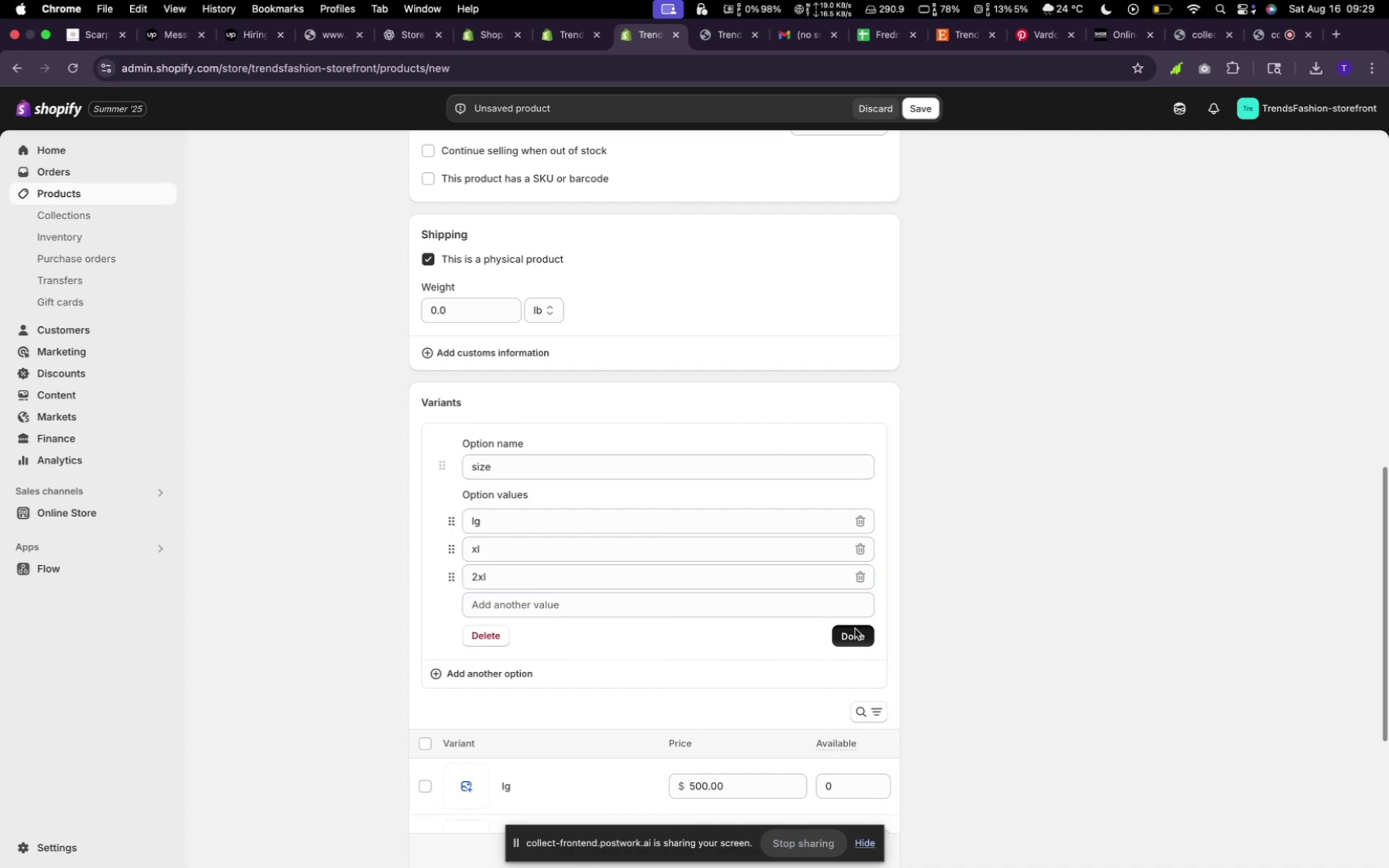 
scroll: coordinate [805, 538], scroll_direction: down, amount: 28.0
 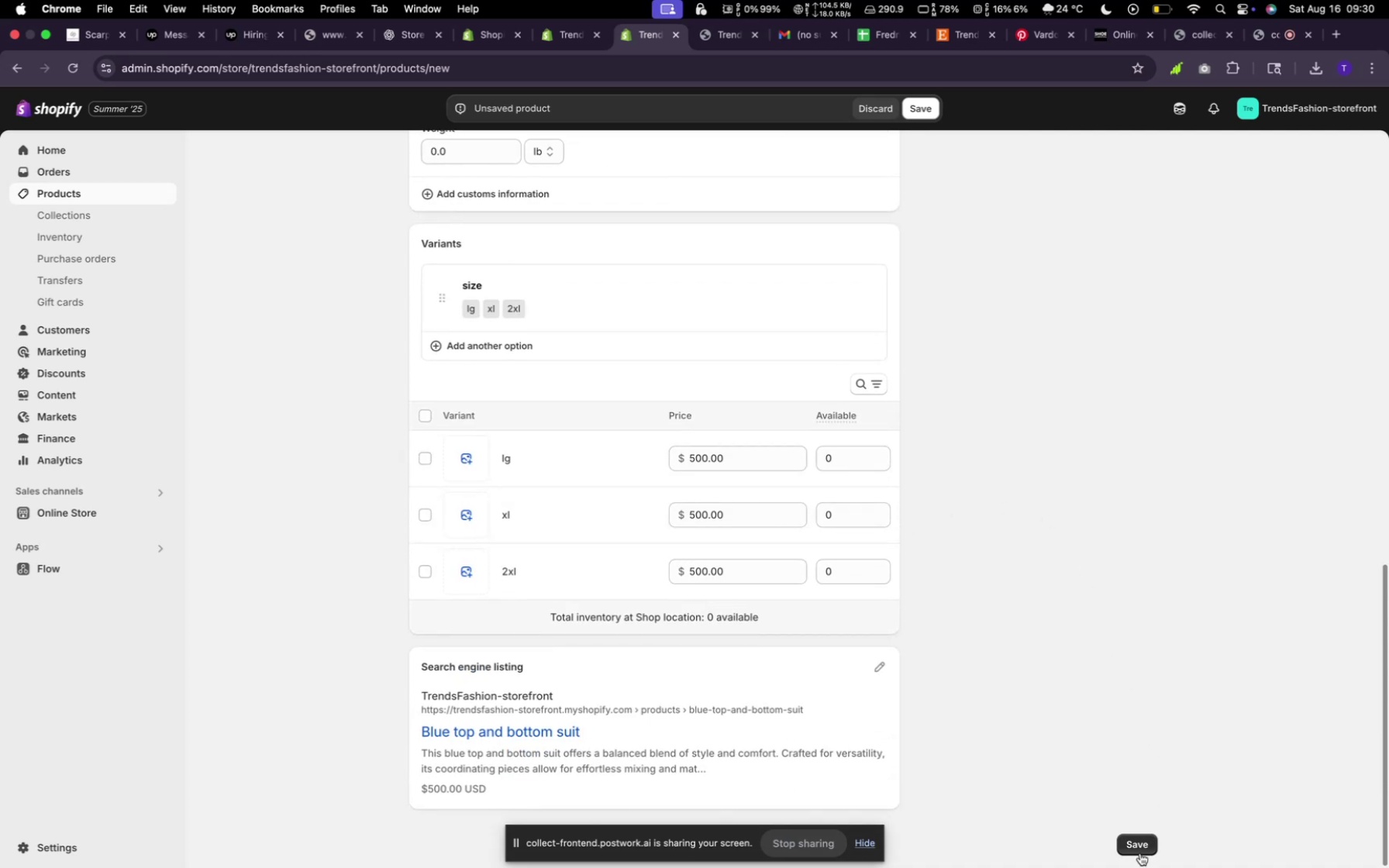 
scroll: coordinate [681, 506], scroll_direction: up, amount: 57.0
 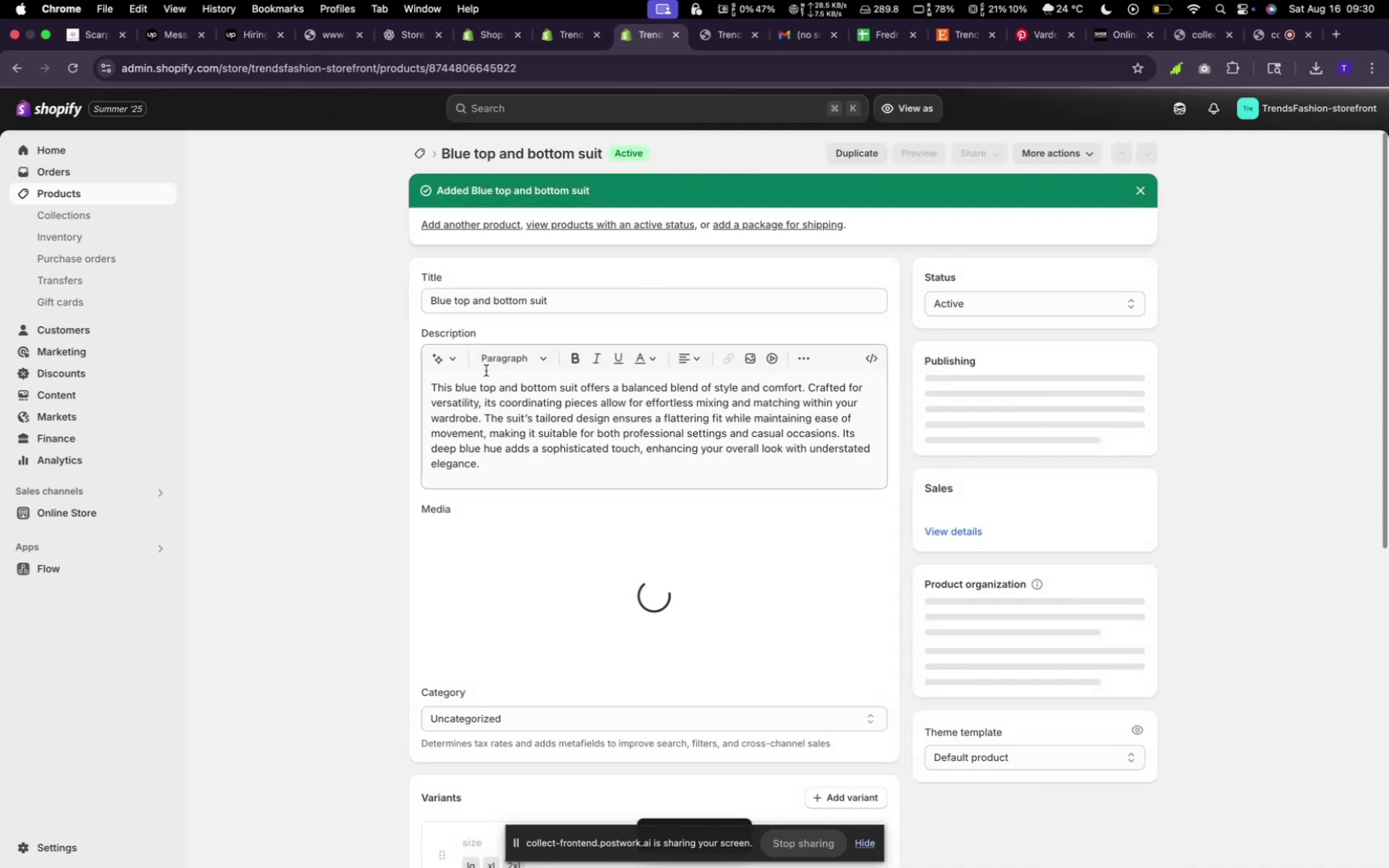 
left_click([421, 147])
 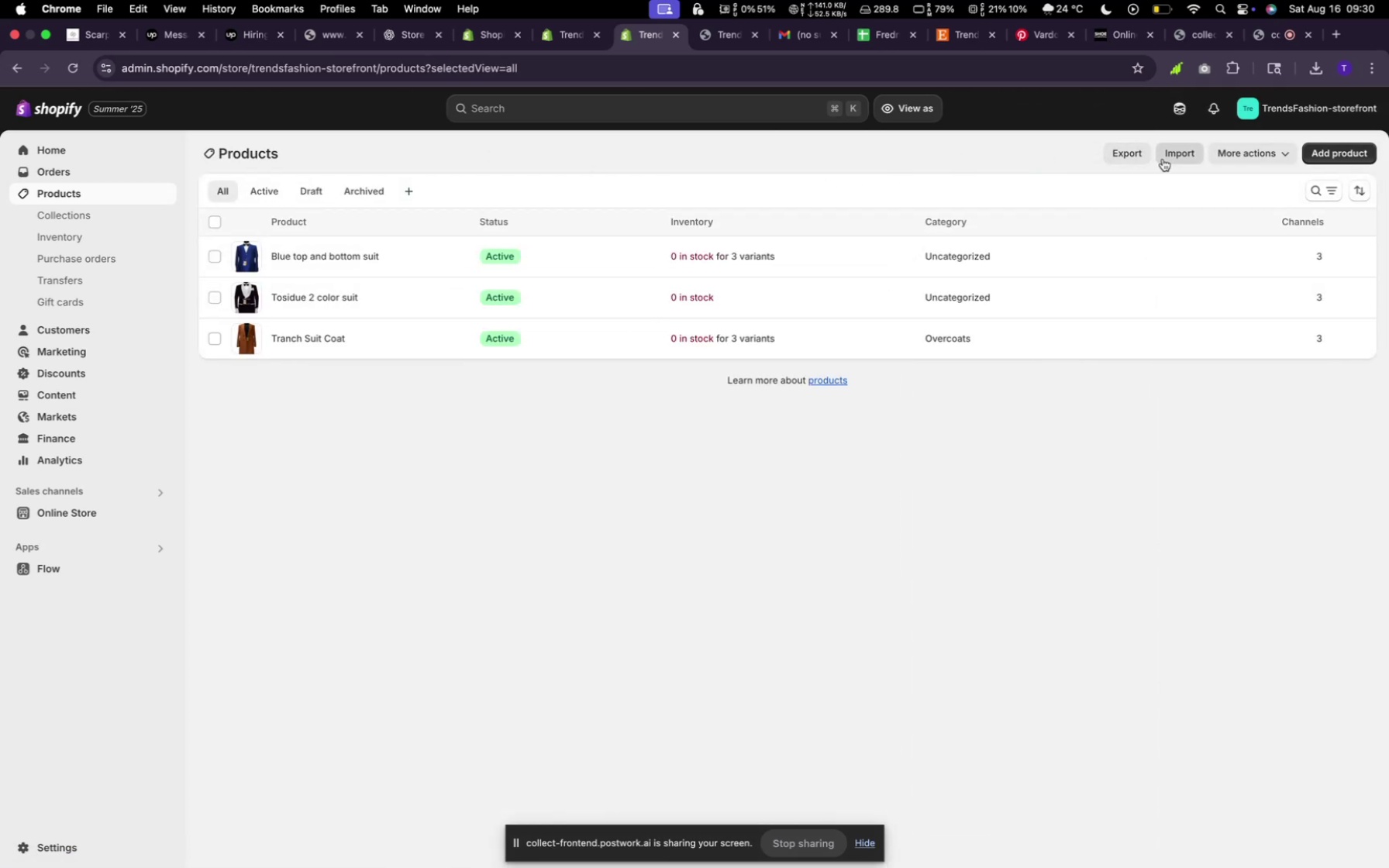 
left_click([1356, 155])
 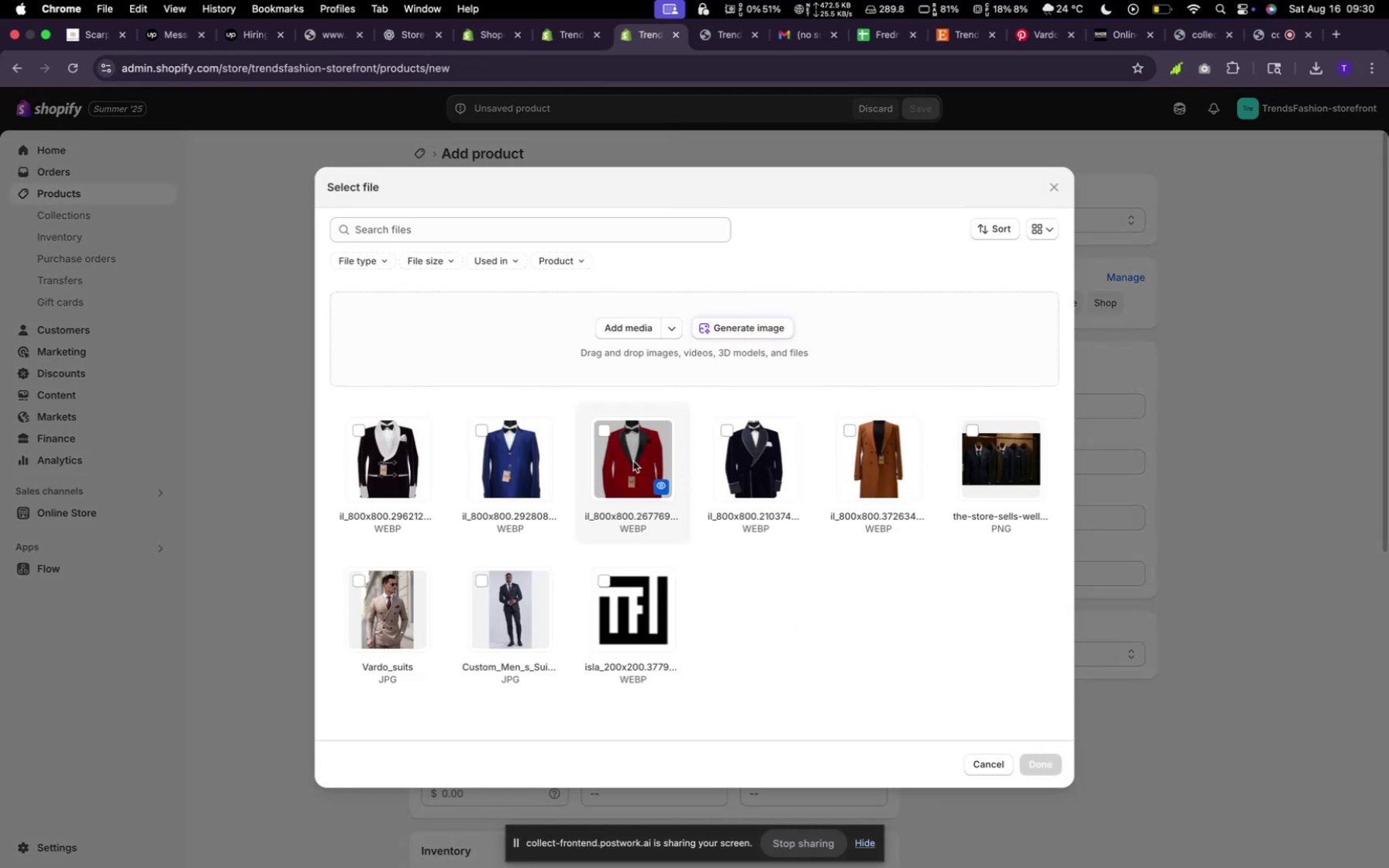 
wait(6.08)
 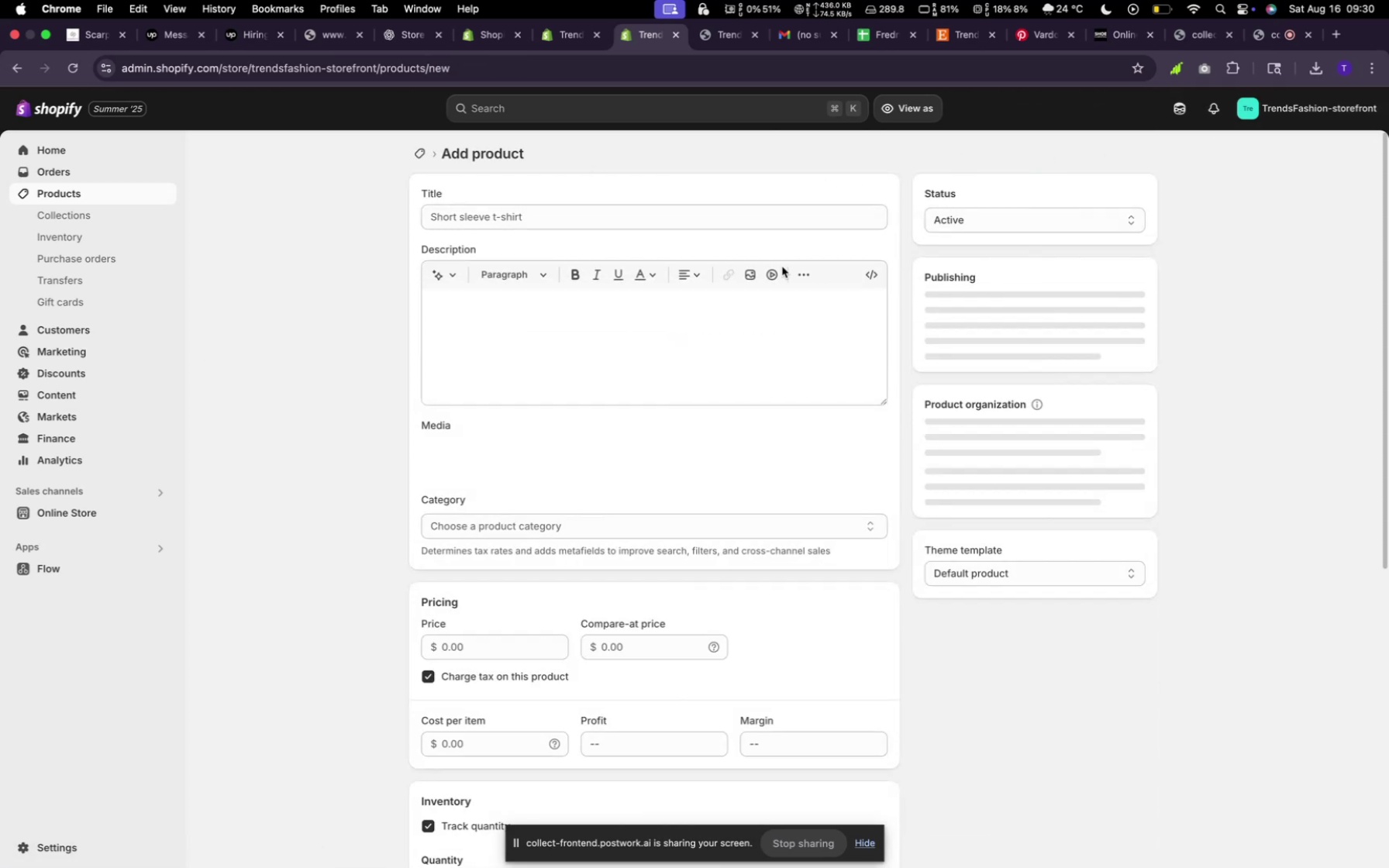 
left_click([1036, 766])
 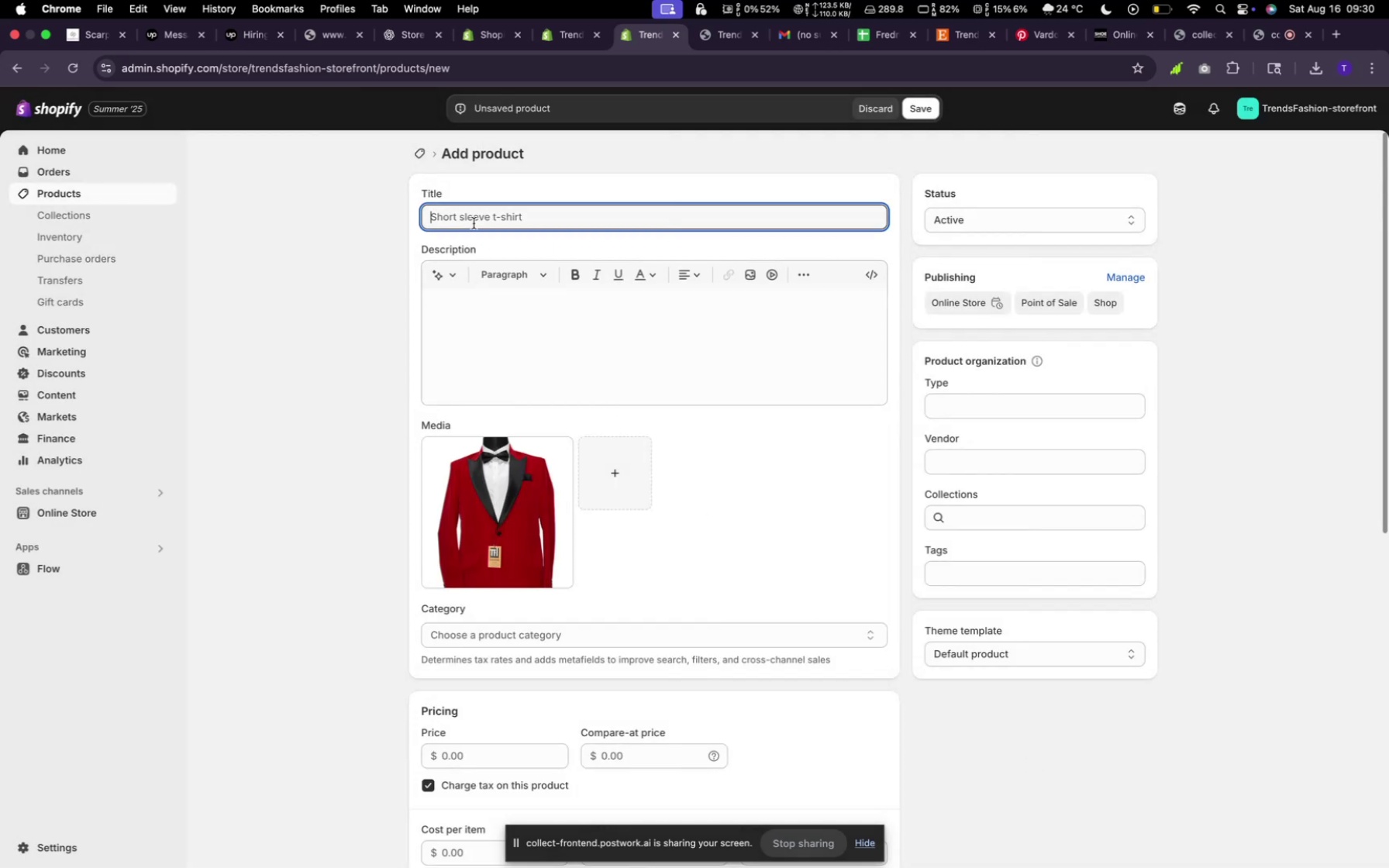 
type(red )
key(Backspace)
key(Backspace)
key(Backspace)
key(Backspace)
type(Red Tuesudo )
 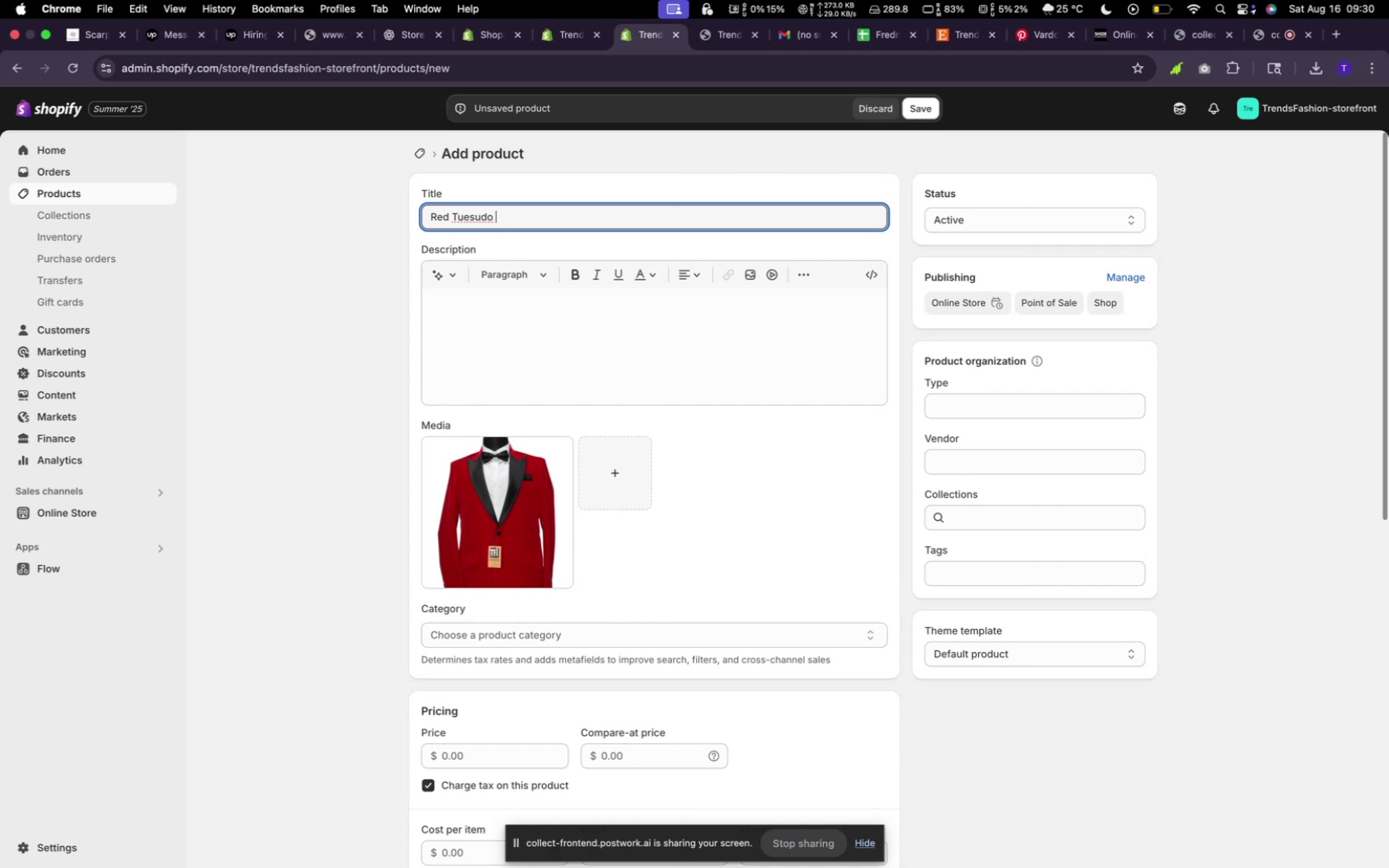 
right_click([472, 215])
 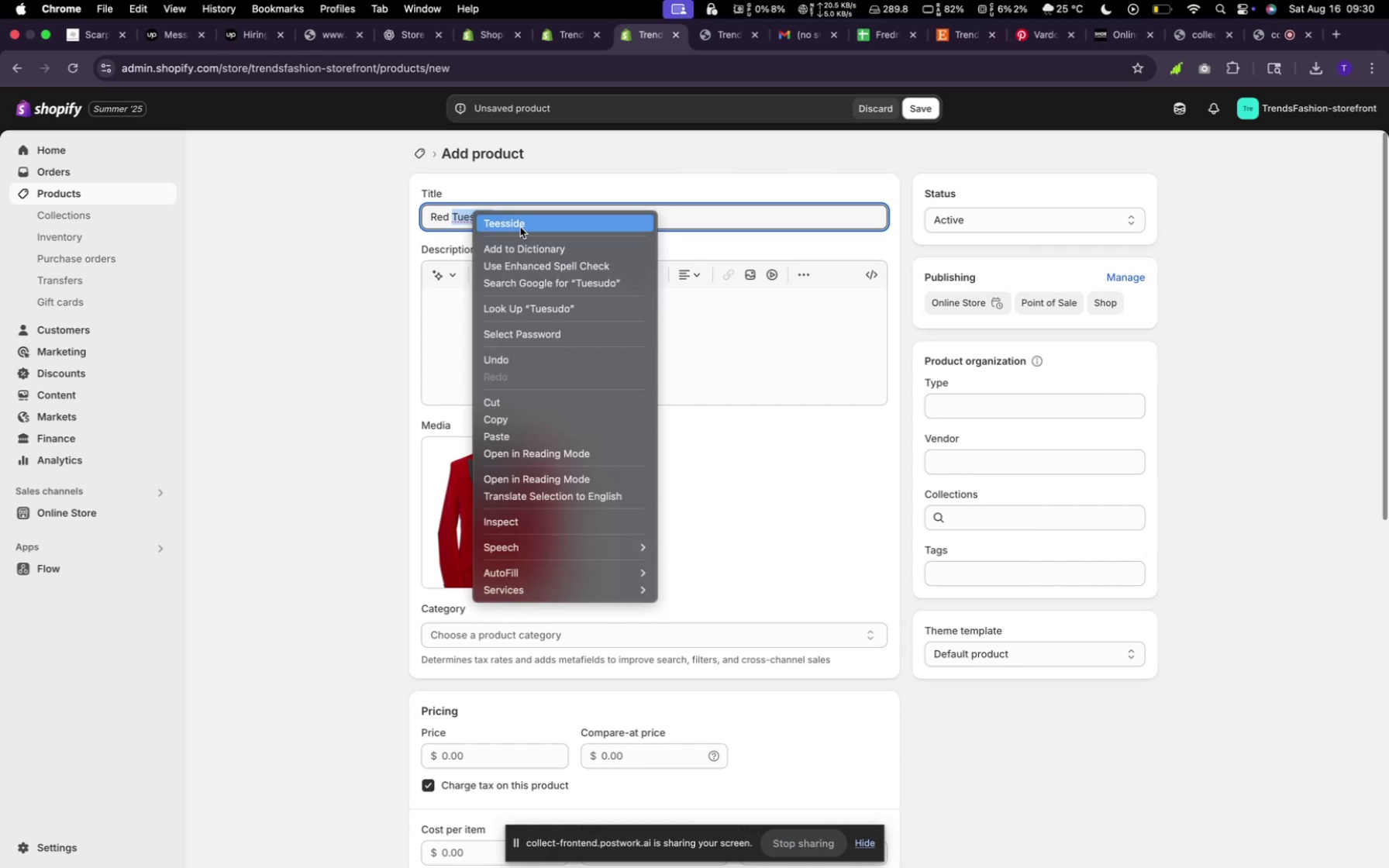 
left_click([671, 205])
 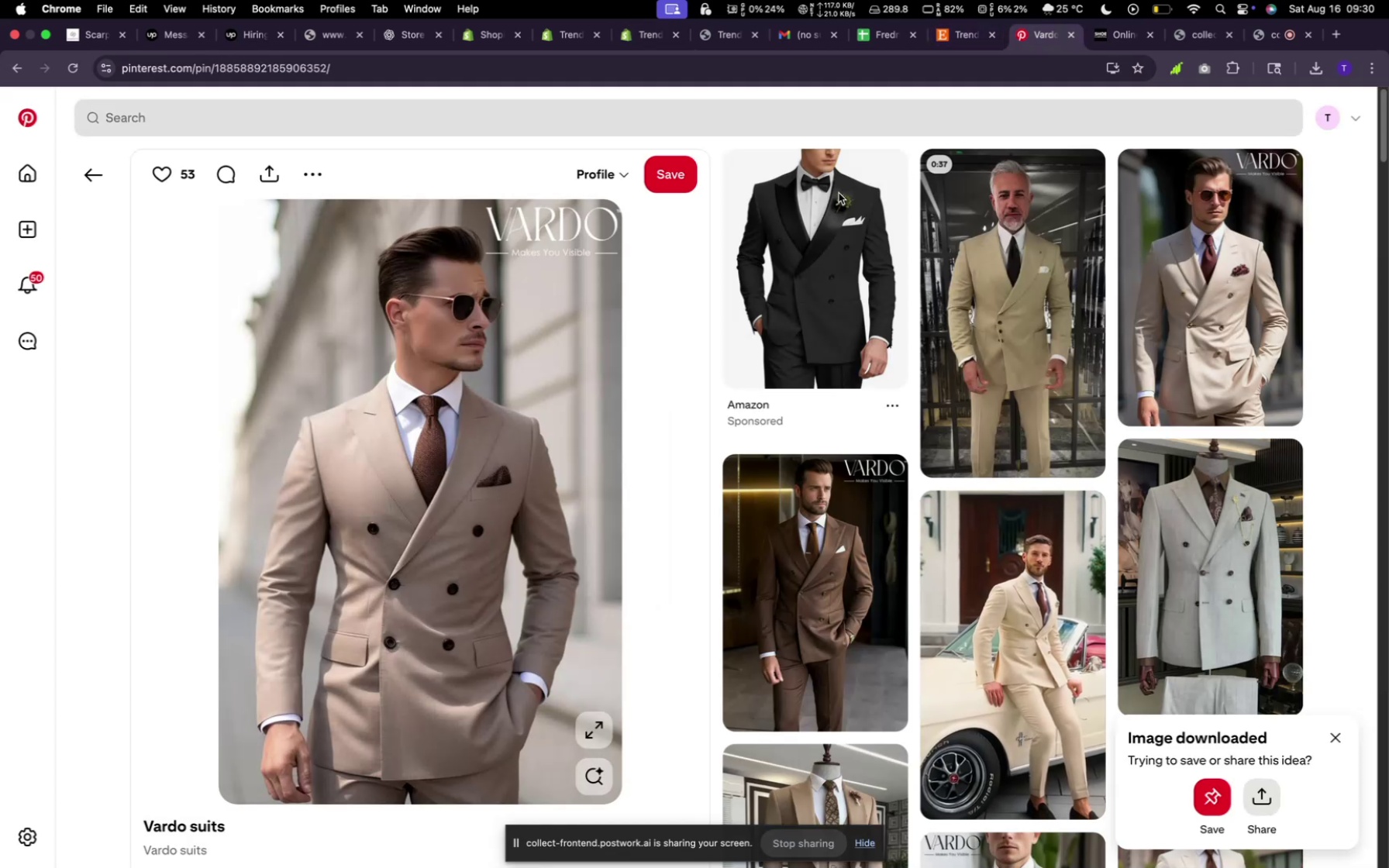 
left_click([90, 172])
 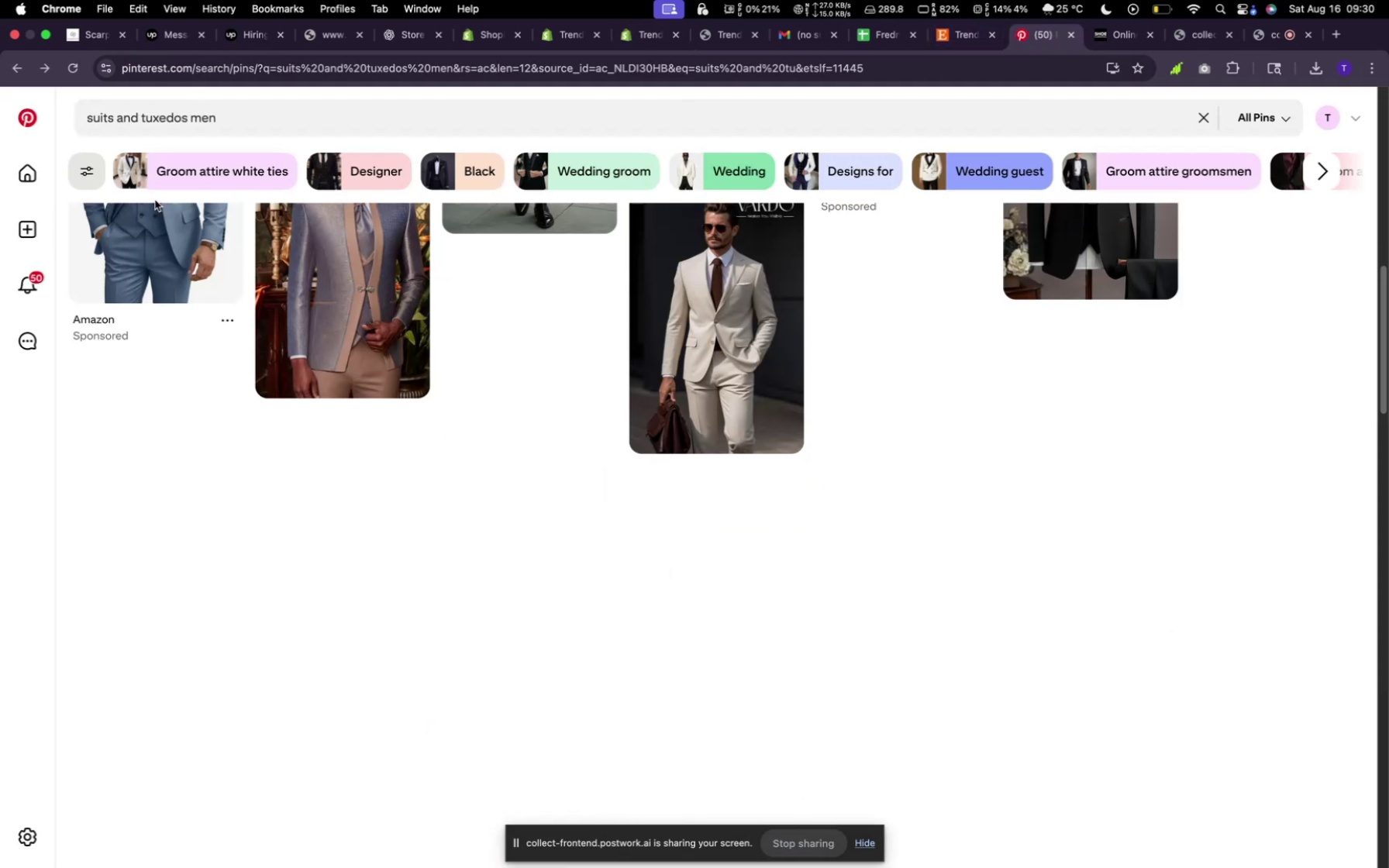 
scroll: coordinate [223, 238], scroll_direction: up, amount: 75.0
 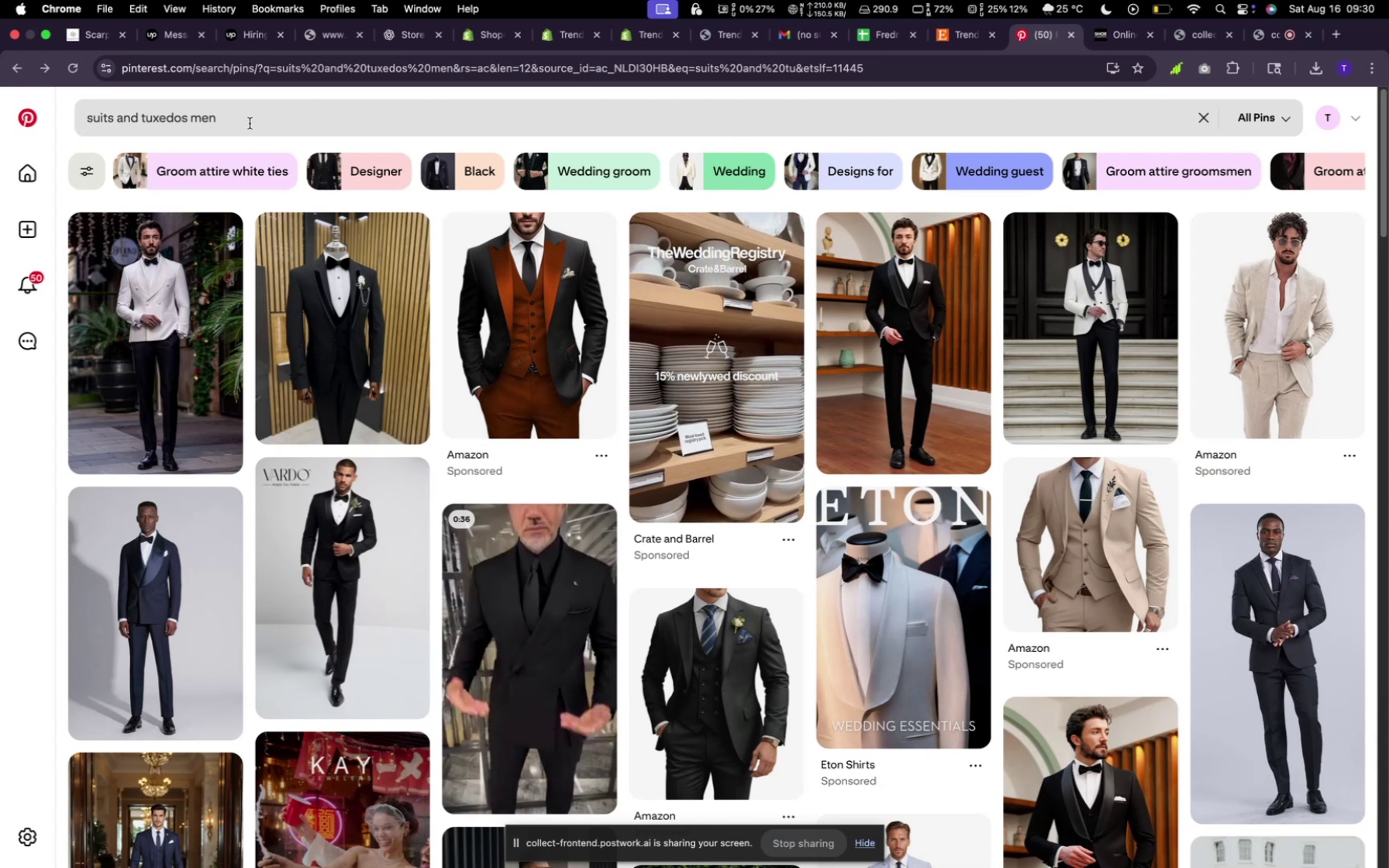 
wait(6.63)
 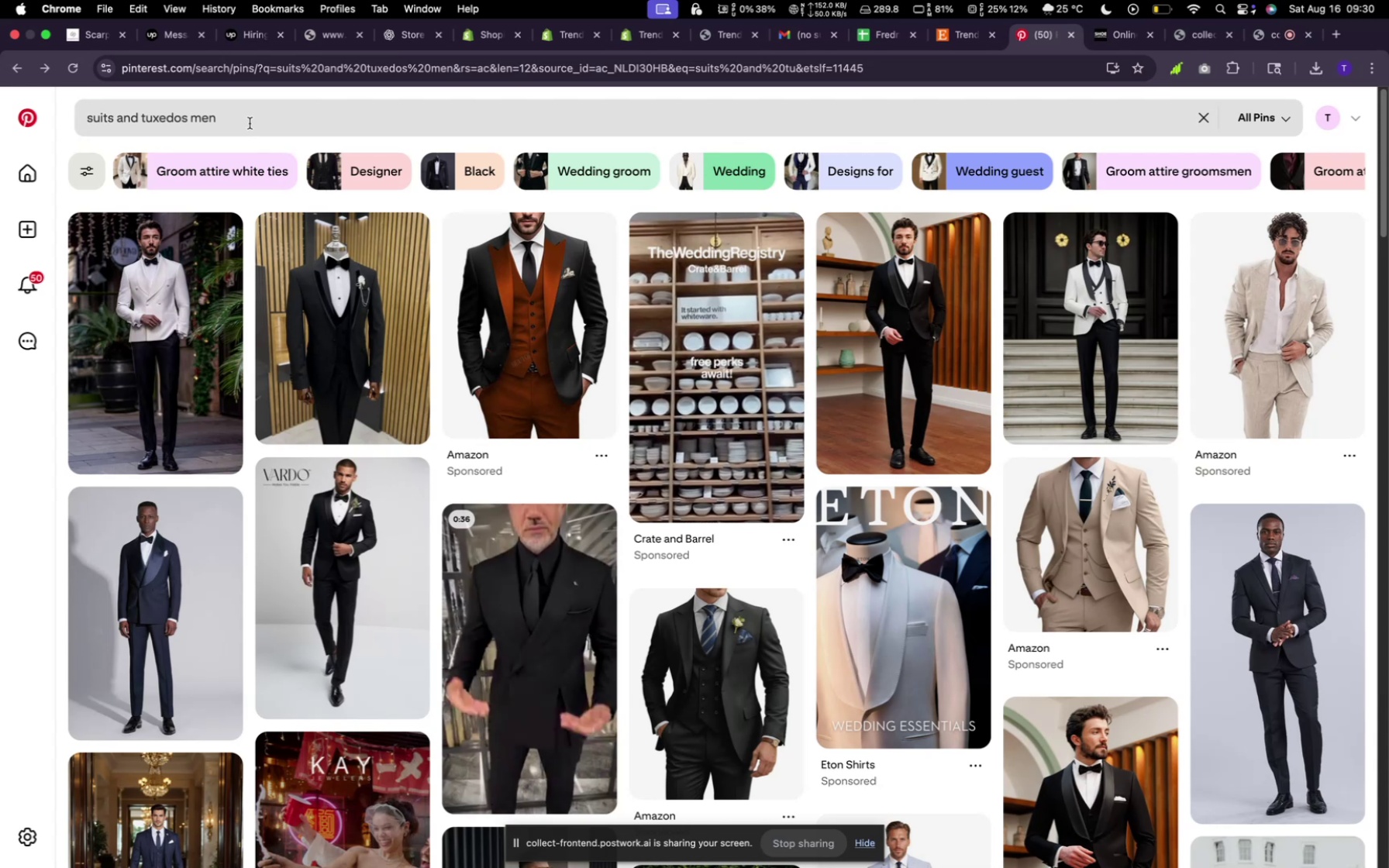 
left_click([550, 36])
 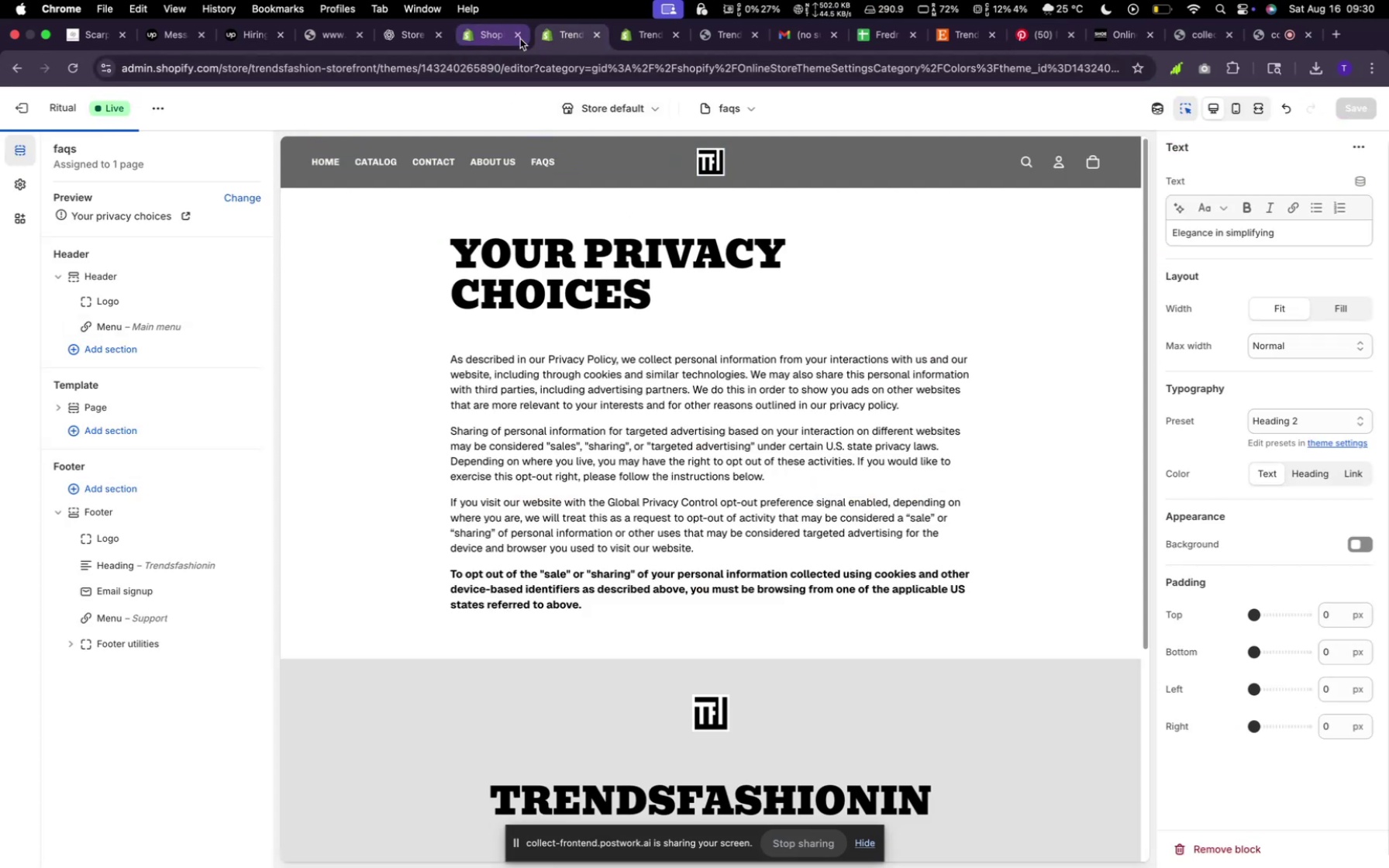 
left_click([628, 35])
 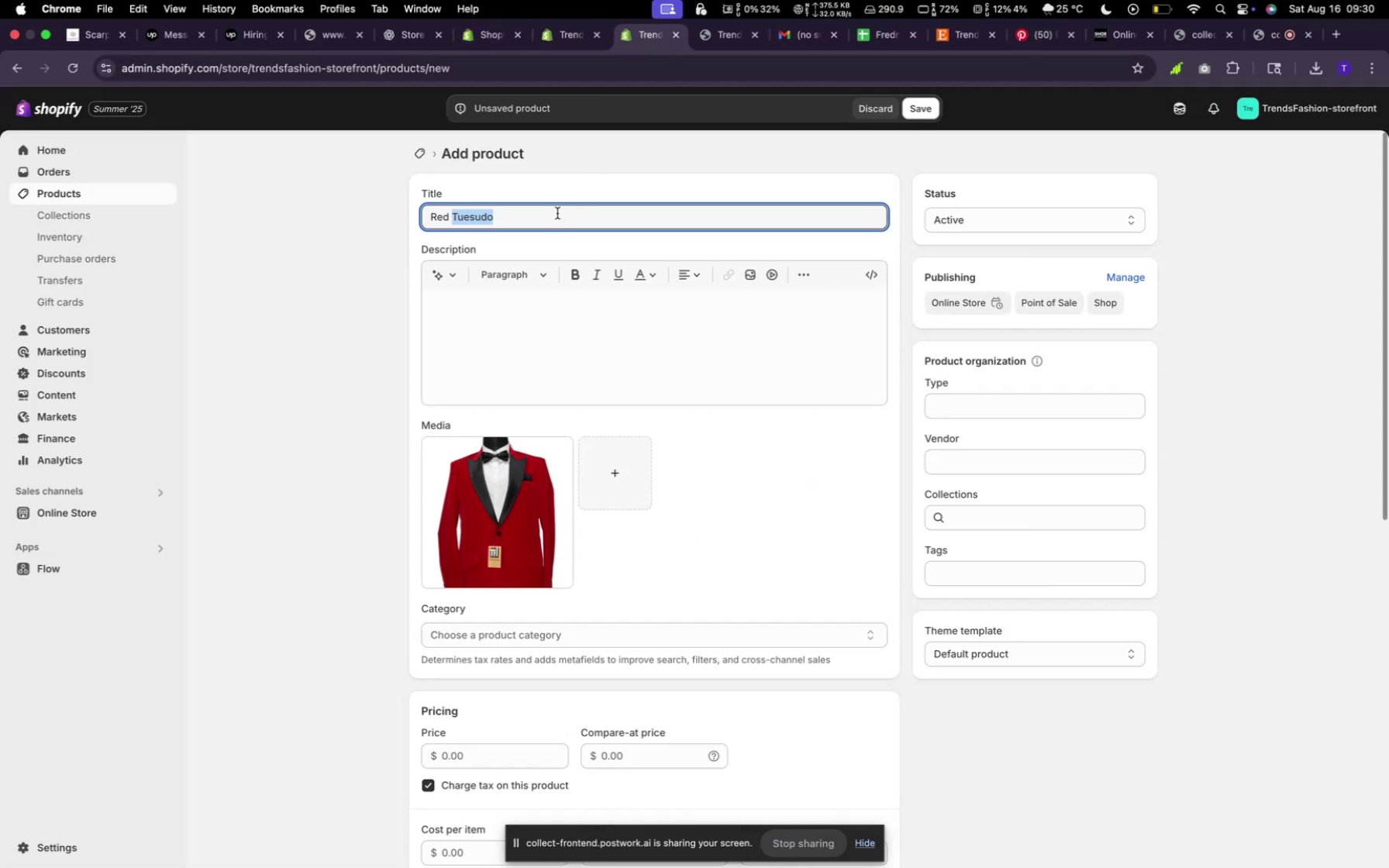 
left_click([519, 223])
 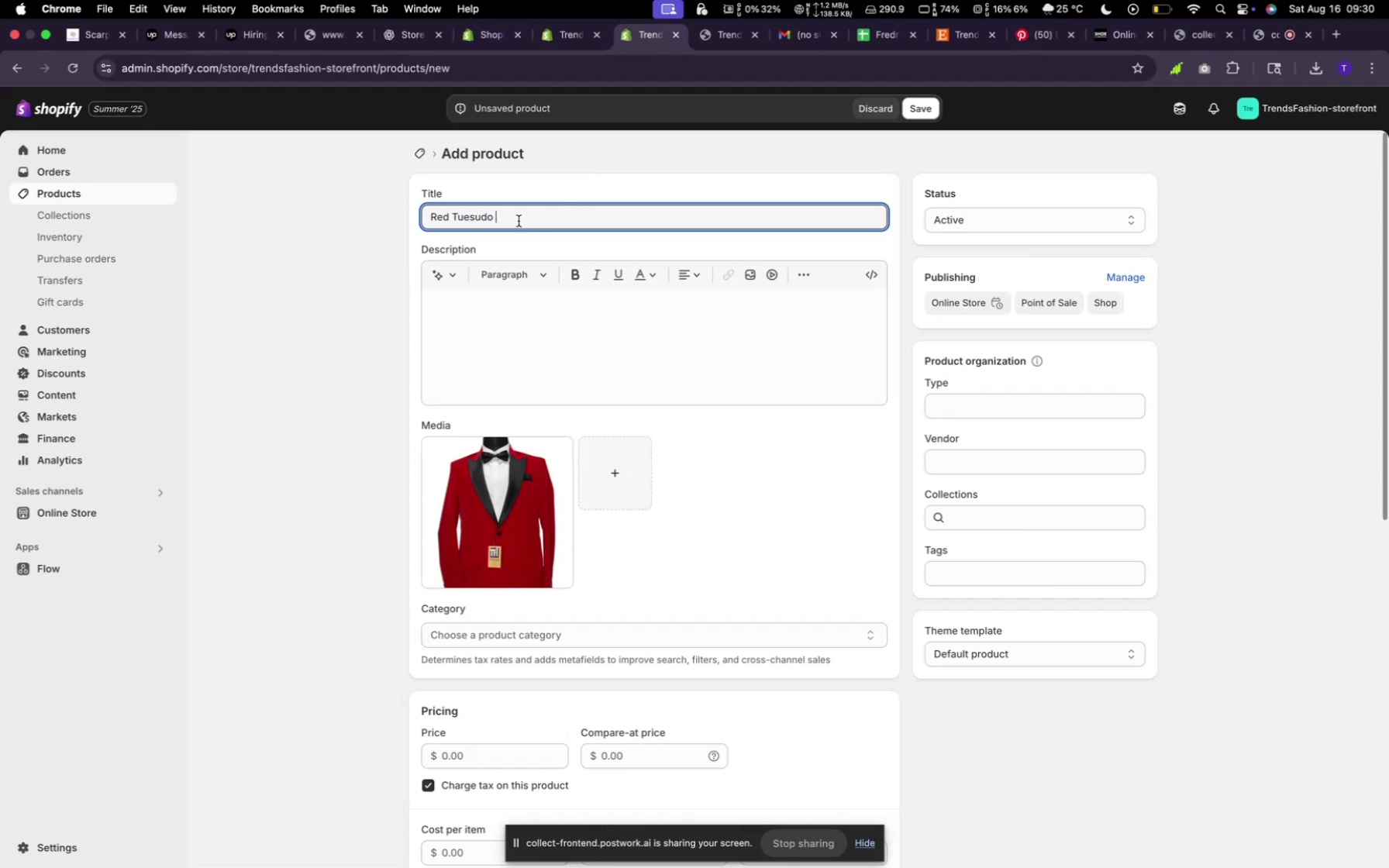 
key(Backspace)
key(Backspace)
key(Backspace)
key(Backspace)
key(Backspace)
key(Backspace)
type(xed)
 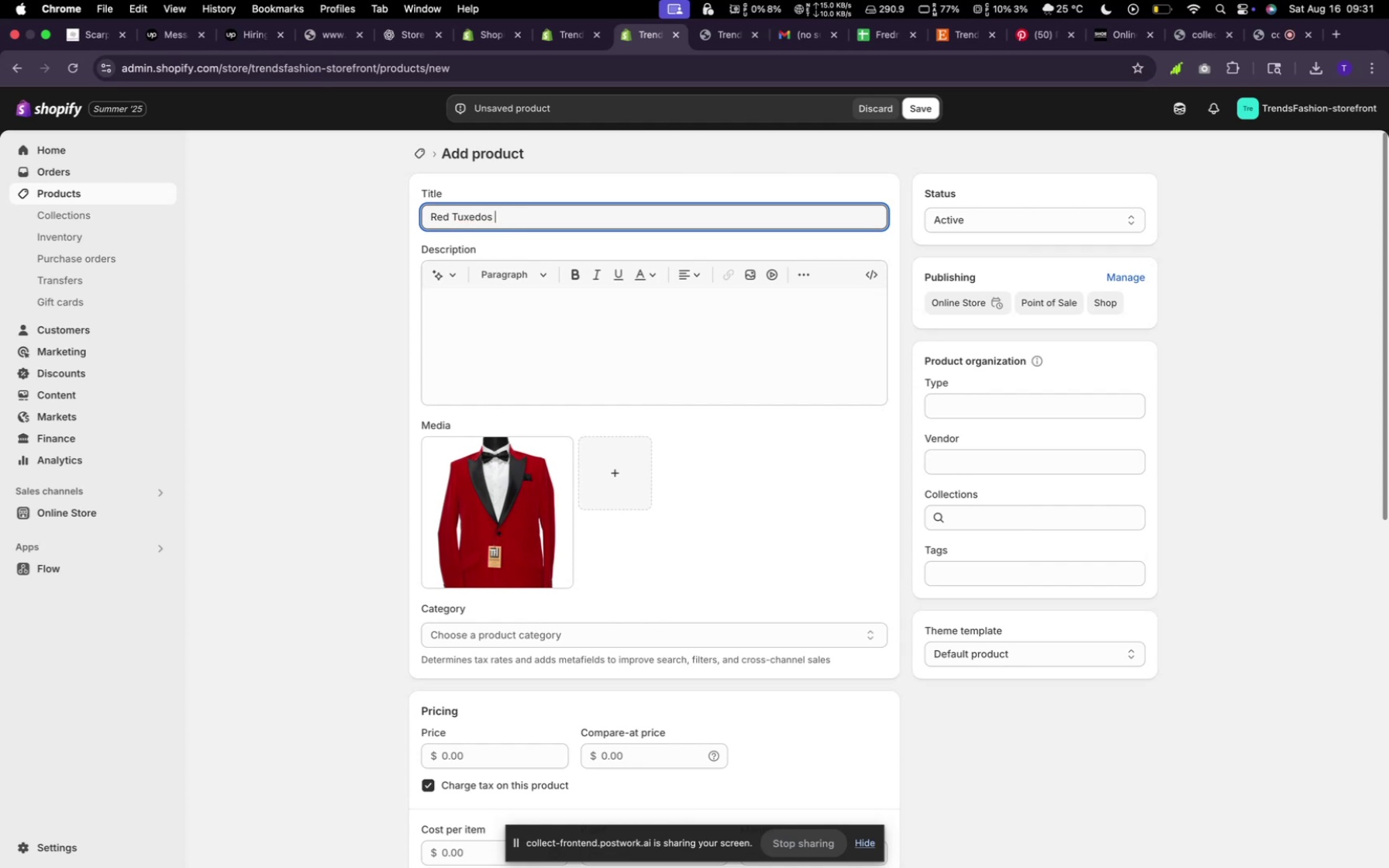 
left_click([440, 270])
 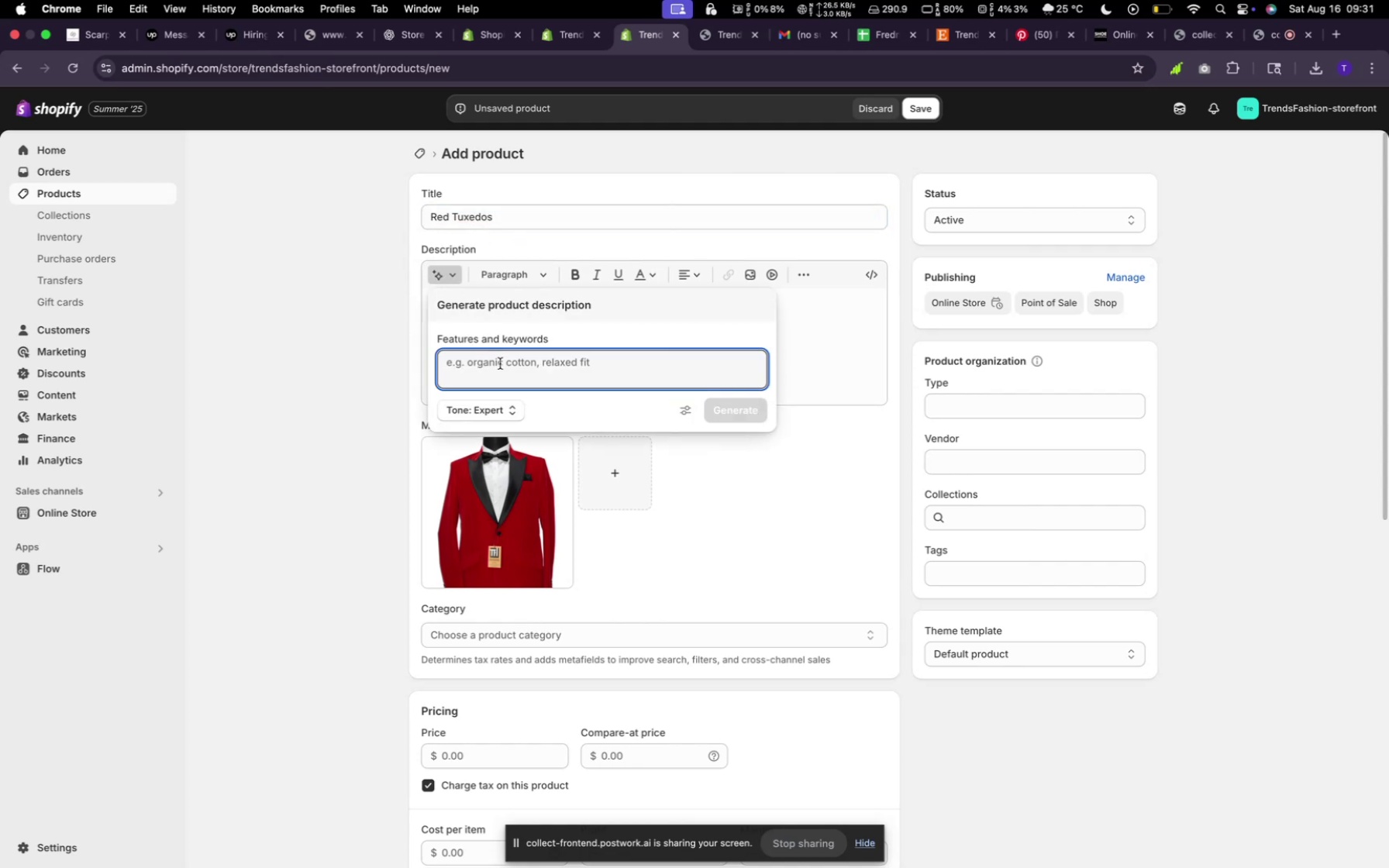 
type(random)
 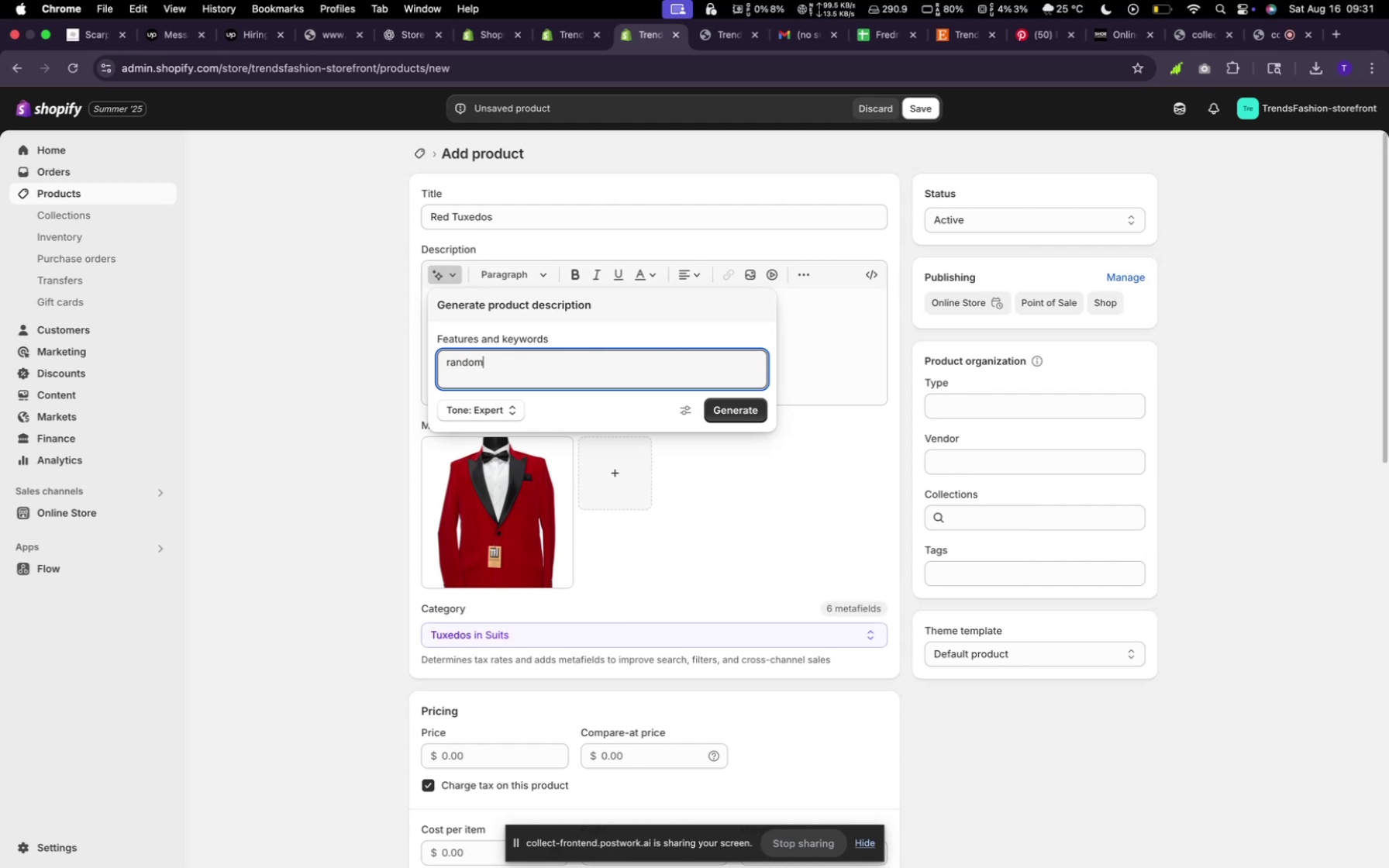 
key(Enter)
 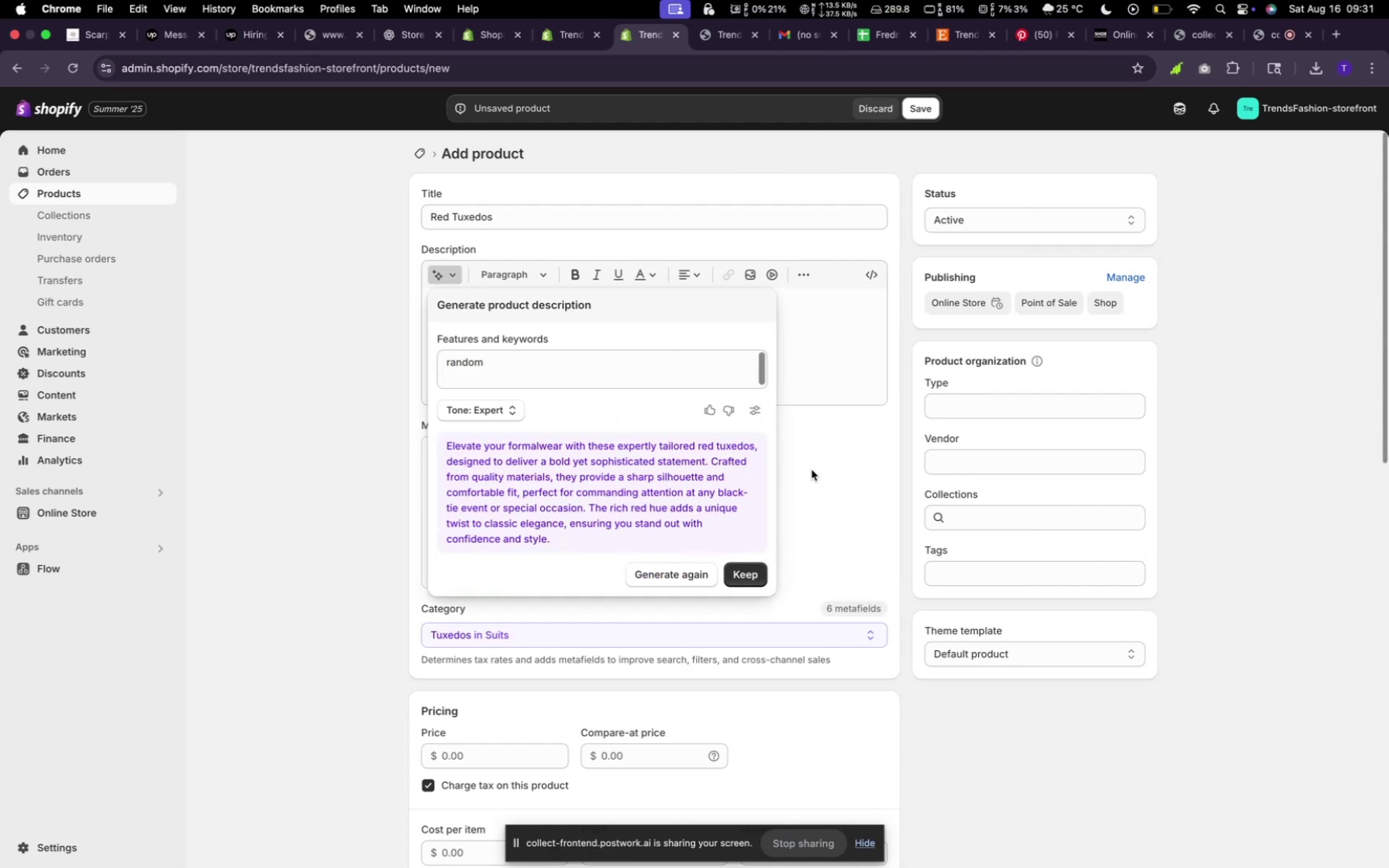 
wait(7.13)
 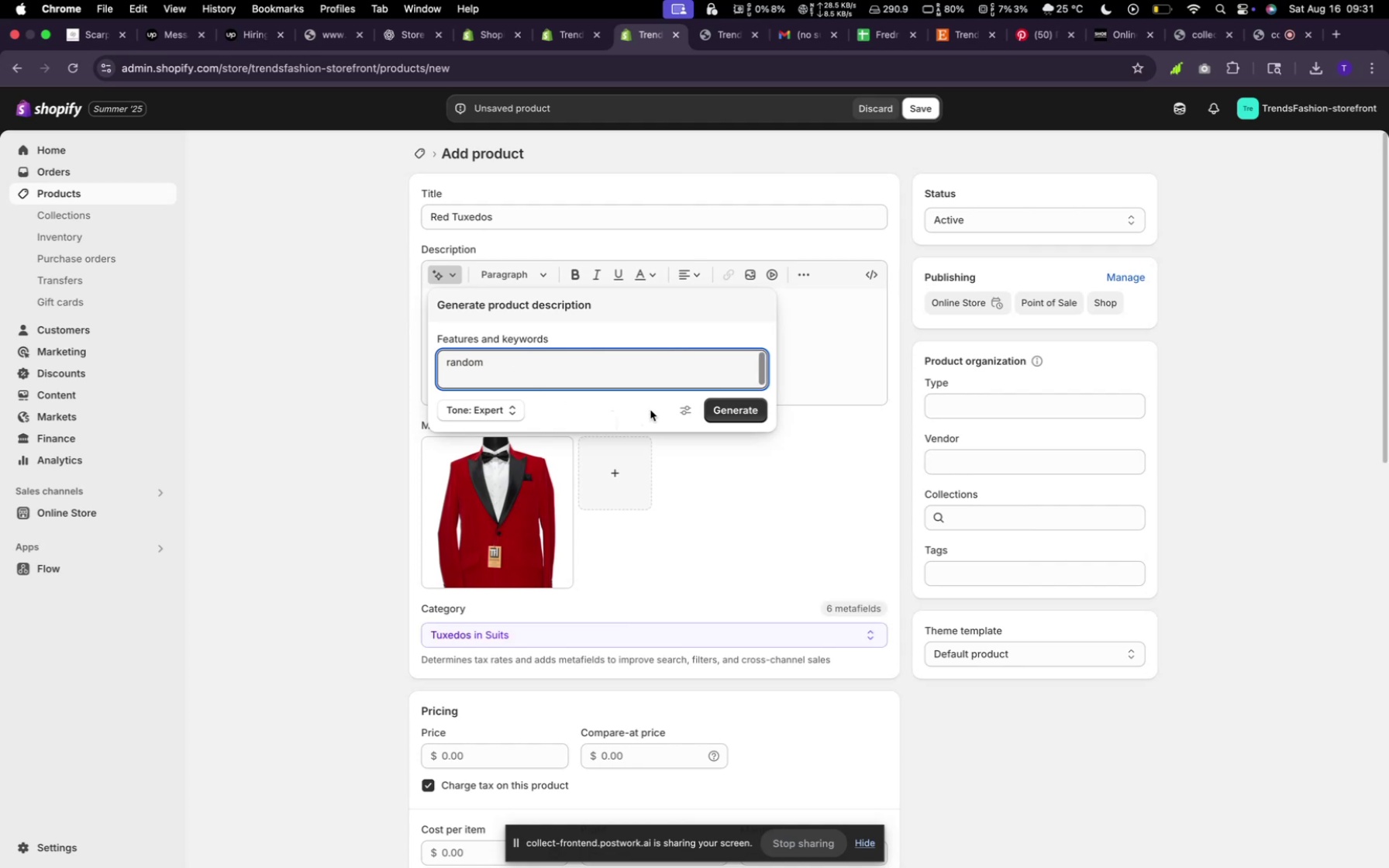 
scroll: coordinate [752, 563], scroll_direction: down, amount: 8.0
 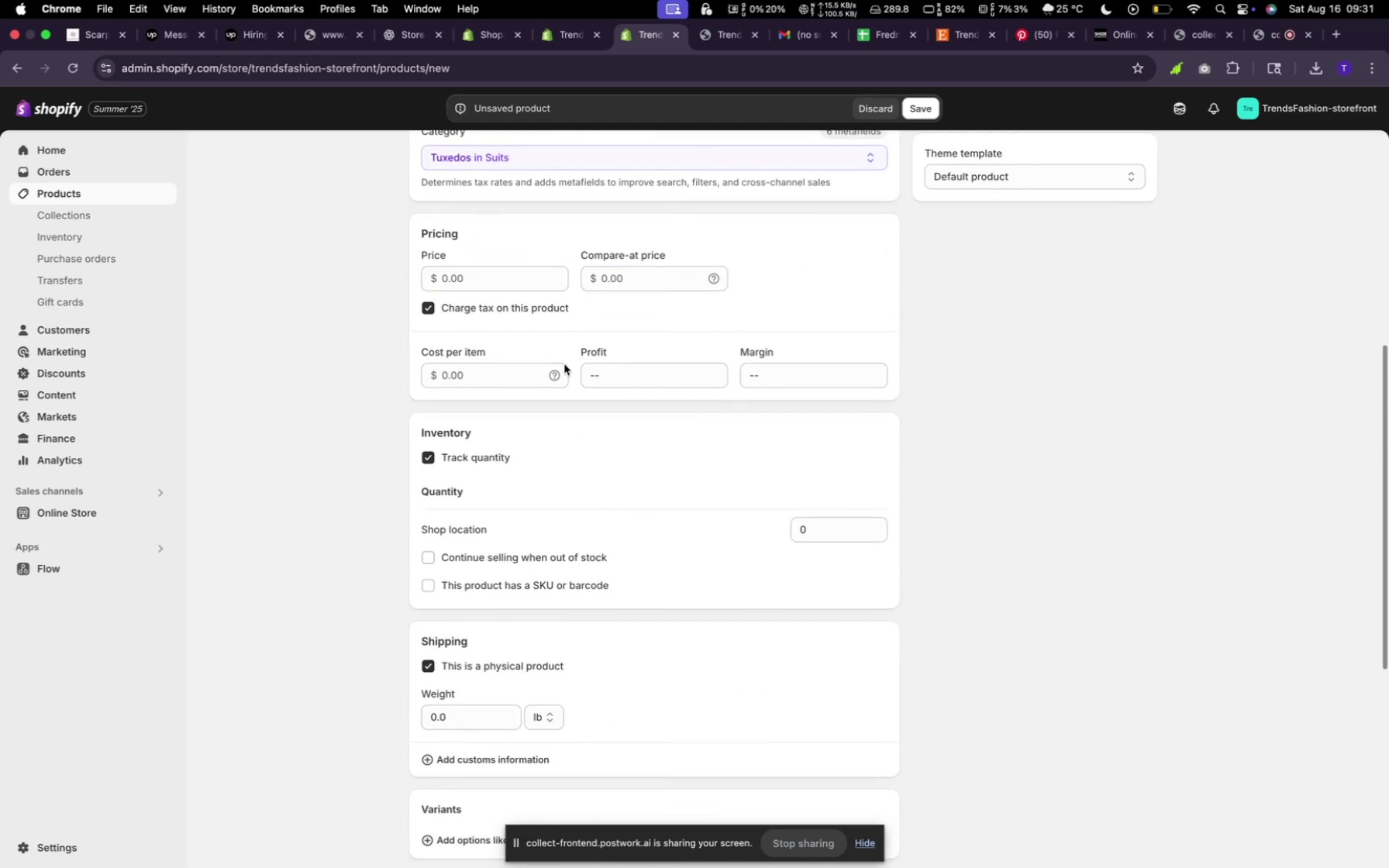 
left_click([518, 281])
 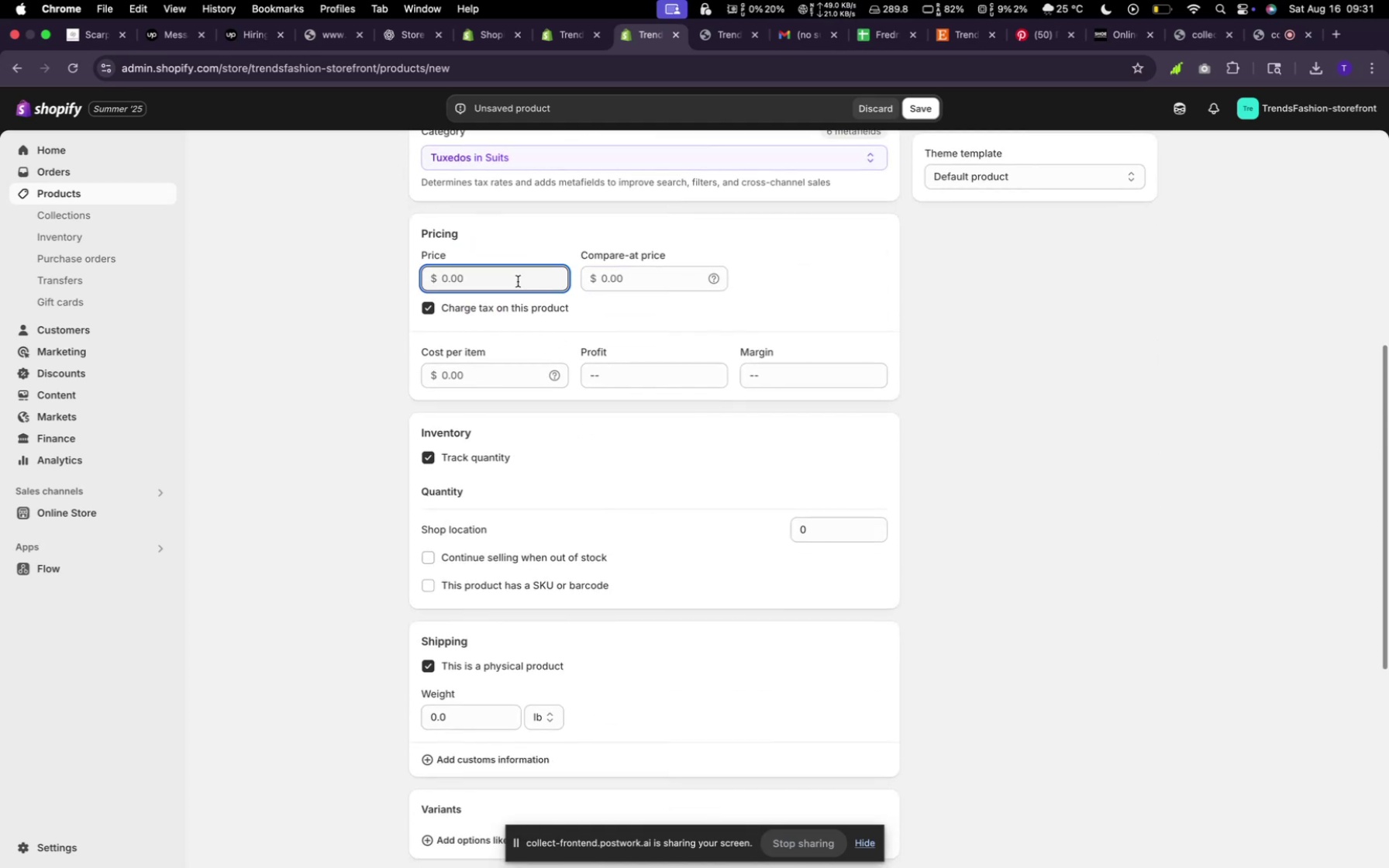 
type(400)
 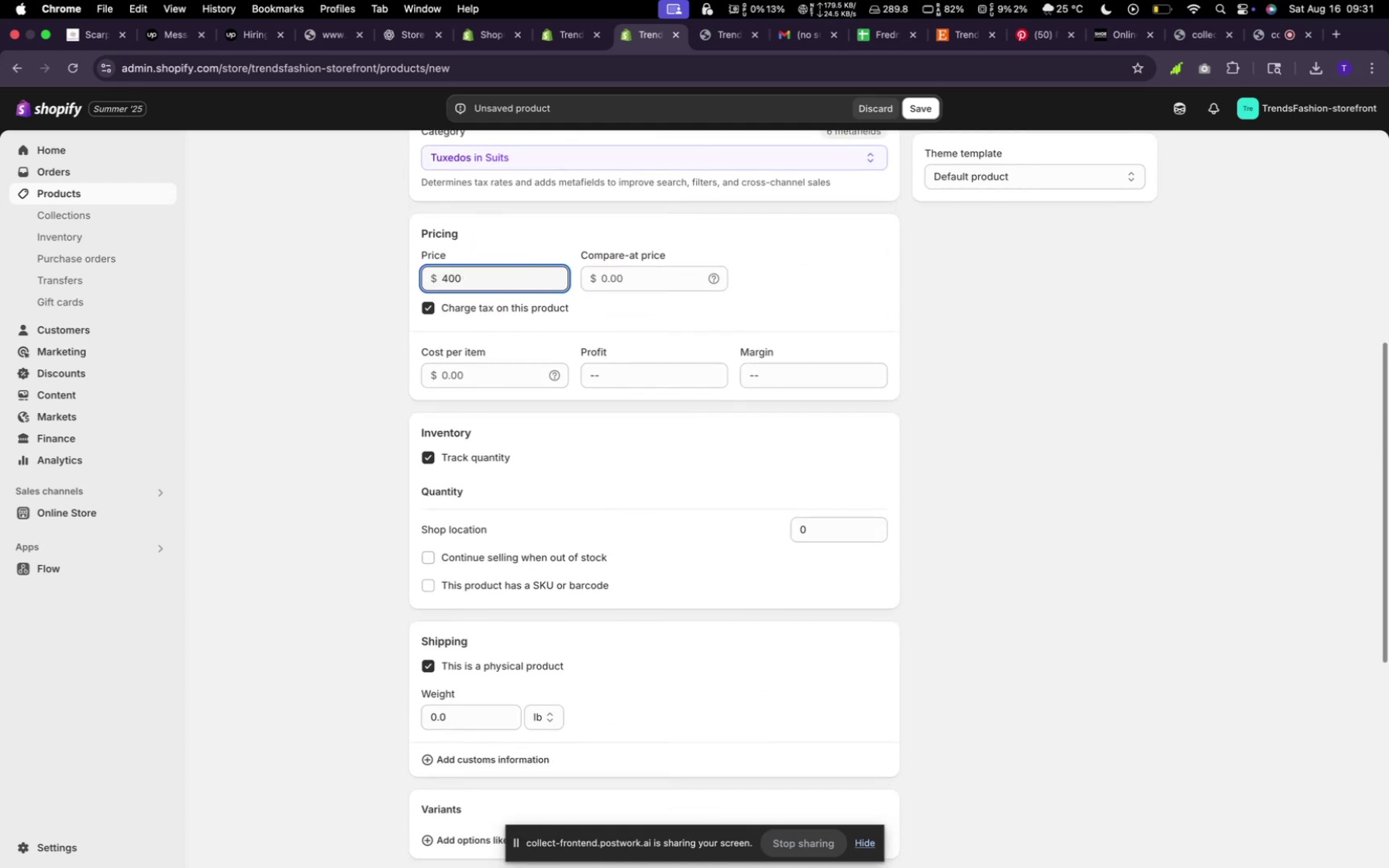 
scroll: coordinate [819, 339], scroll_direction: down, amount: 13.0
 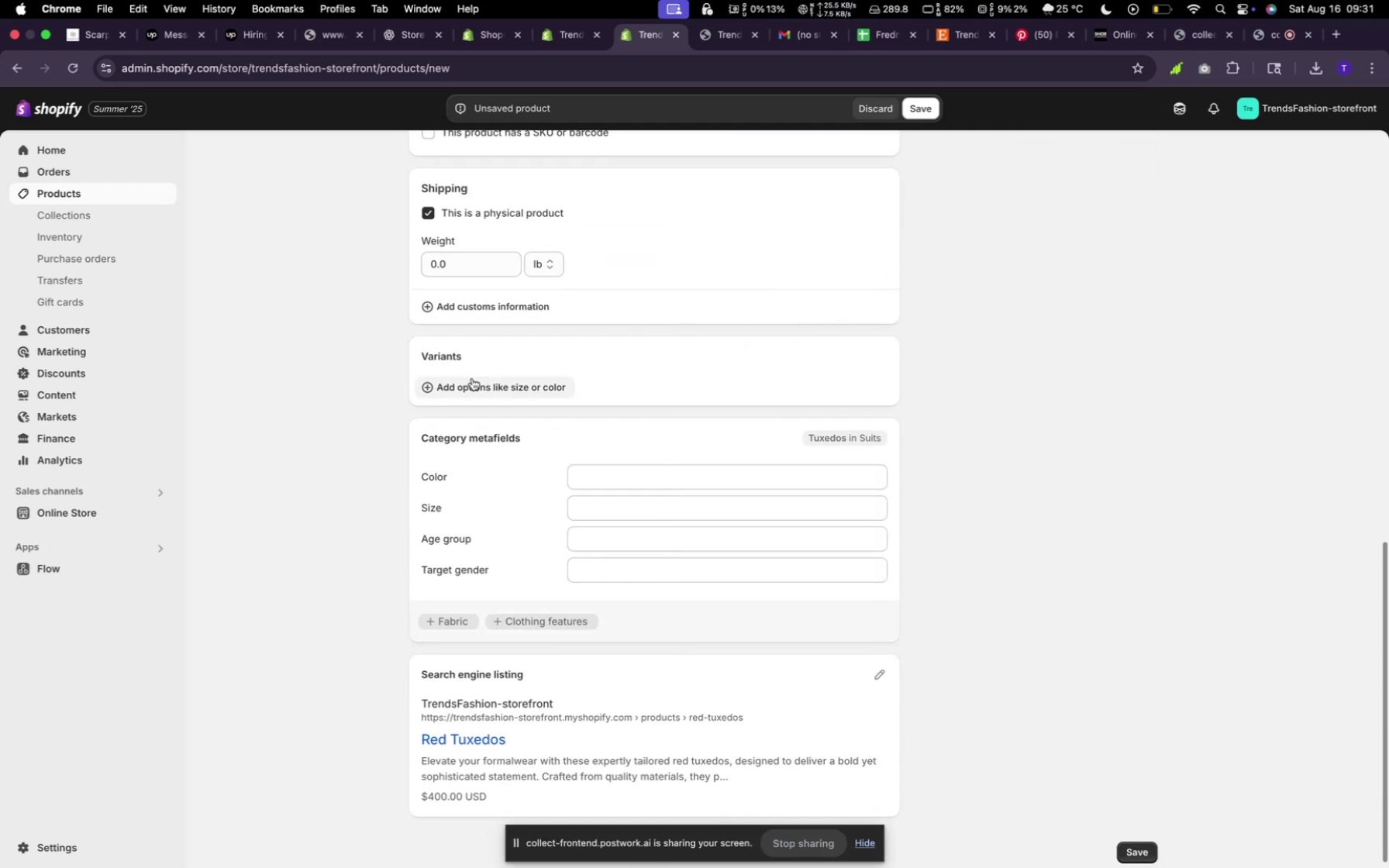 
left_click([472, 379])
 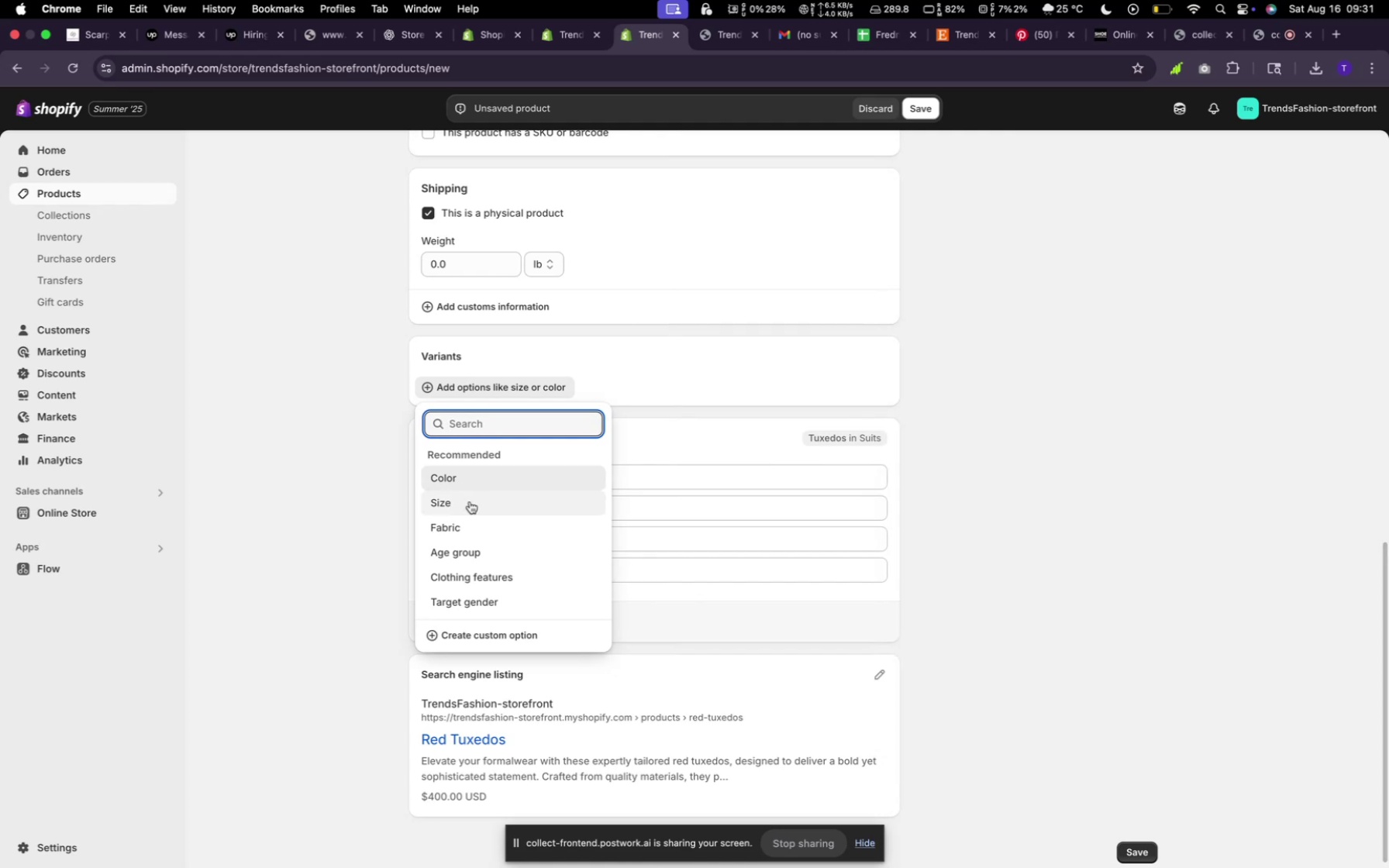 
left_click([467, 505])
 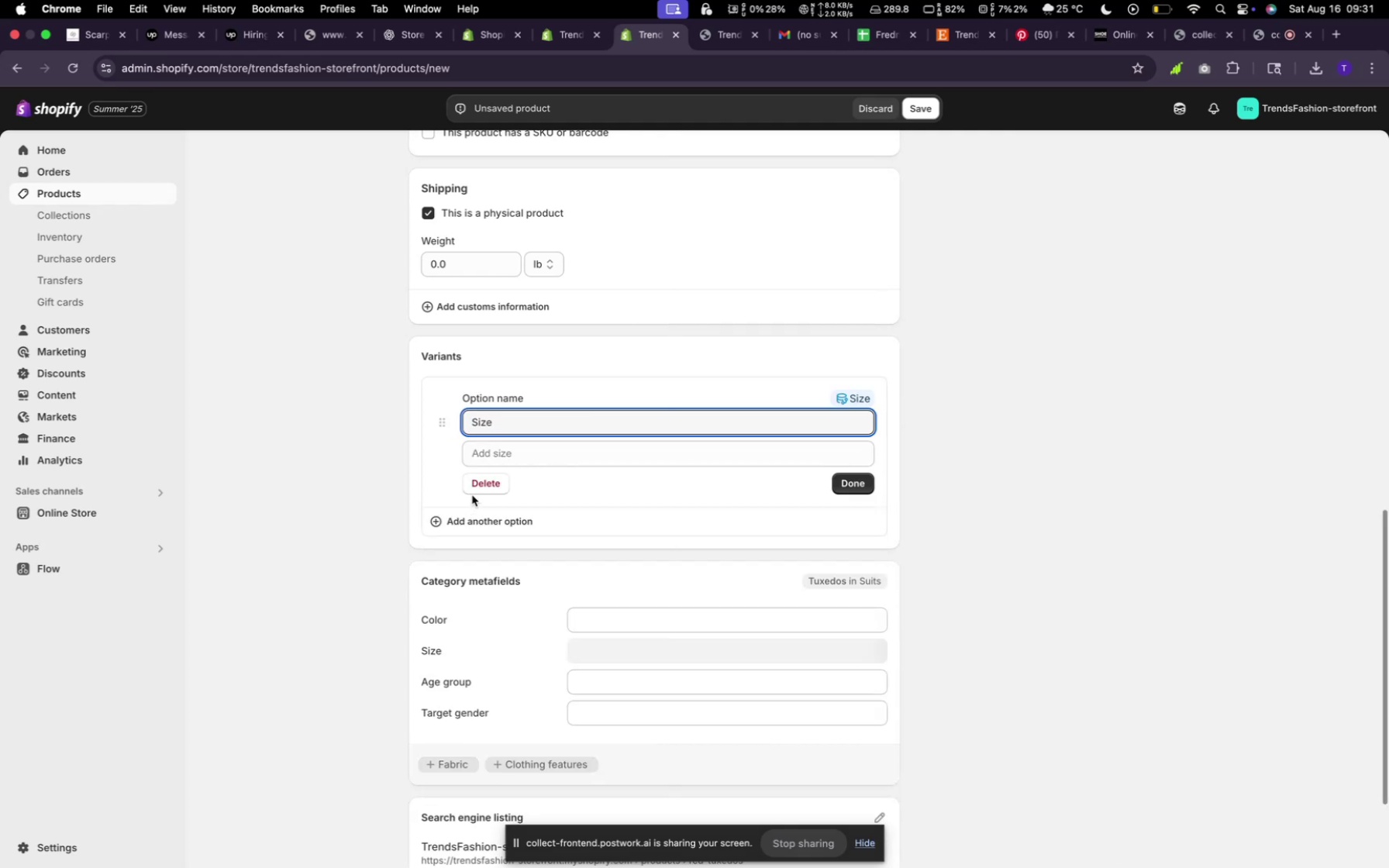 
left_click([499, 456])
 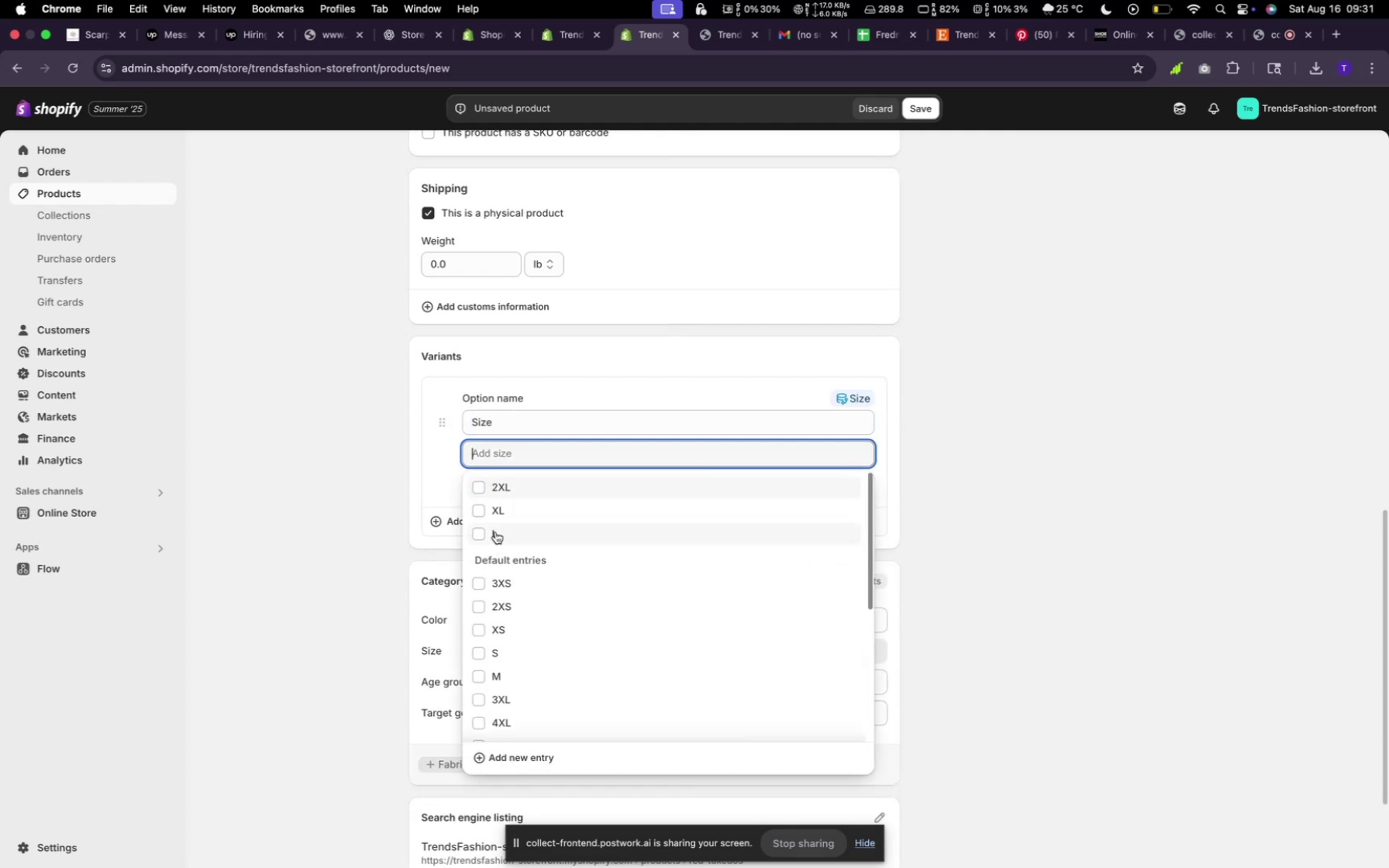 
left_click([495, 527])
 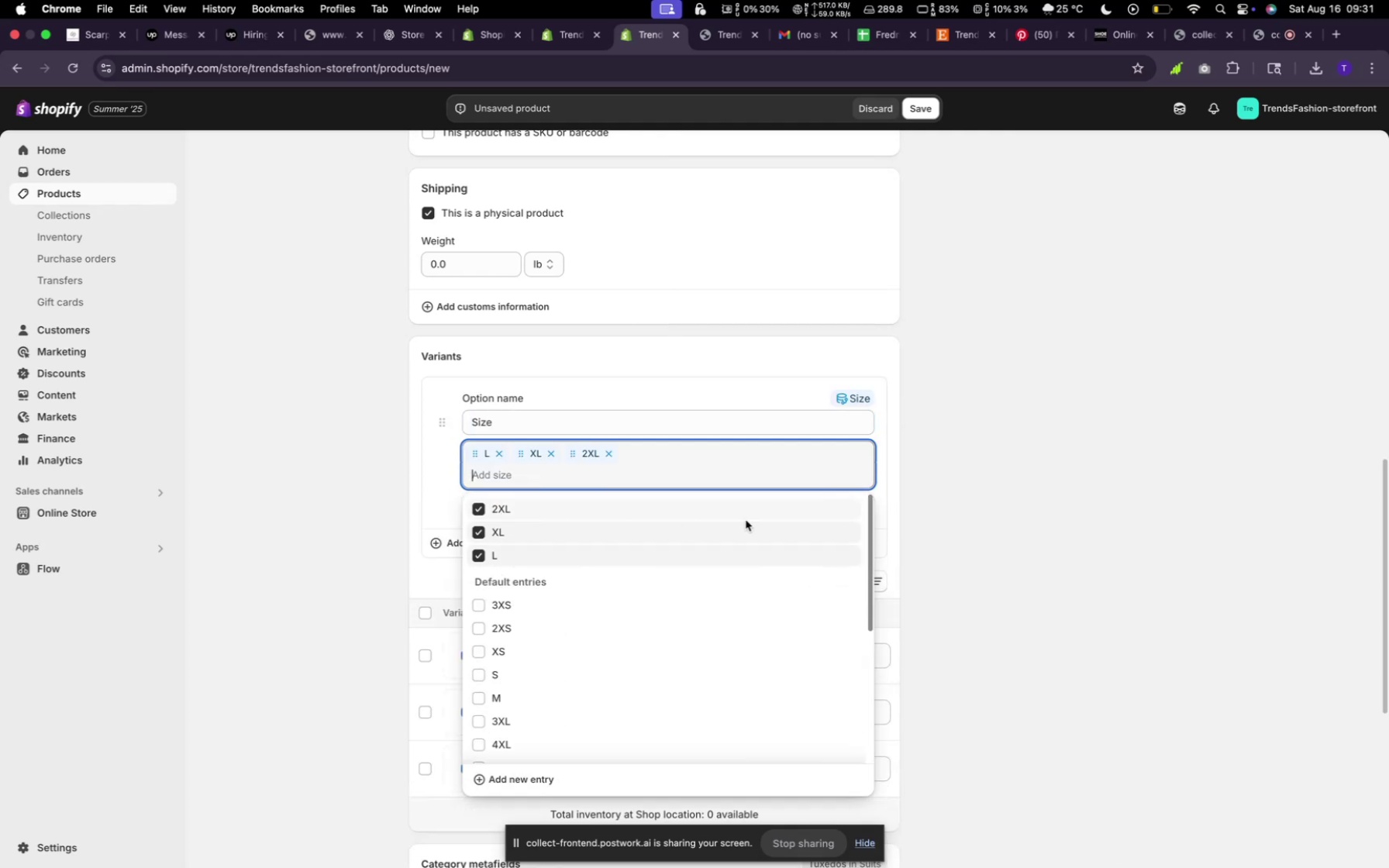 
scroll: coordinate [1006, 495], scroll_direction: down, amount: 18.0
 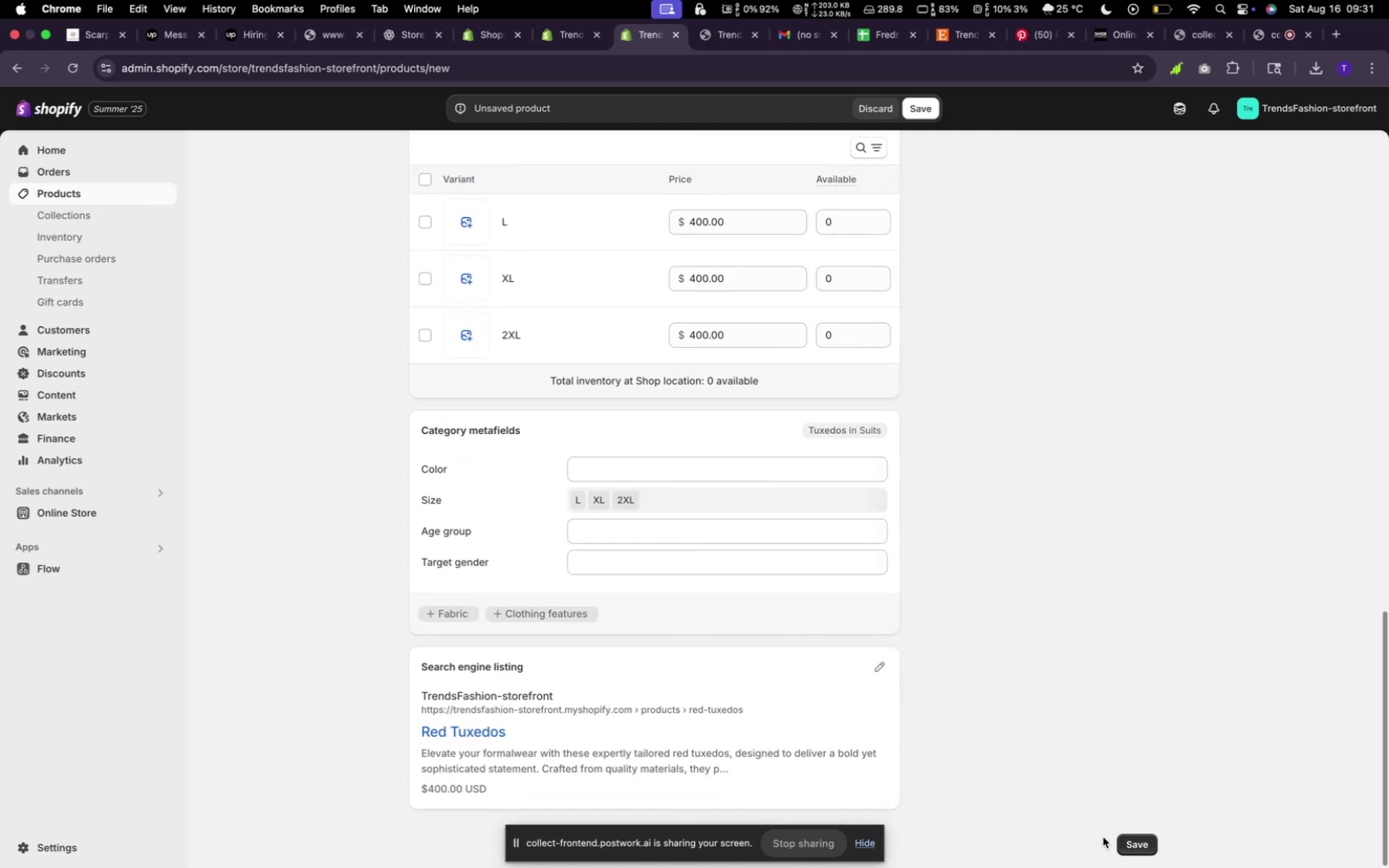 
left_click([1134, 835])
 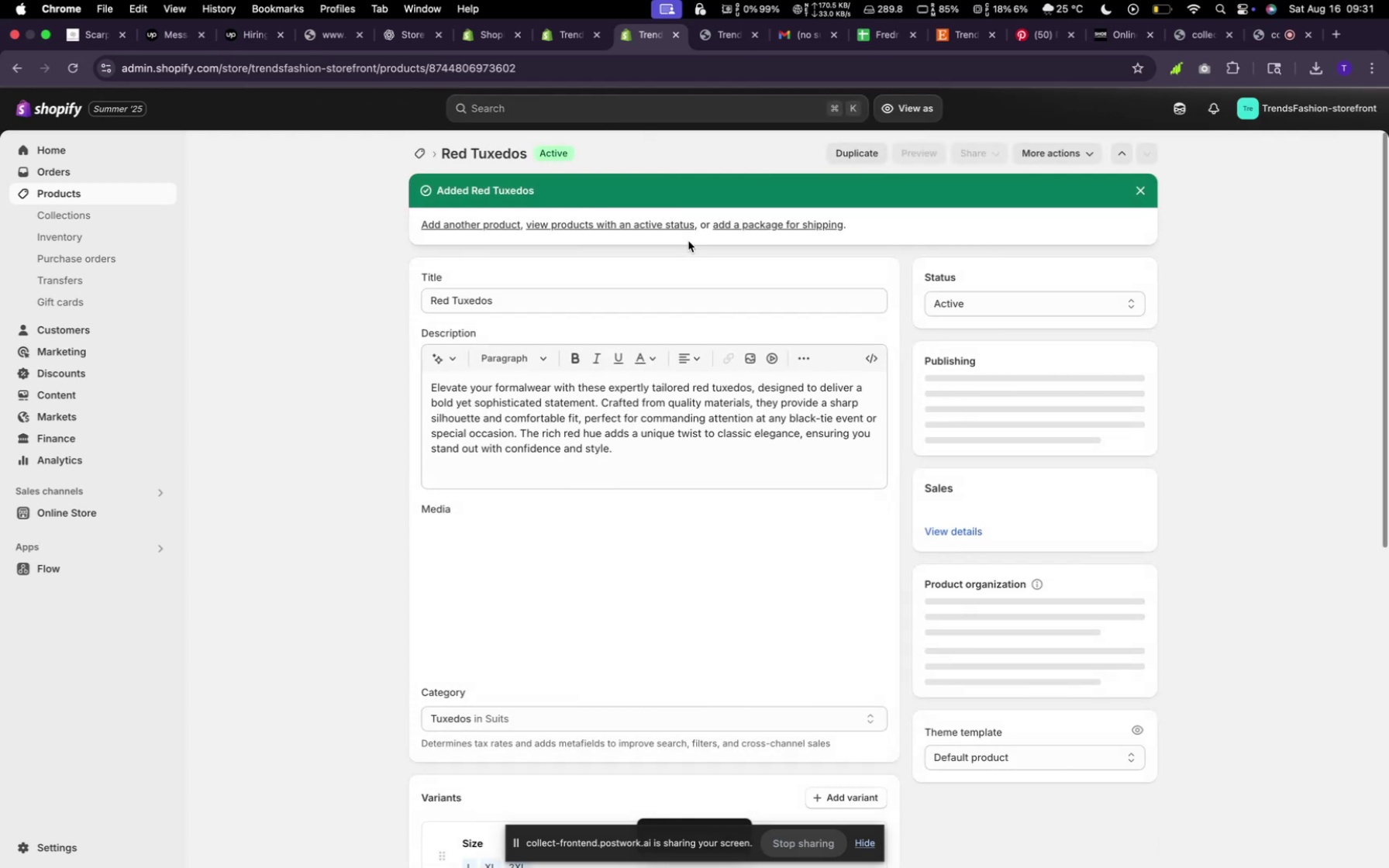 
wait(6.47)
 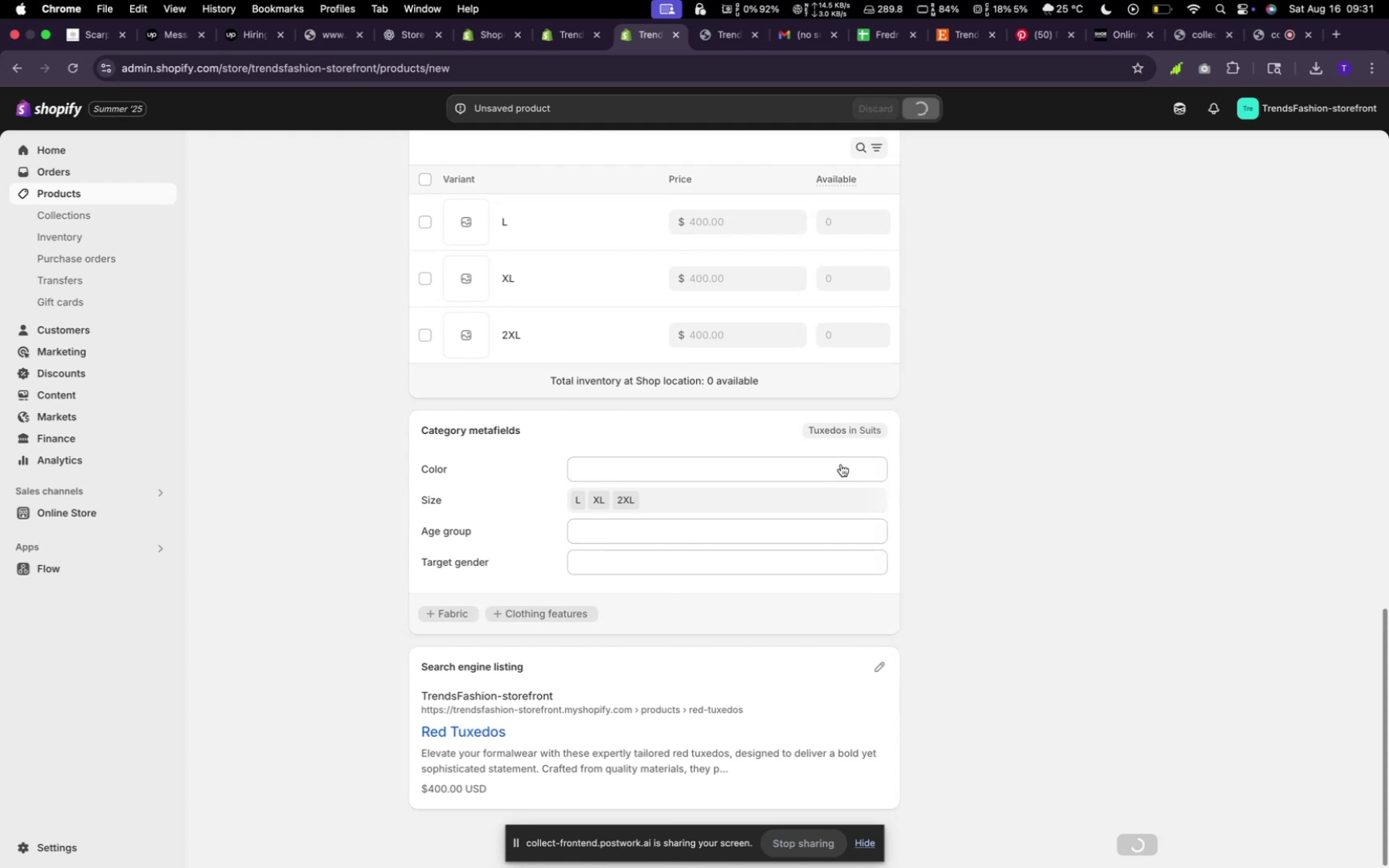 
left_click([427, 152])
 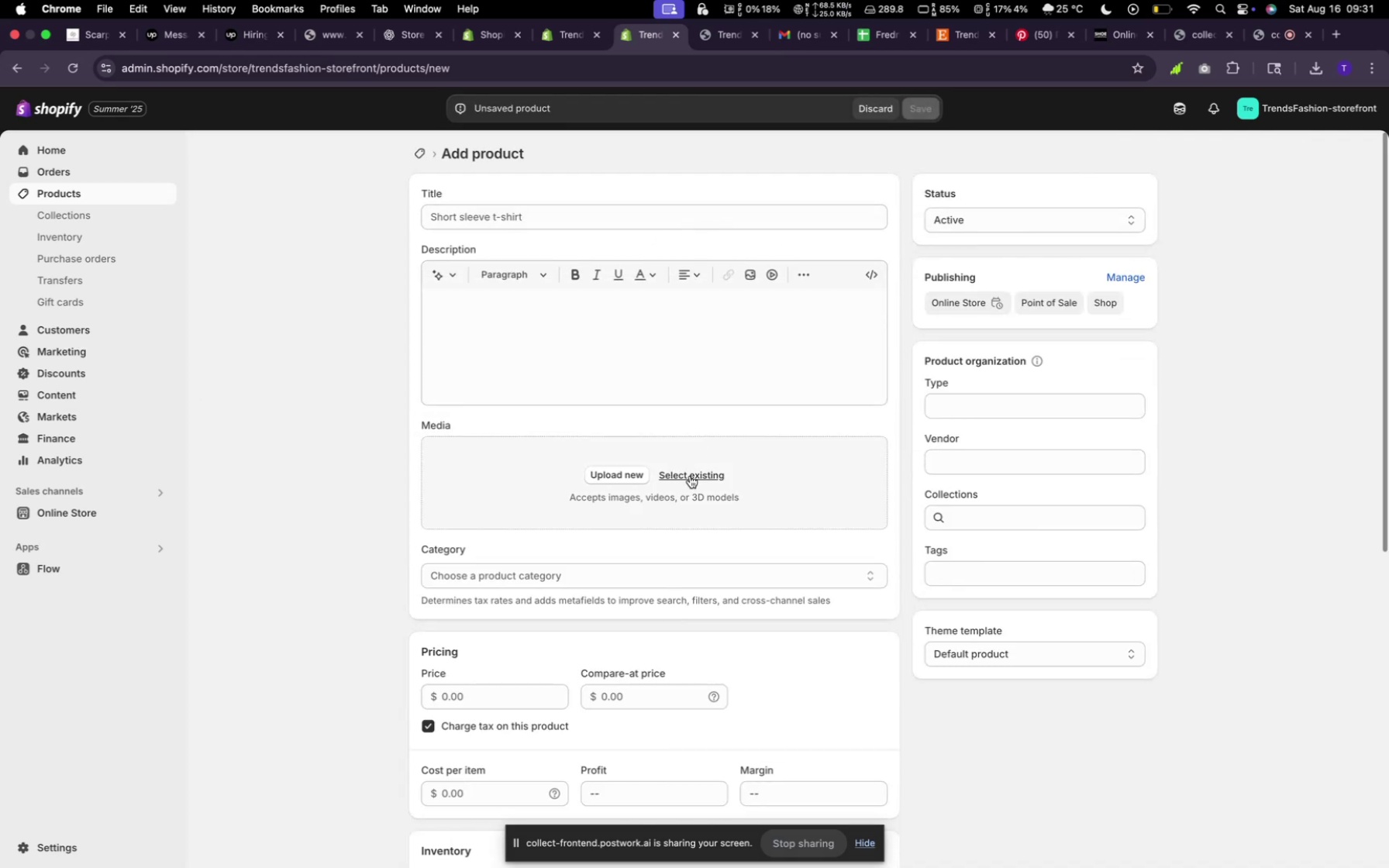 
wait(11.44)
 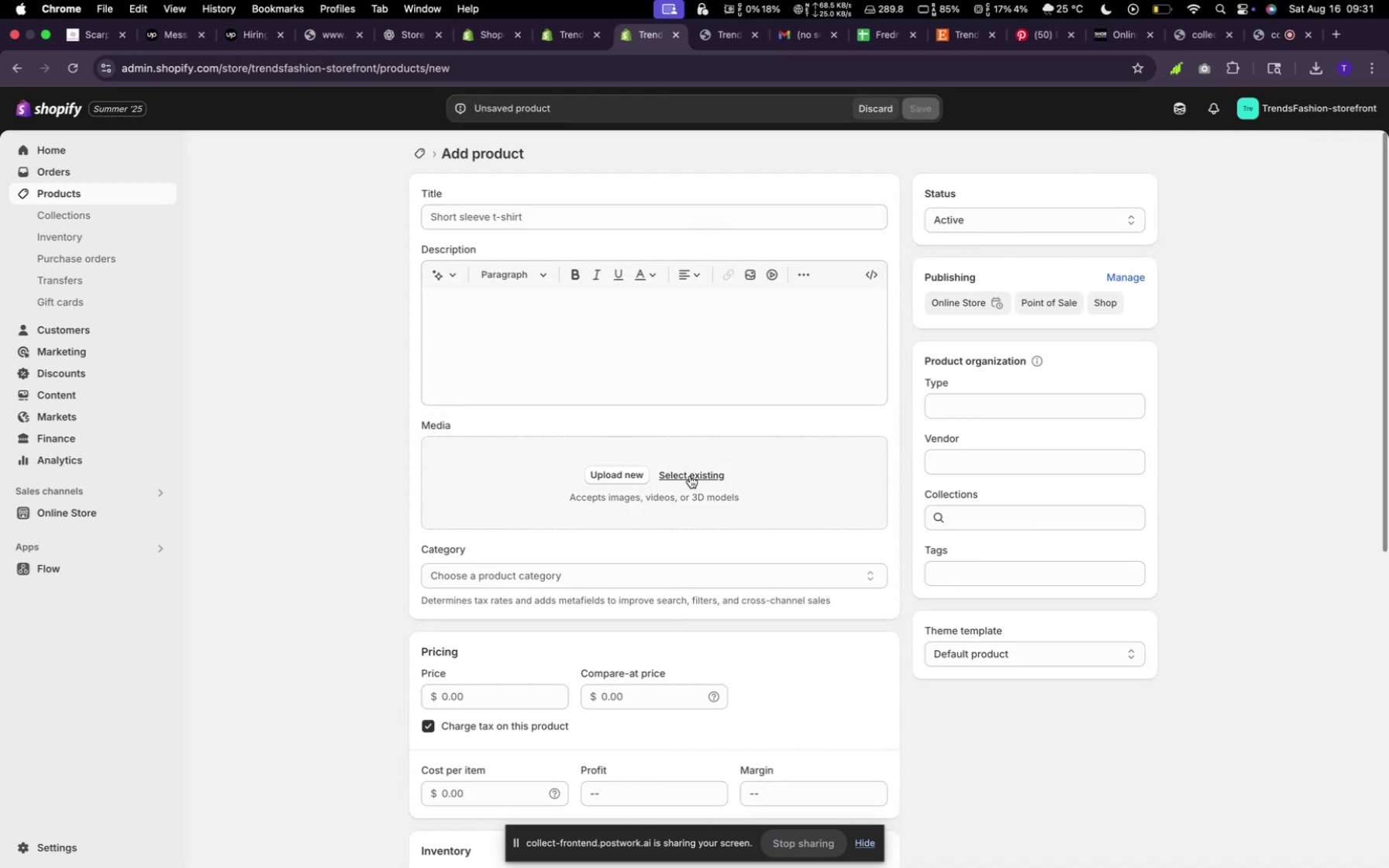 
left_click([479, 226])
 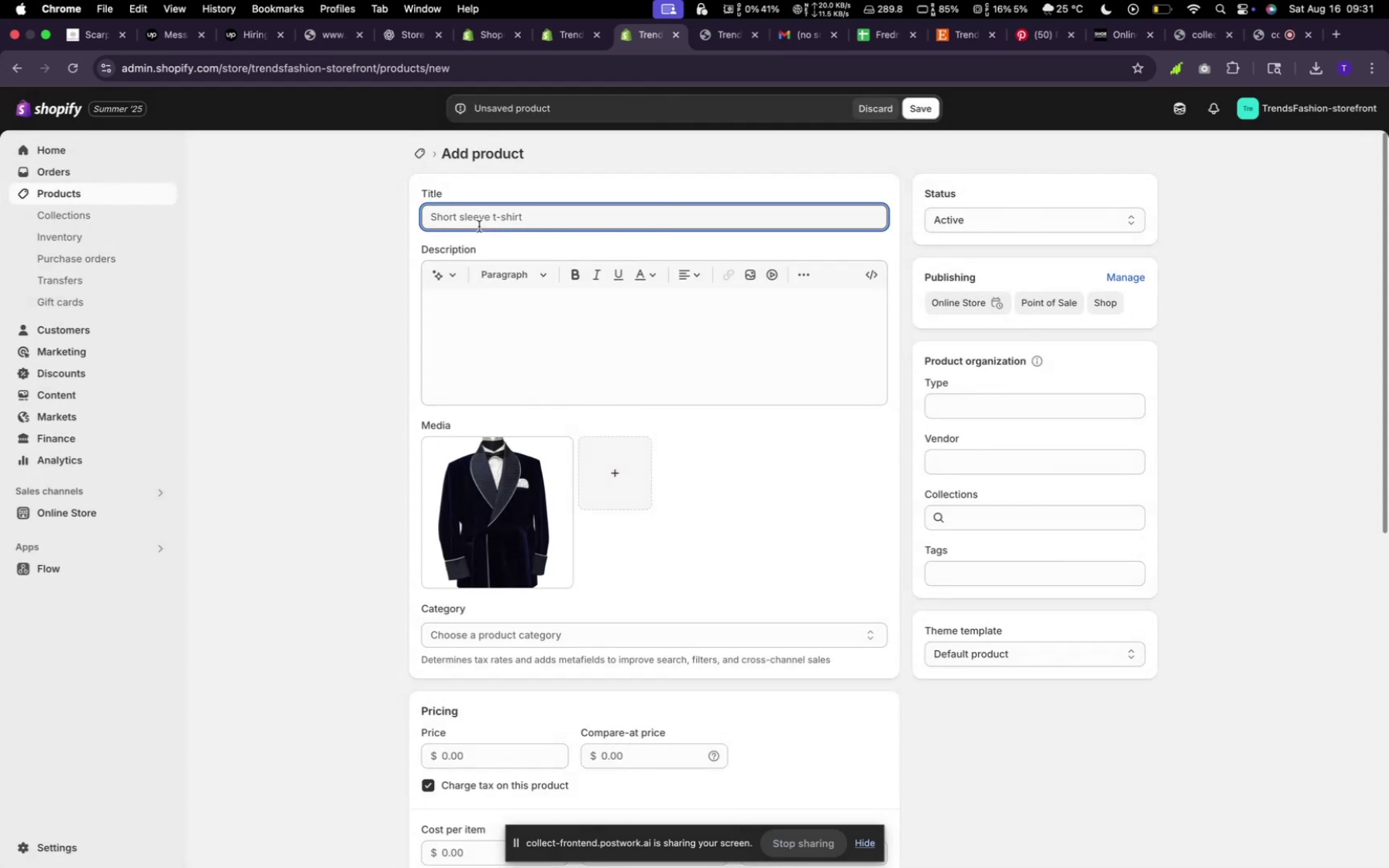 
type(Black Tux)
 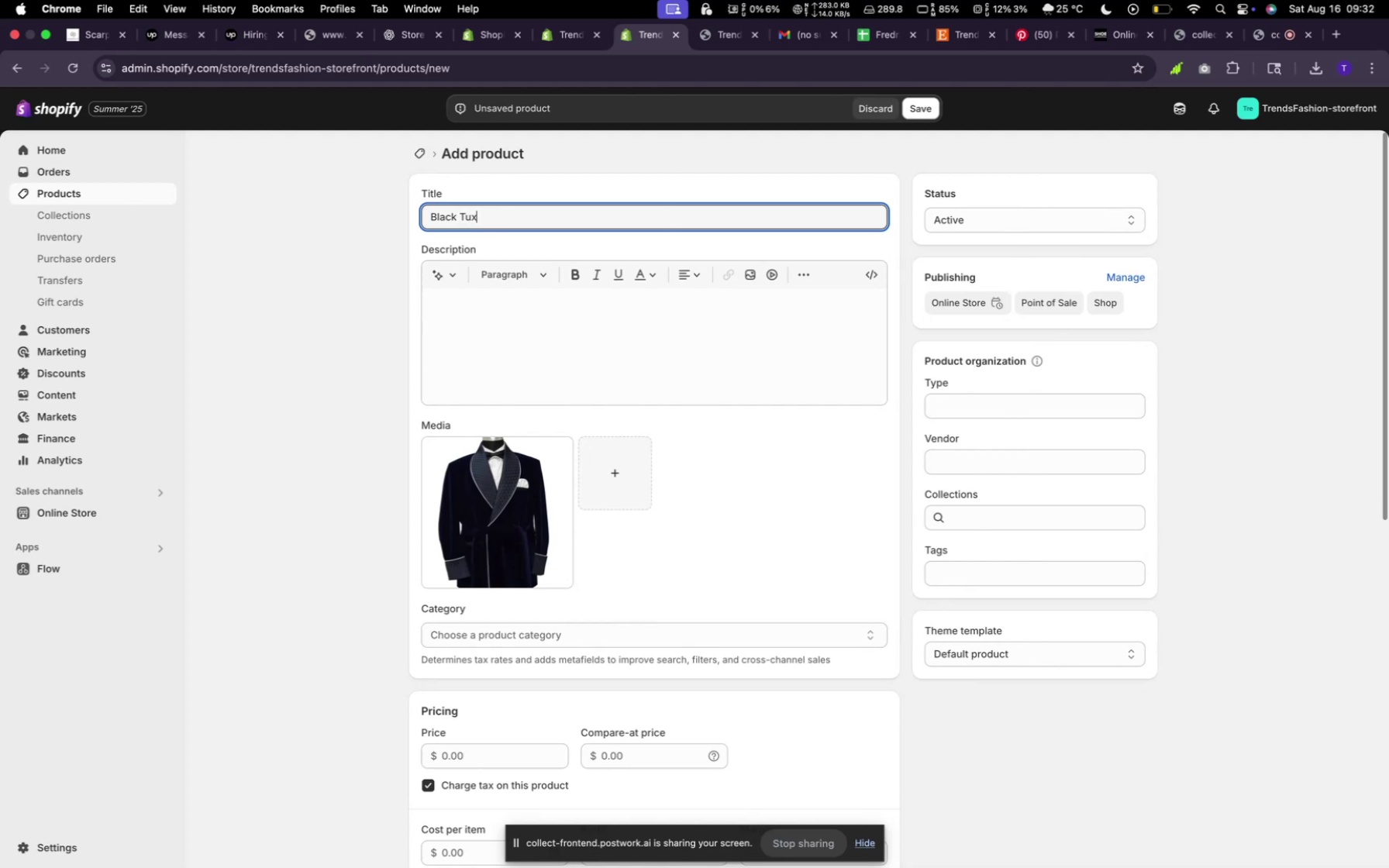 
type(edo)
 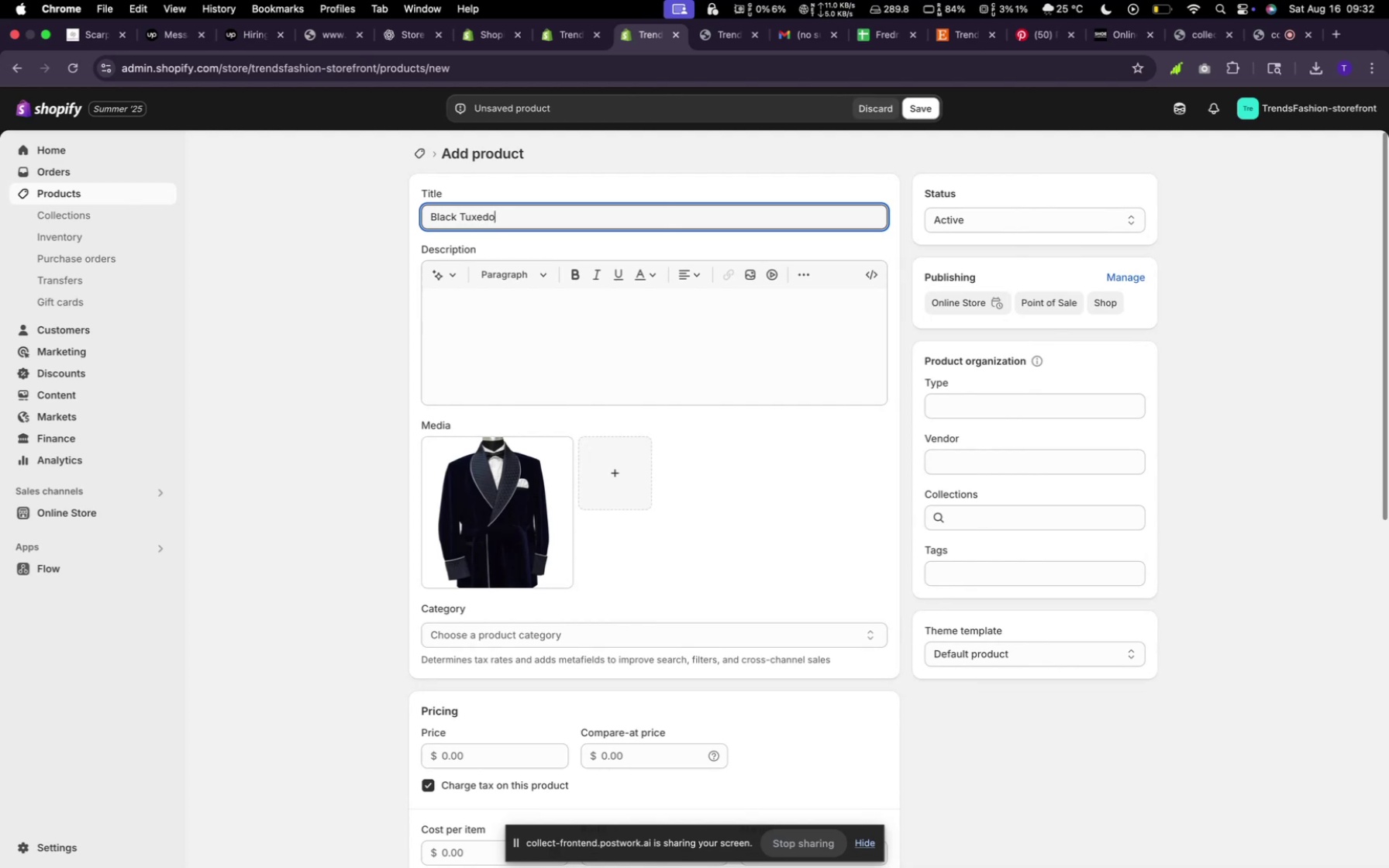 
left_click([443, 277])
 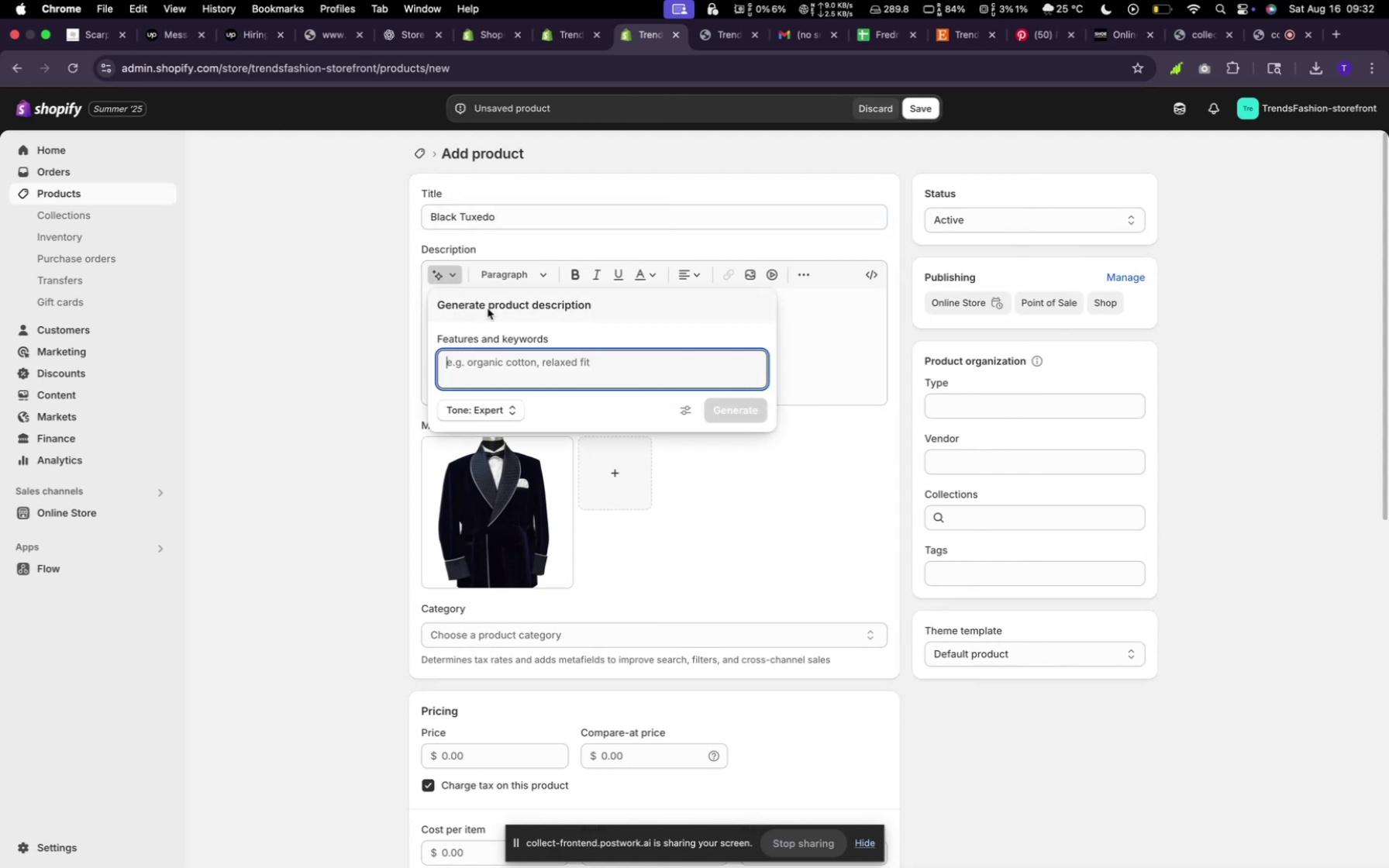 
type(random)
 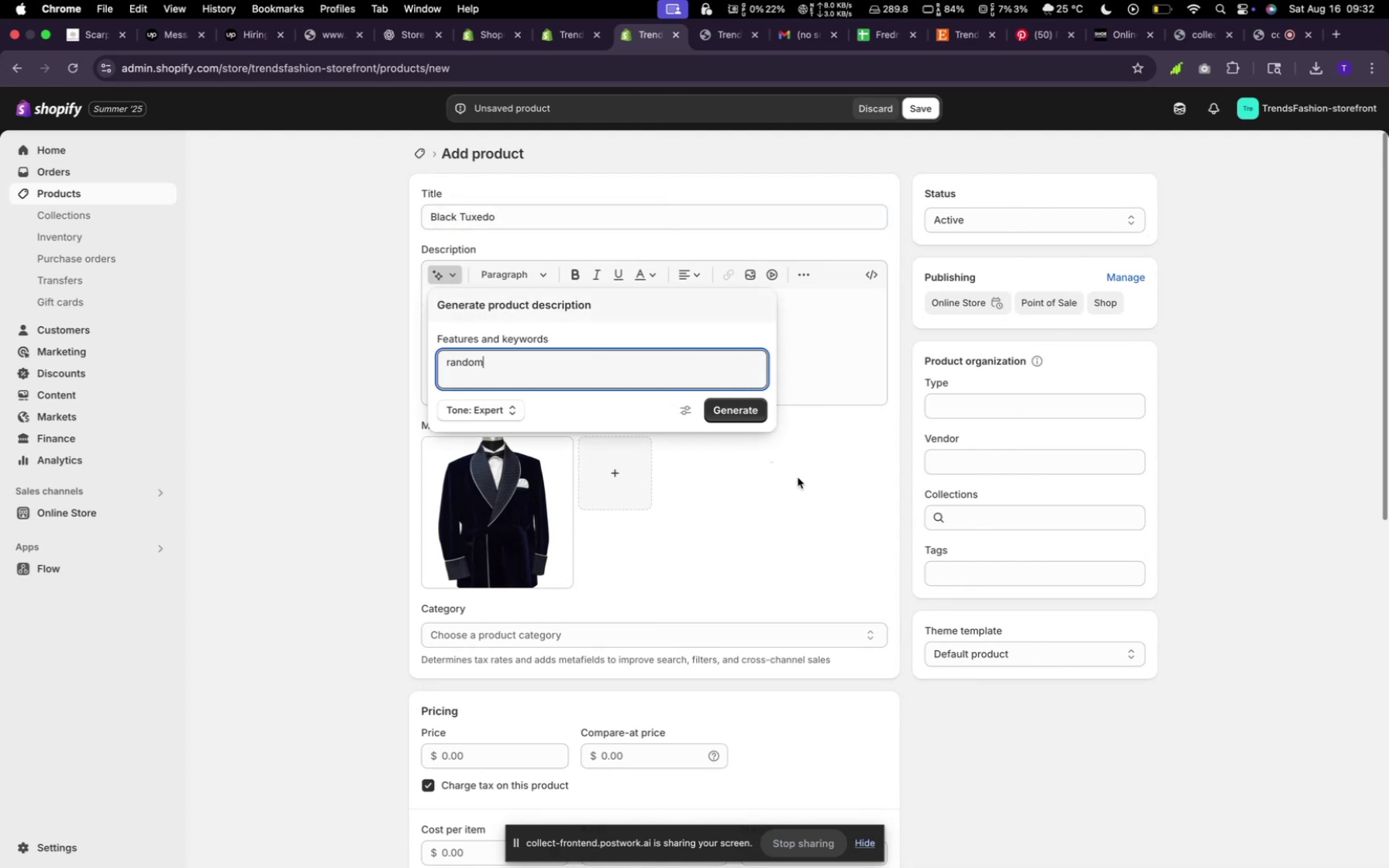 
left_click([728, 408])
 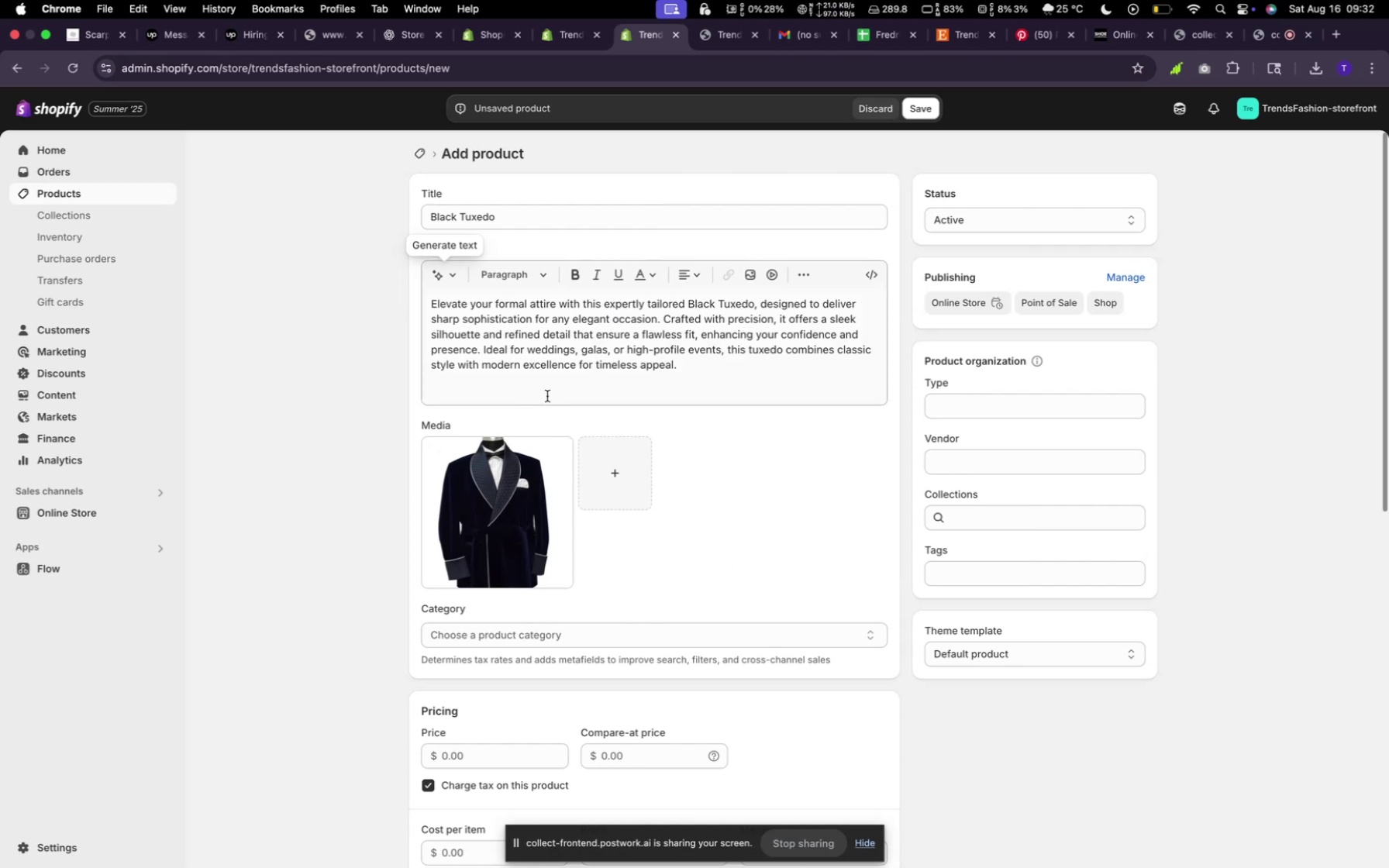 
wait(7.68)
 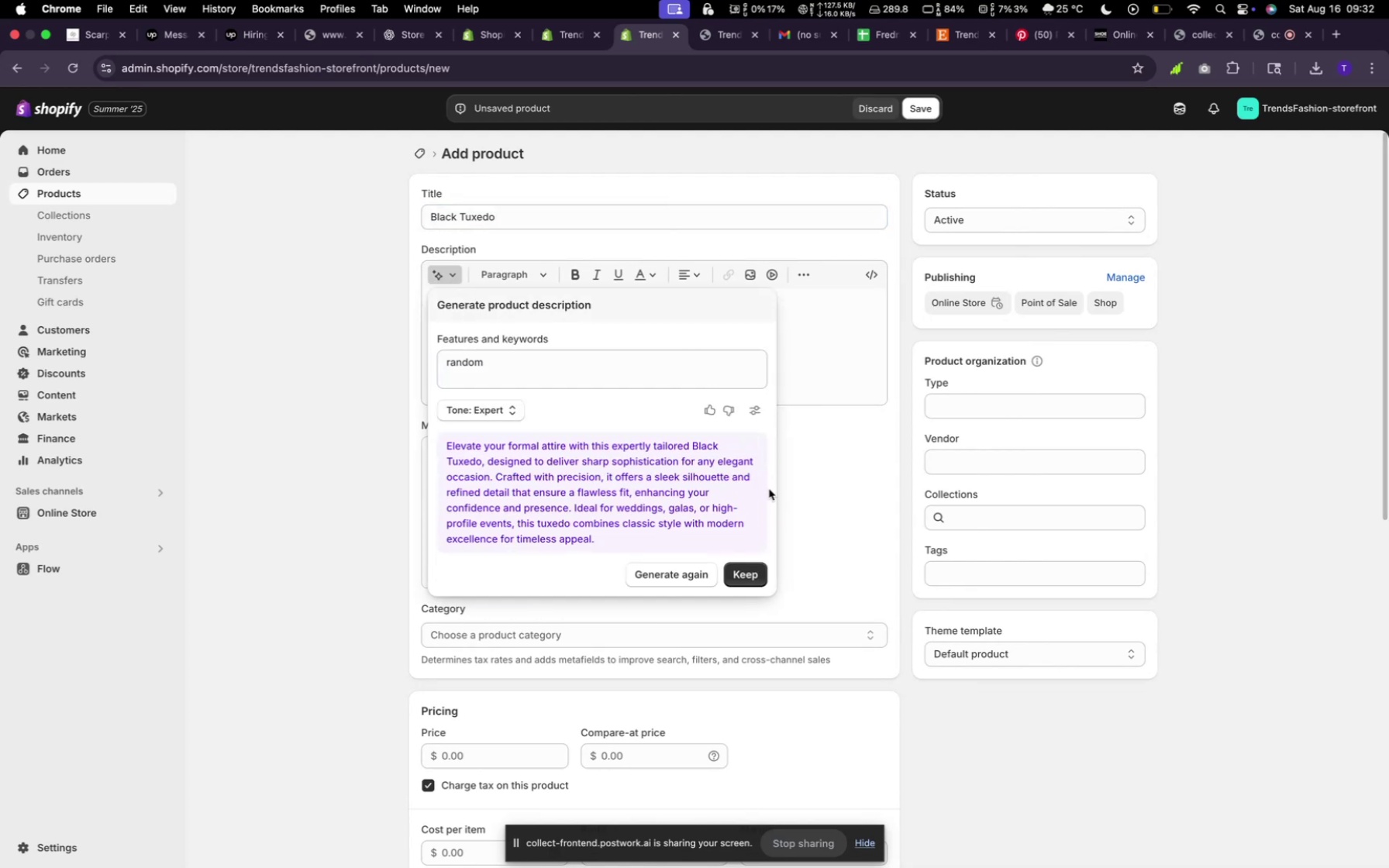 
left_click([462, 754])
 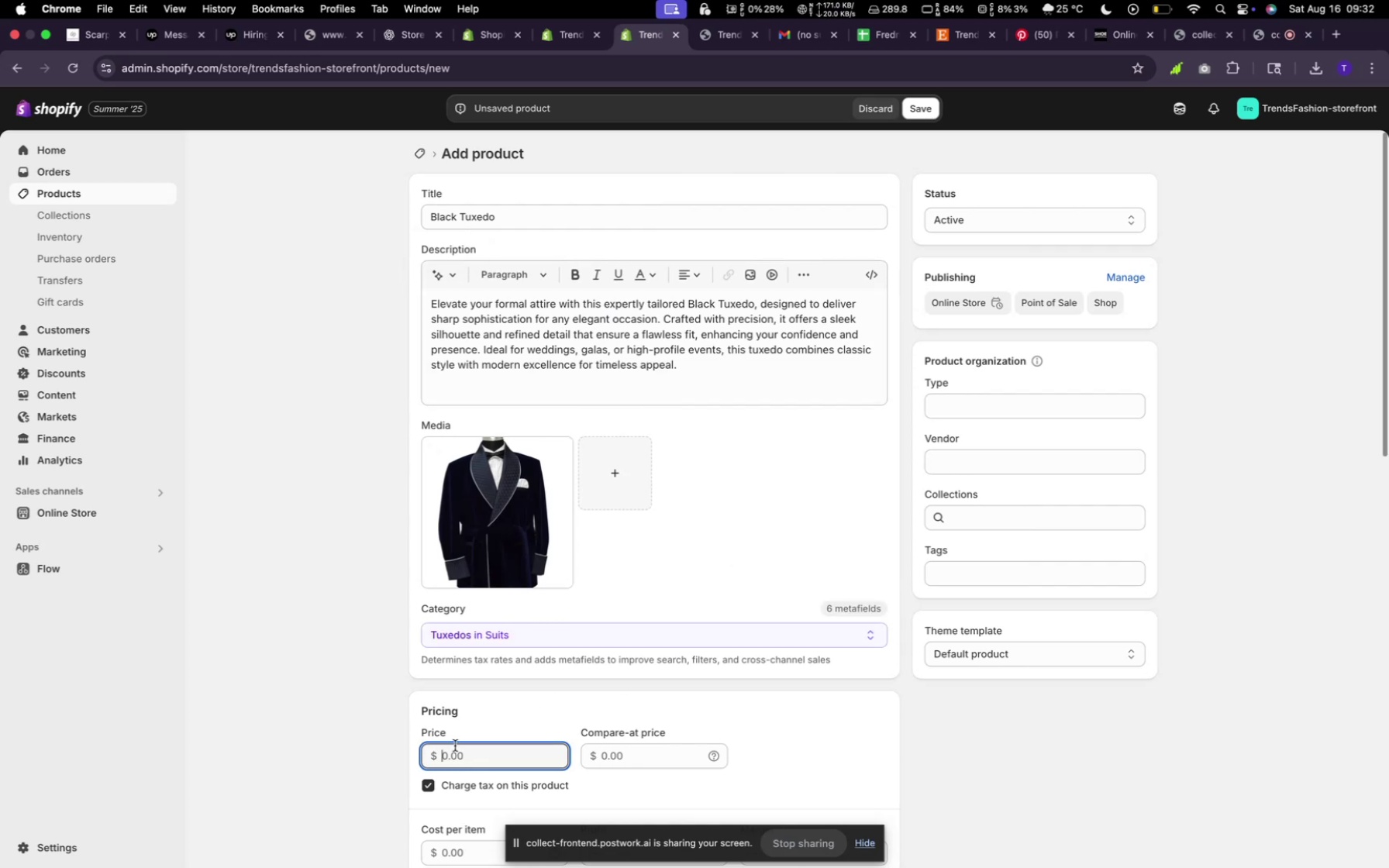 
type(300)
 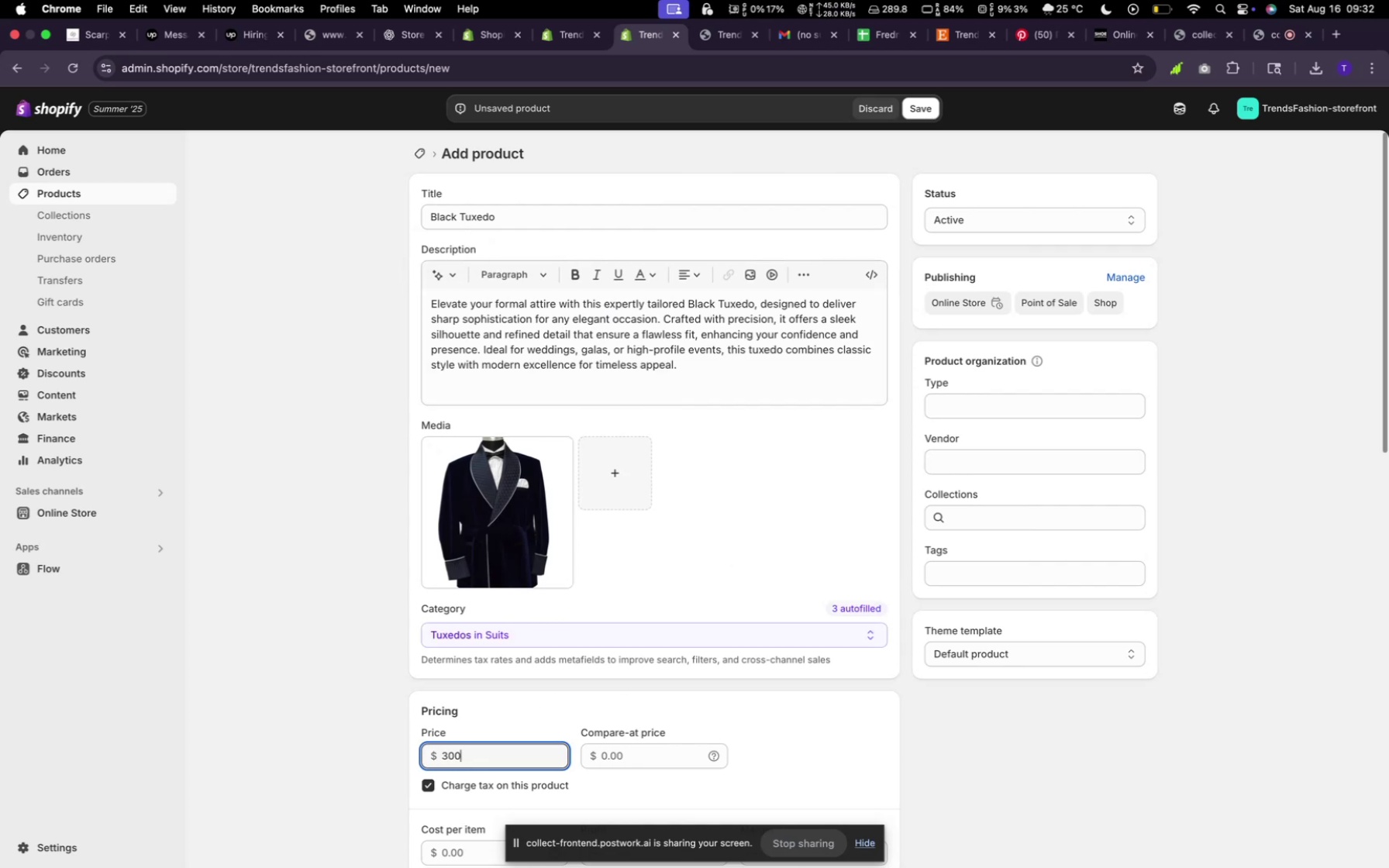 
scroll: coordinate [722, 450], scroll_direction: down, amount: 27.0
 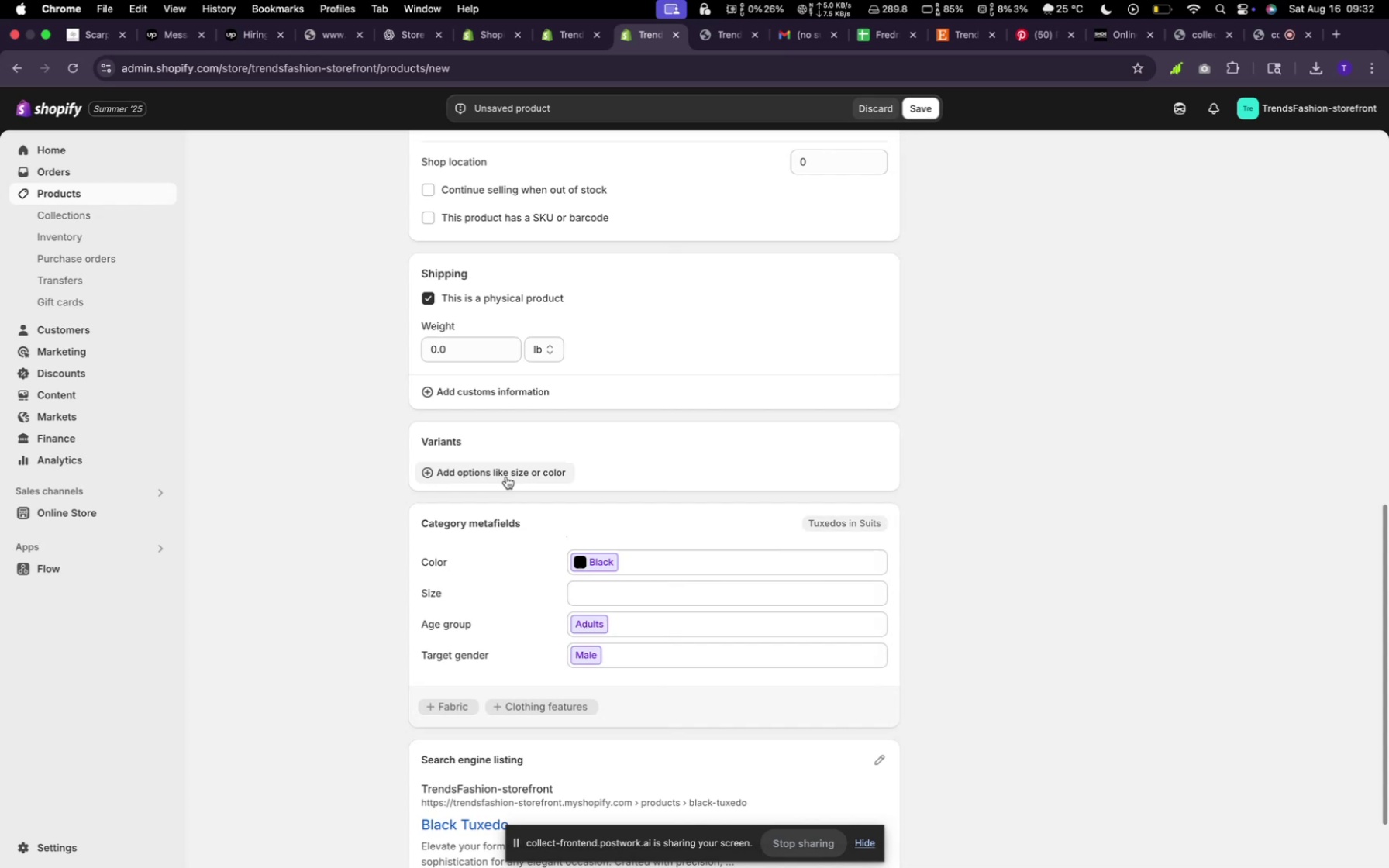 
left_click([506, 477])
 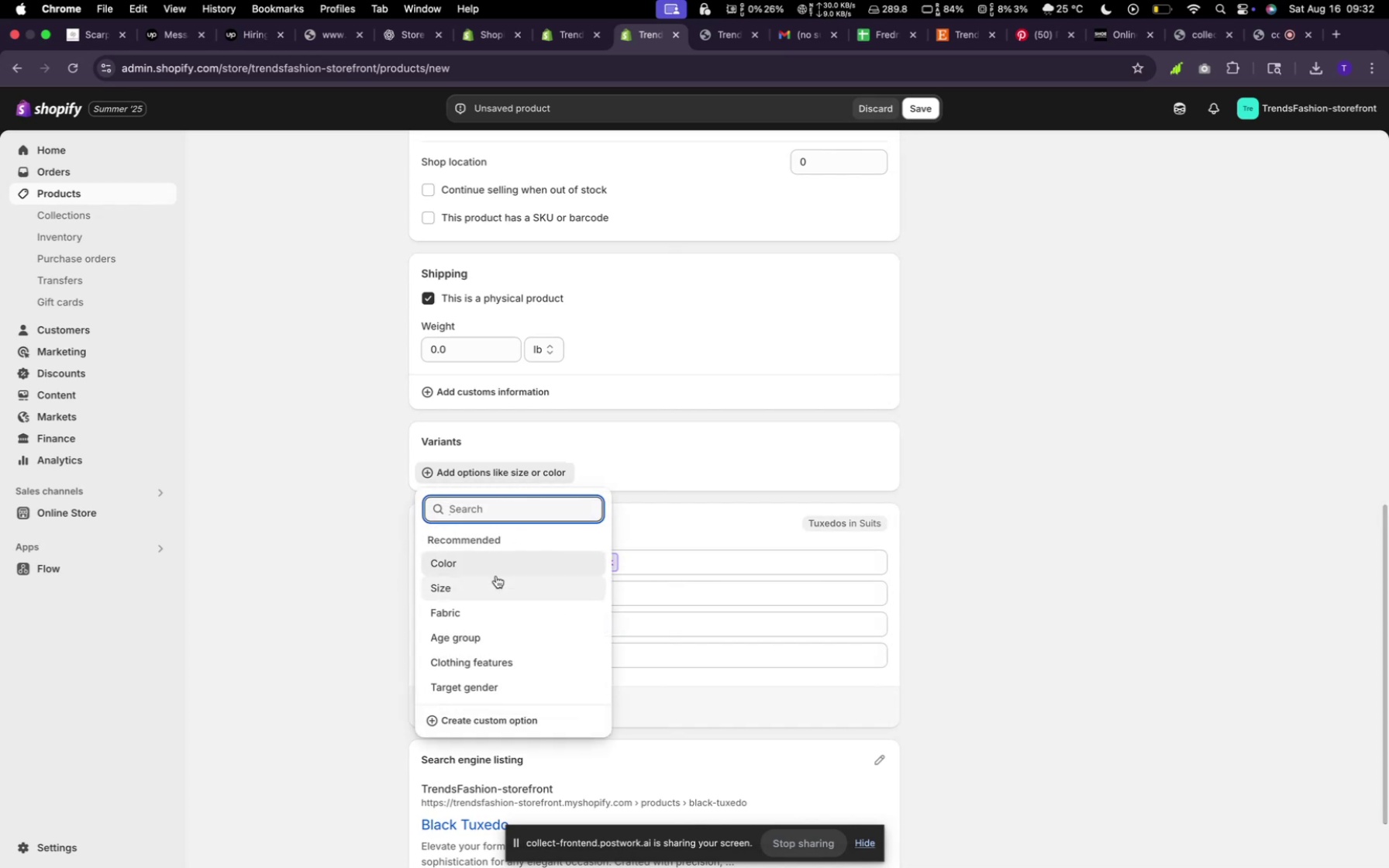 
left_click([484, 582])
 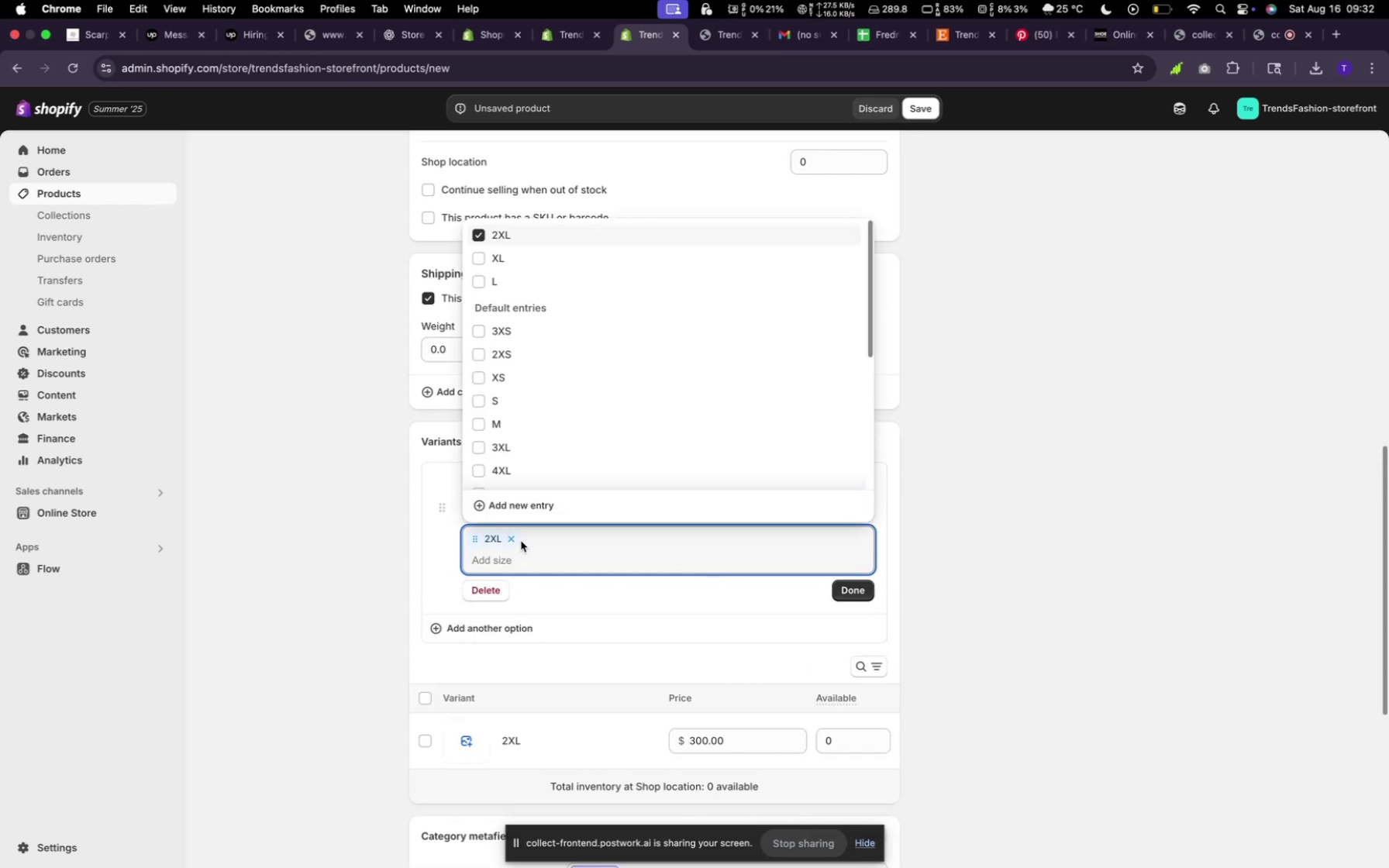 
left_click([511, 288])
 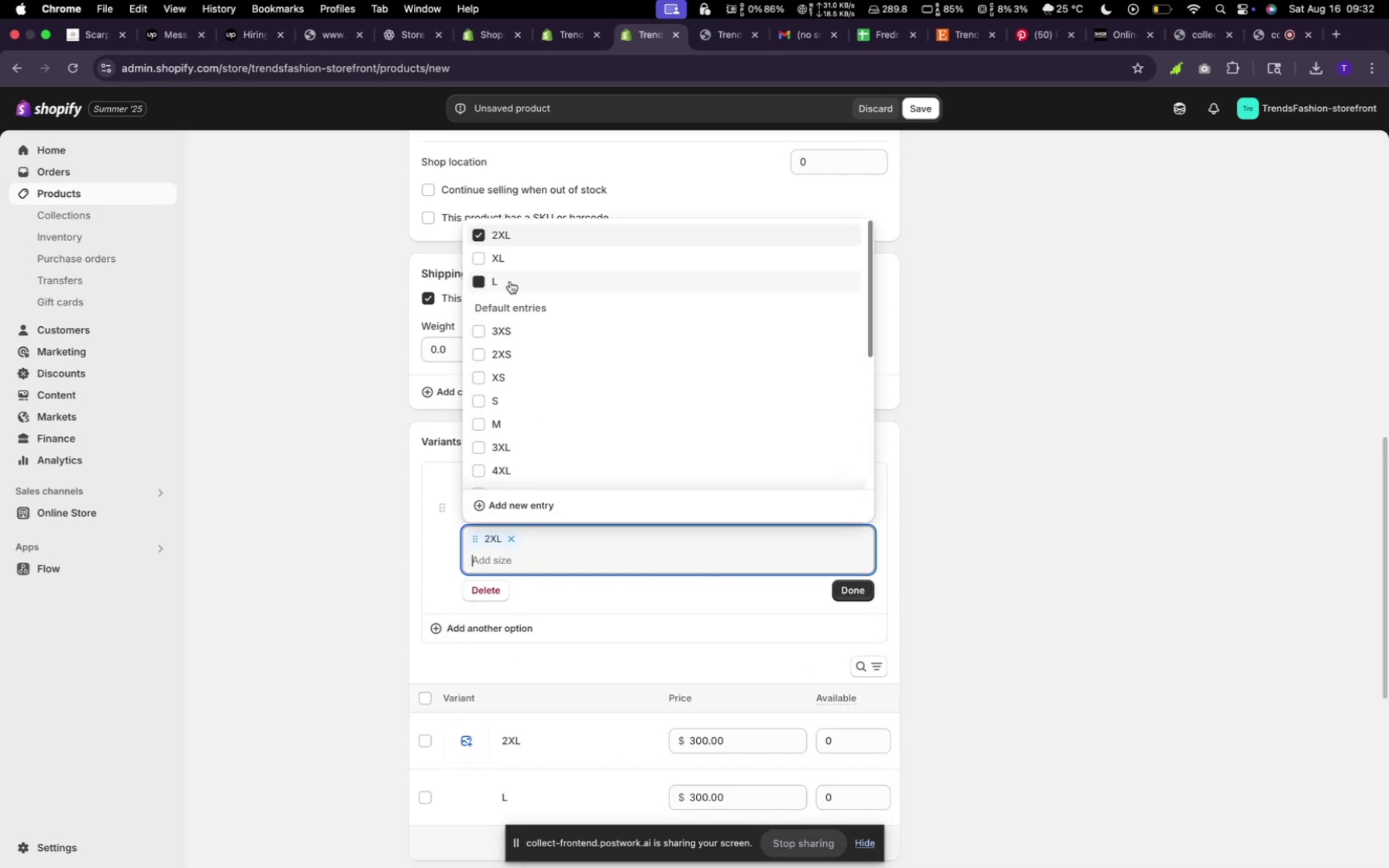 
left_click([508, 259])
 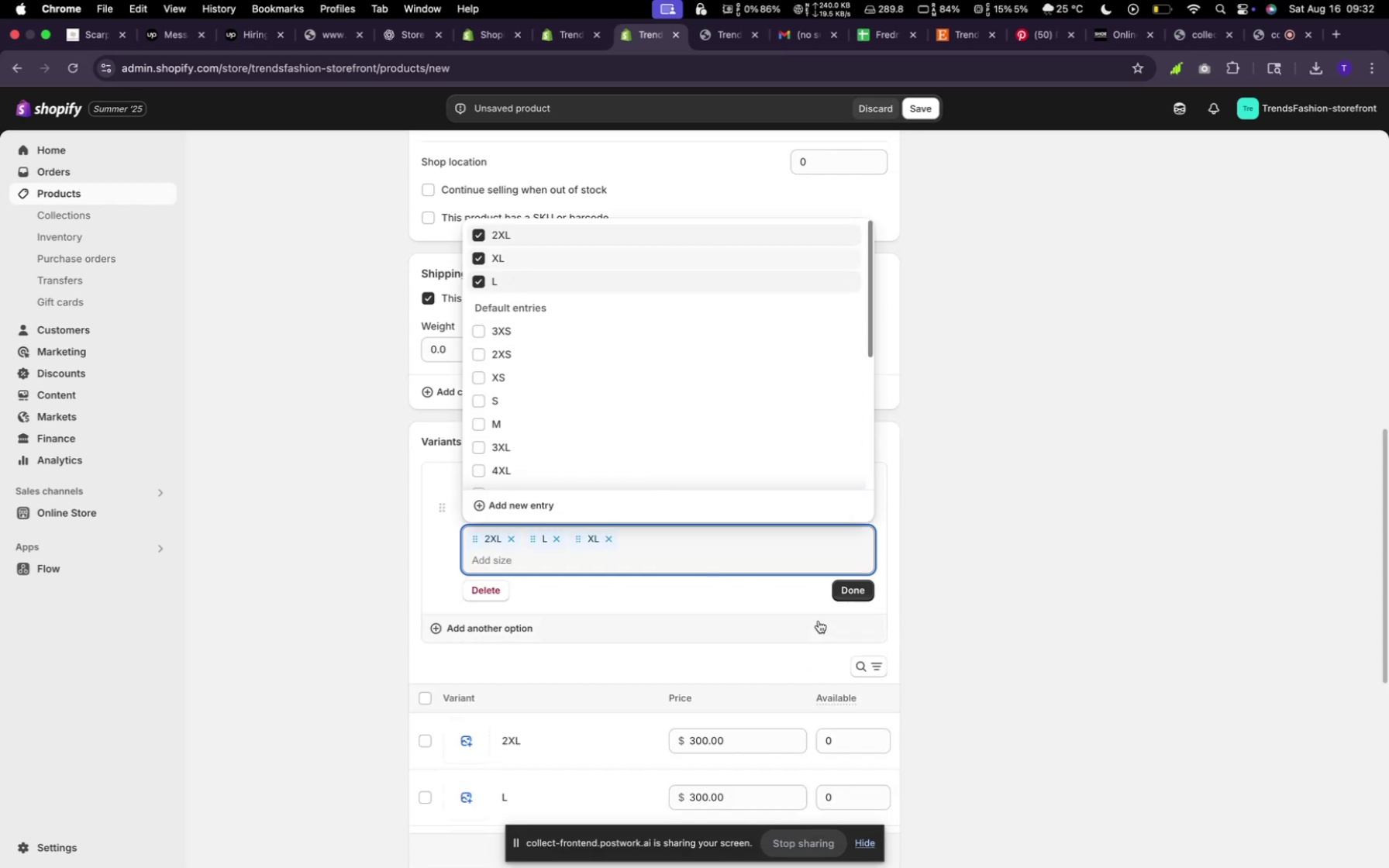 
left_click([851, 587])
 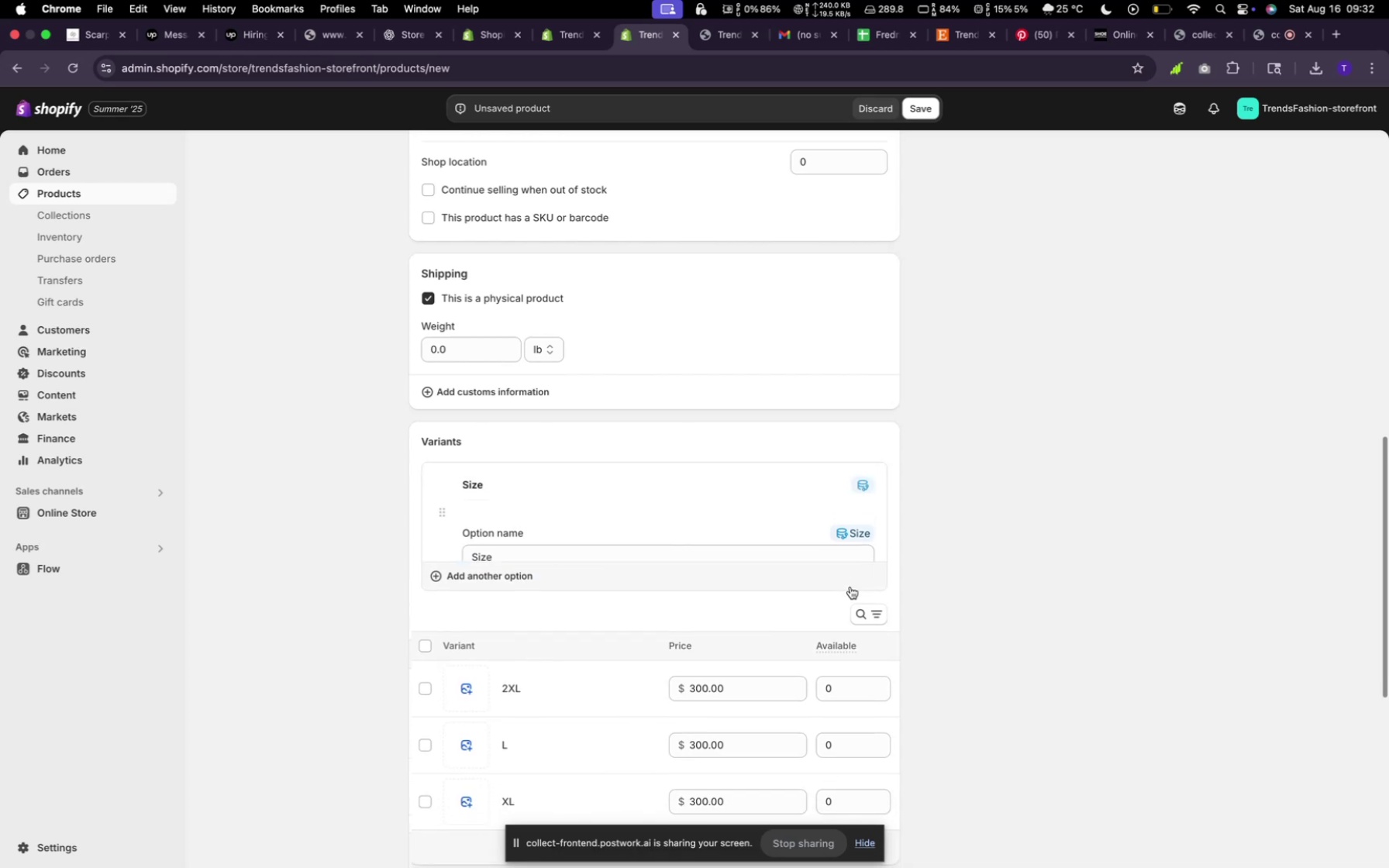 
scroll: coordinate [1056, 631], scroll_direction: down, amount: 34.0
 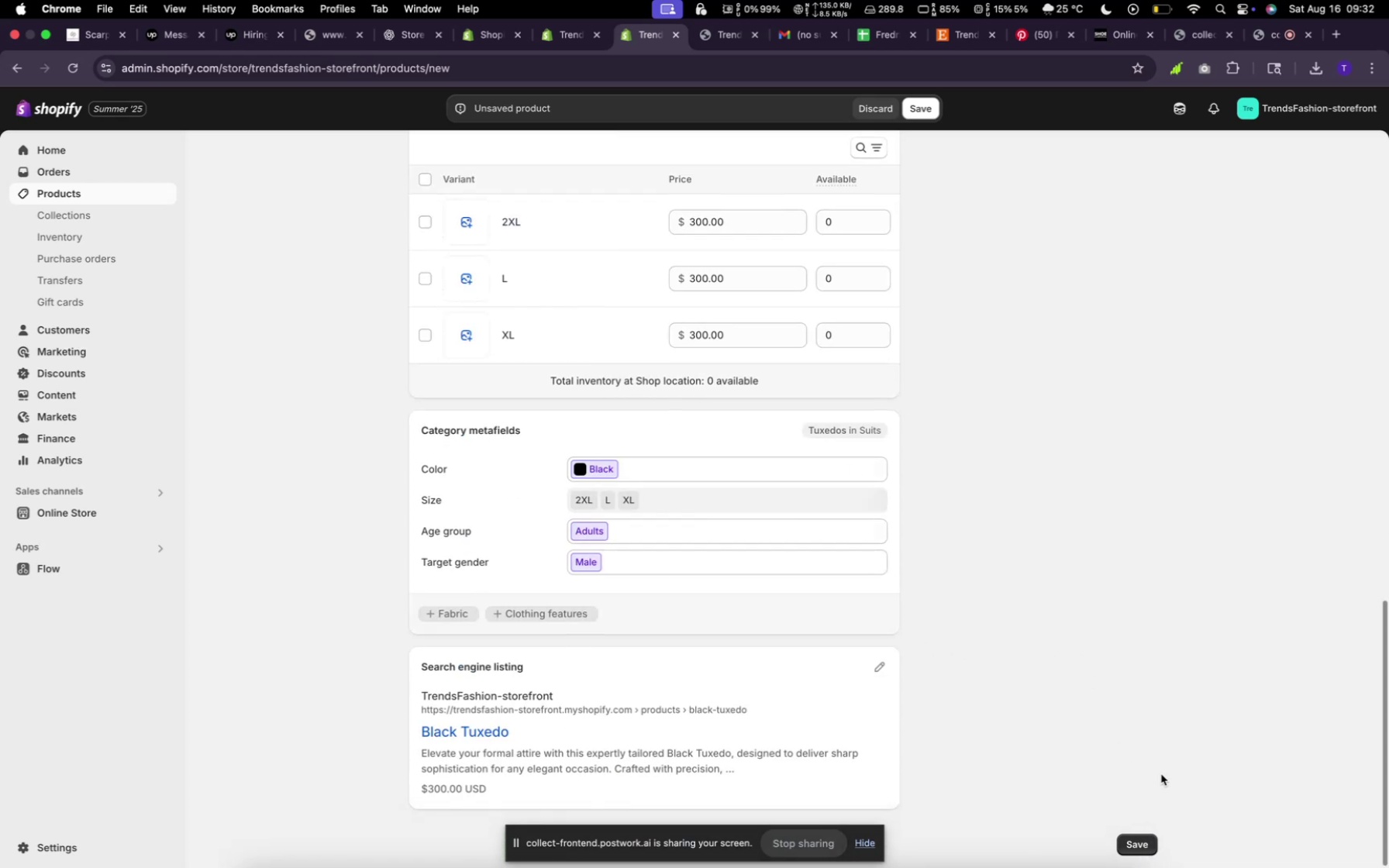 
left_click([1149, 850])
 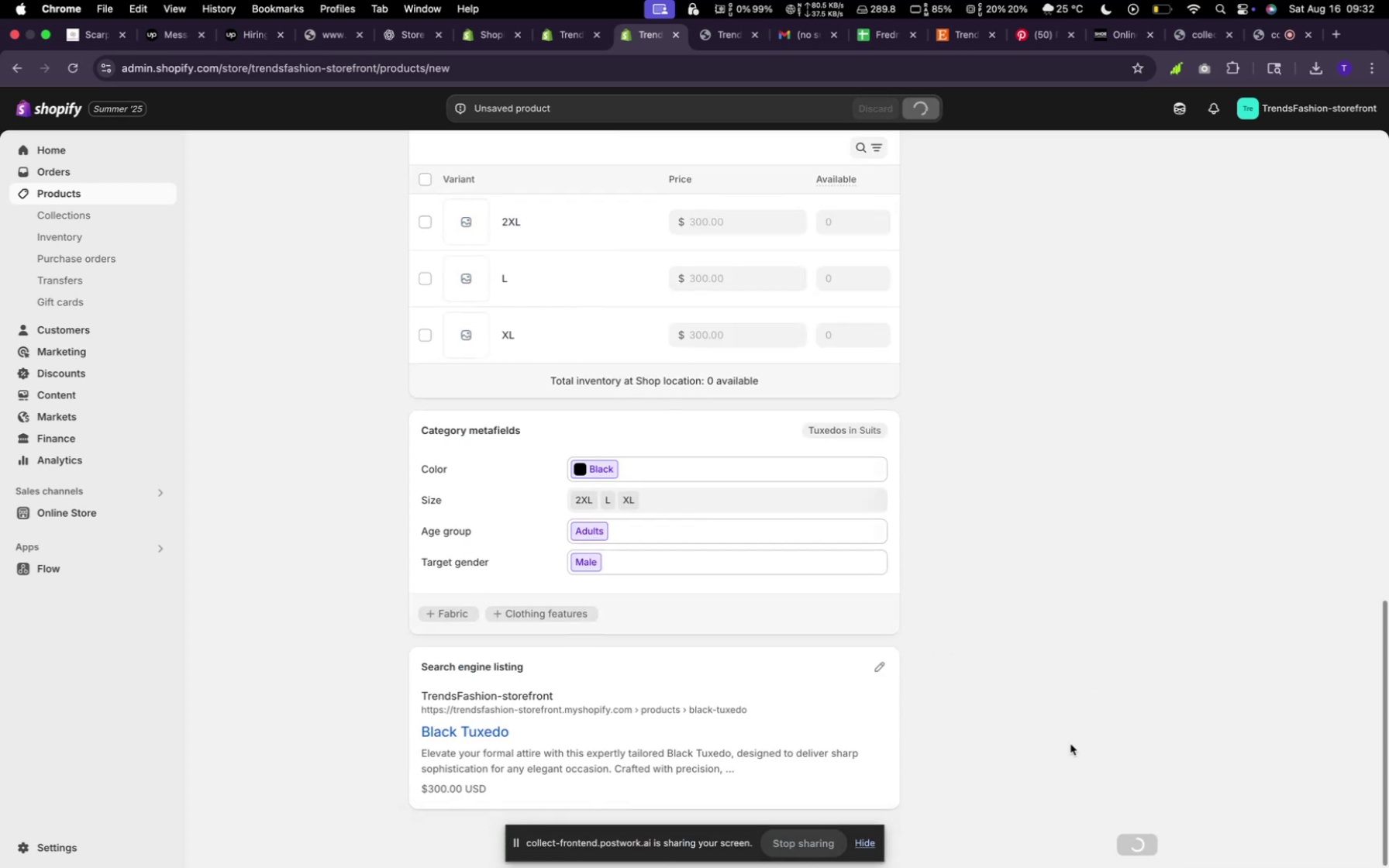 
scroll: coordinate [808, 596], scroll_direction: up, amount: 65.0
 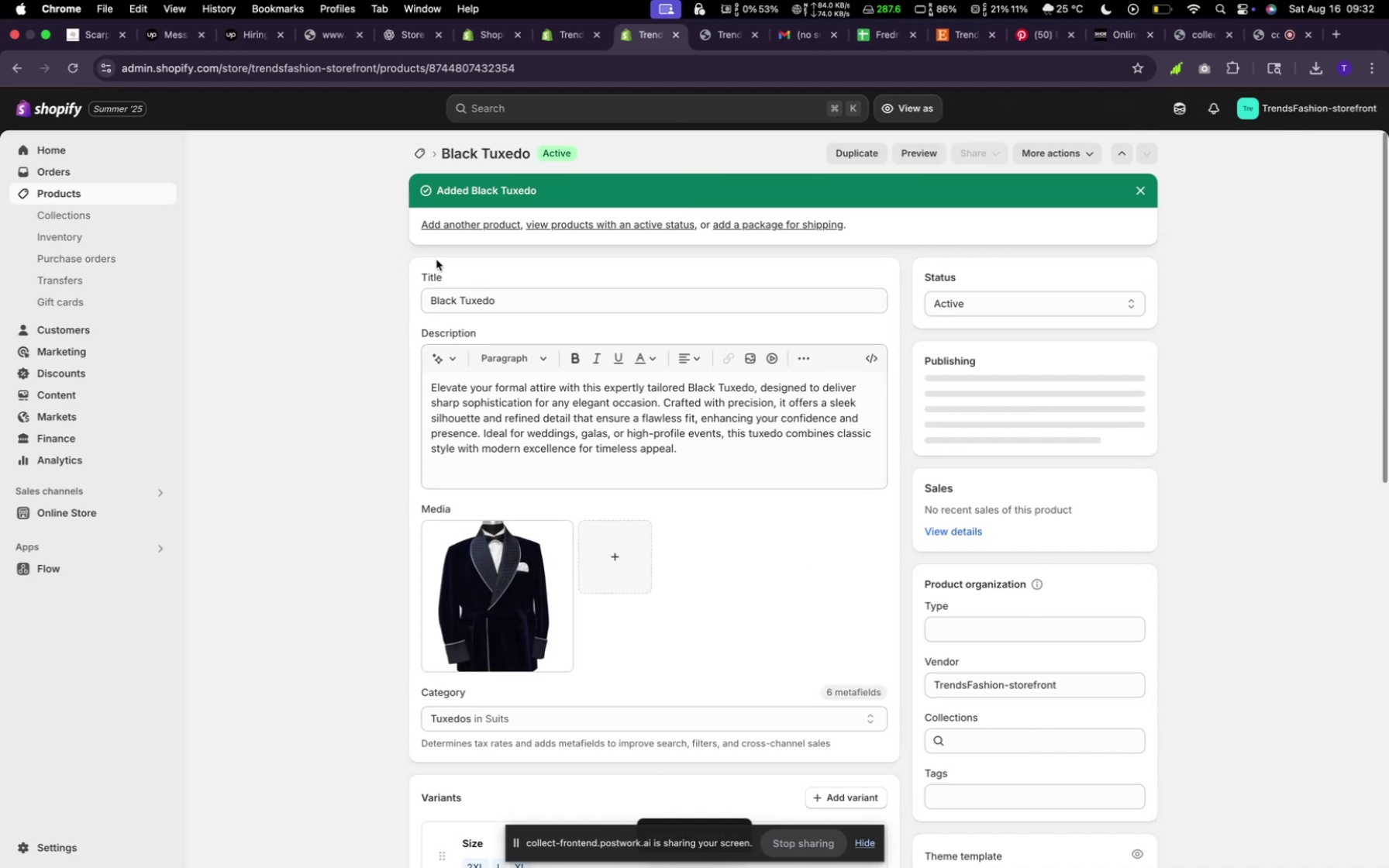 
left_click([418, 153])
 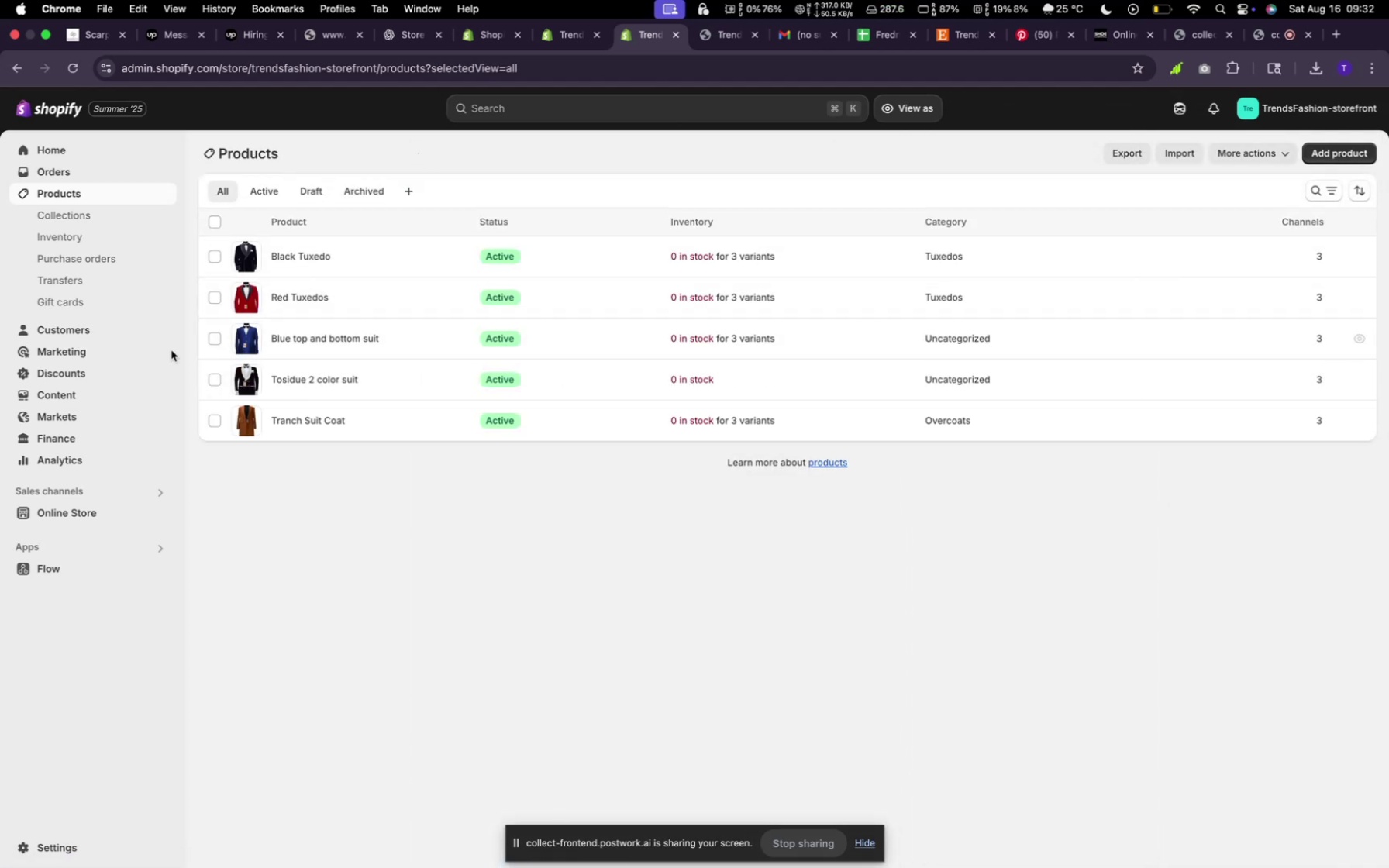 
left_click([63, 208])
 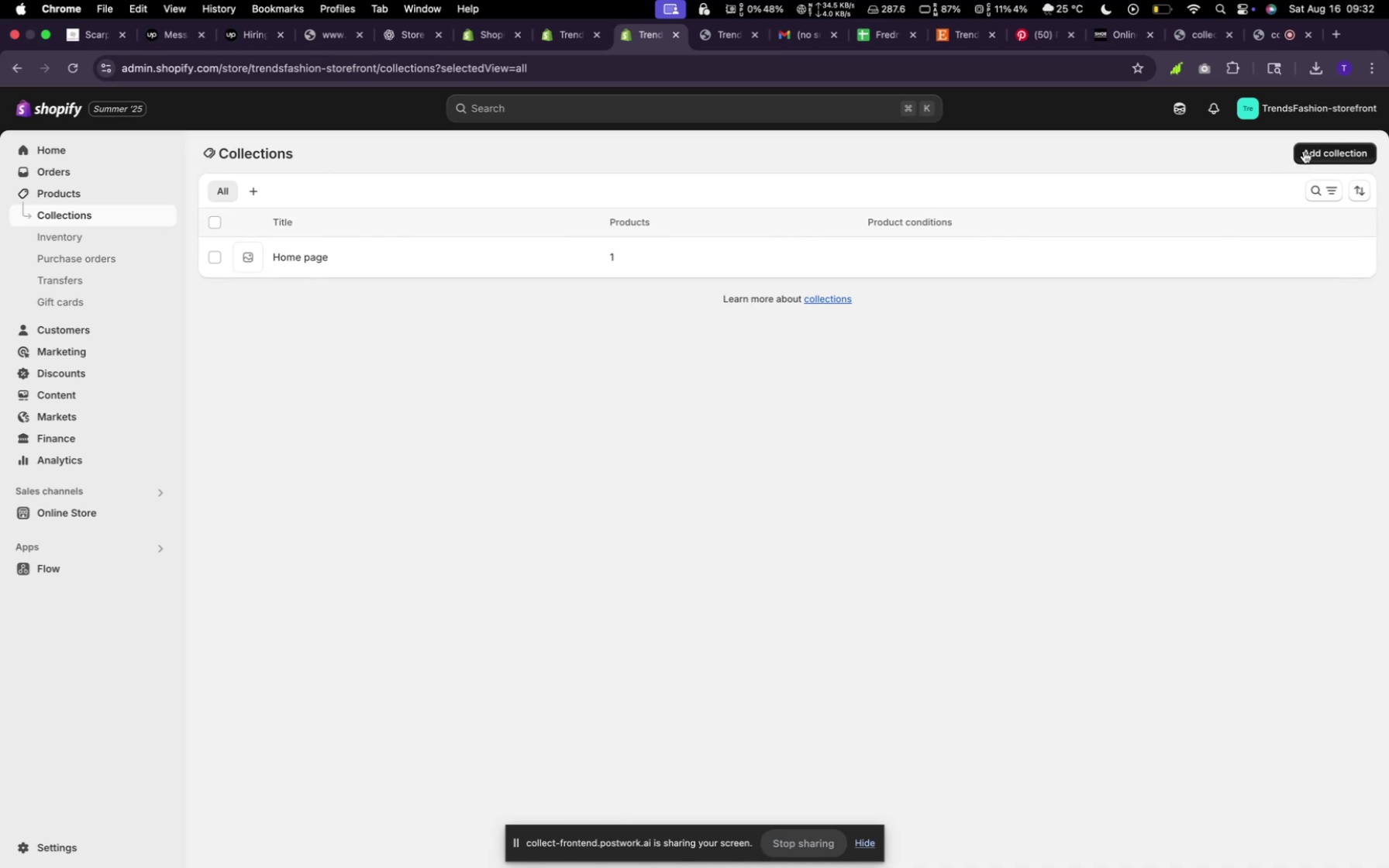 
left_click([965, 32])
 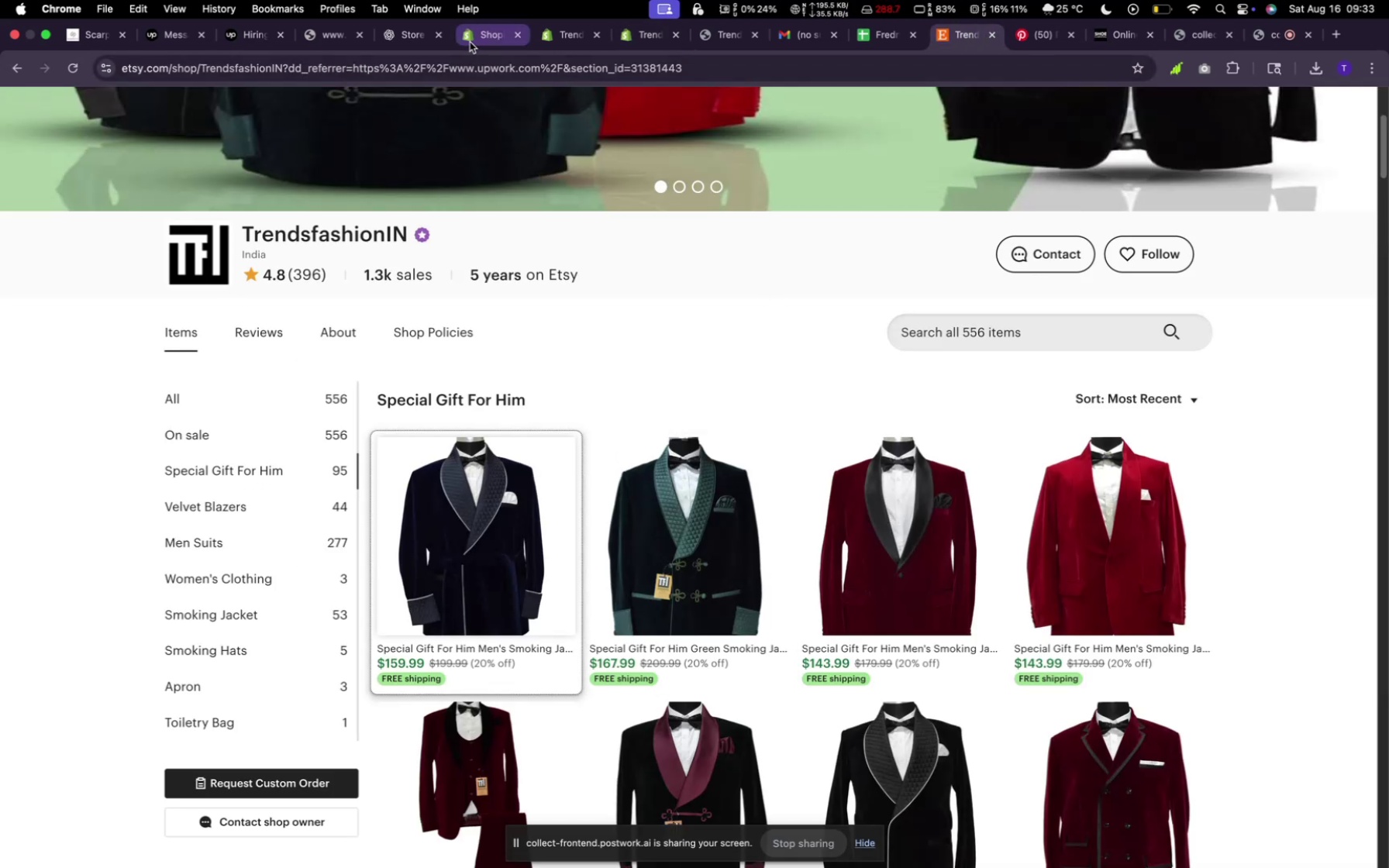 
left_click([642, 38])
 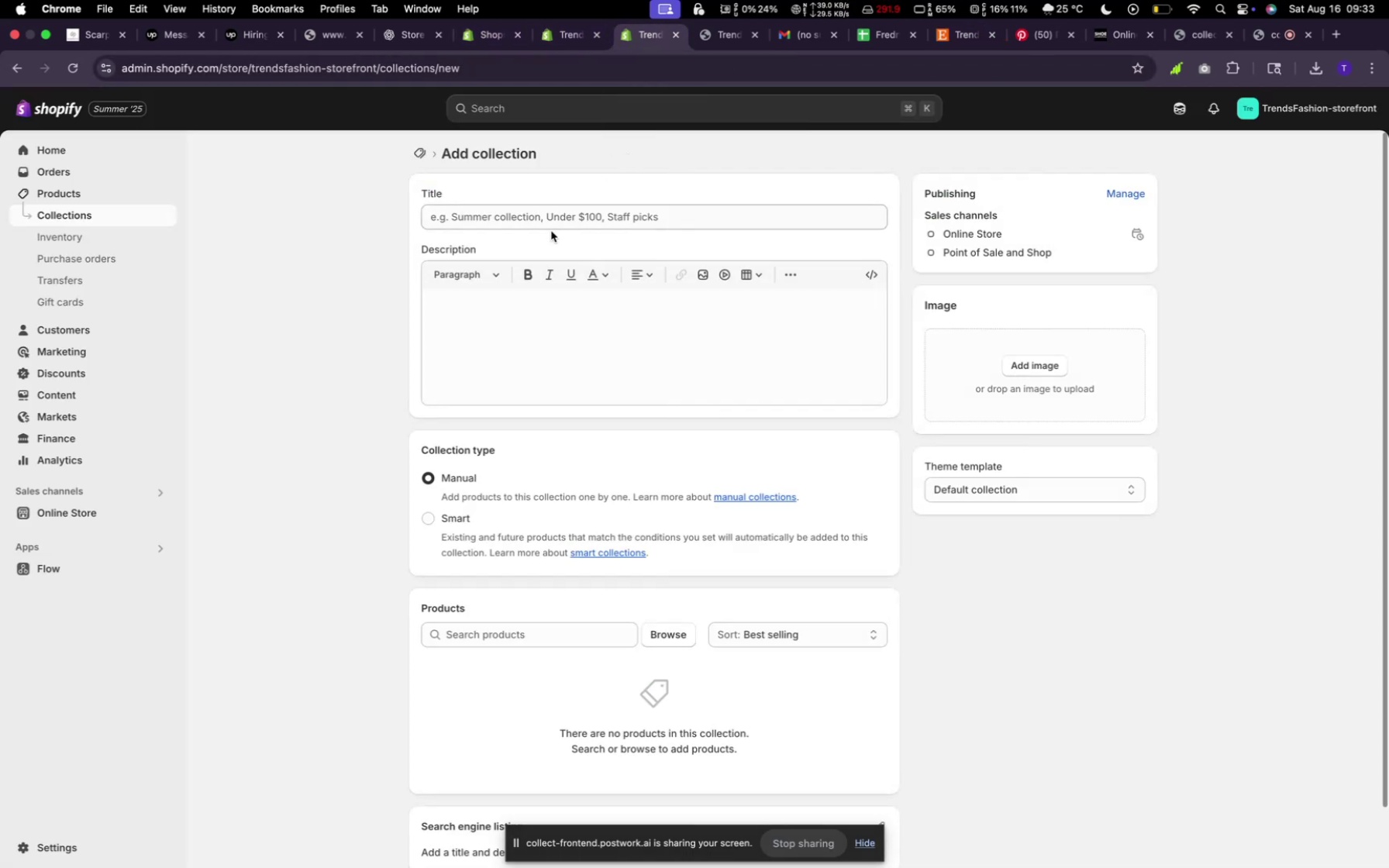 
left_click([511, 215])
 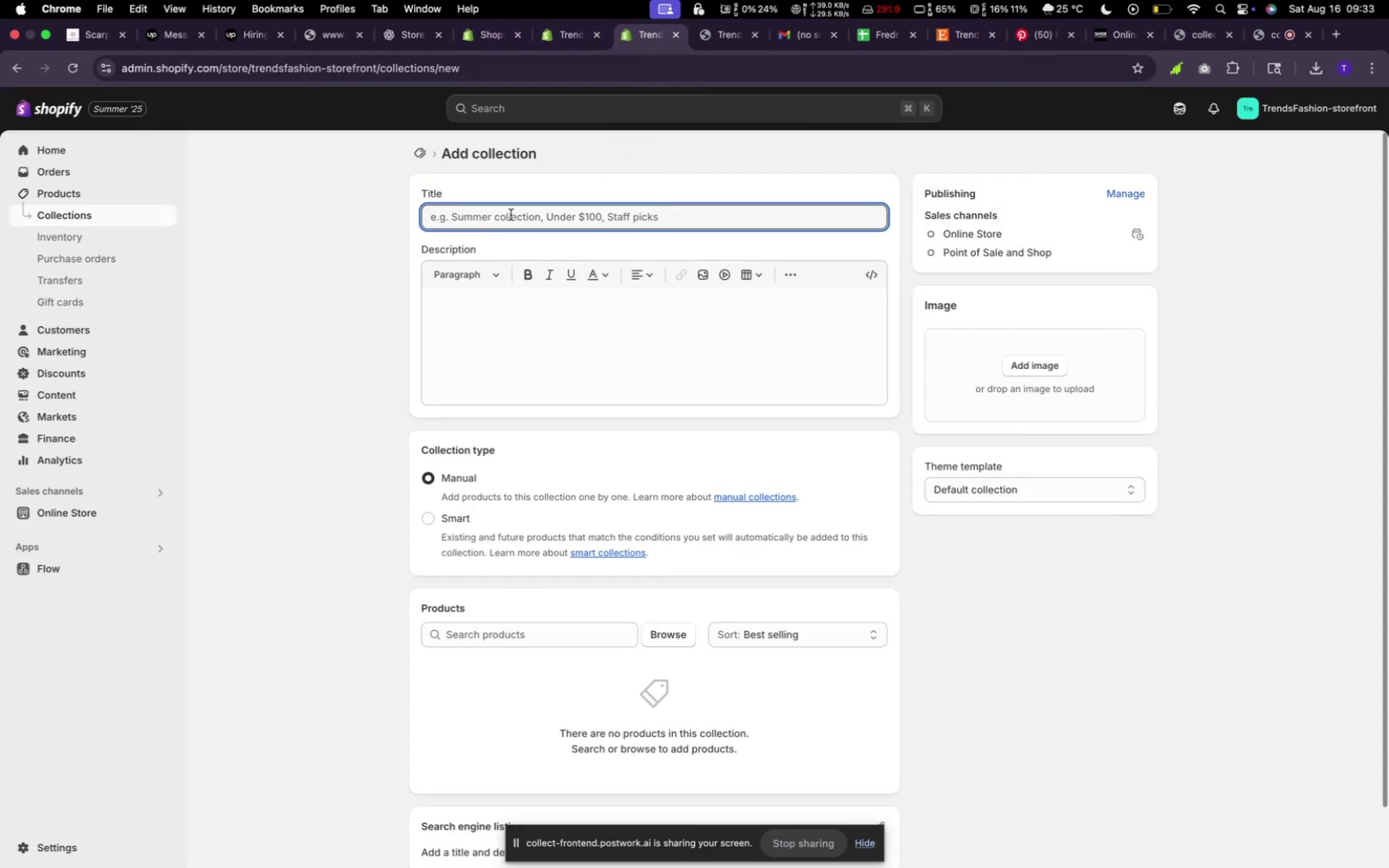 
type(Specis)
key(Backspace)
type(al gift for him)
 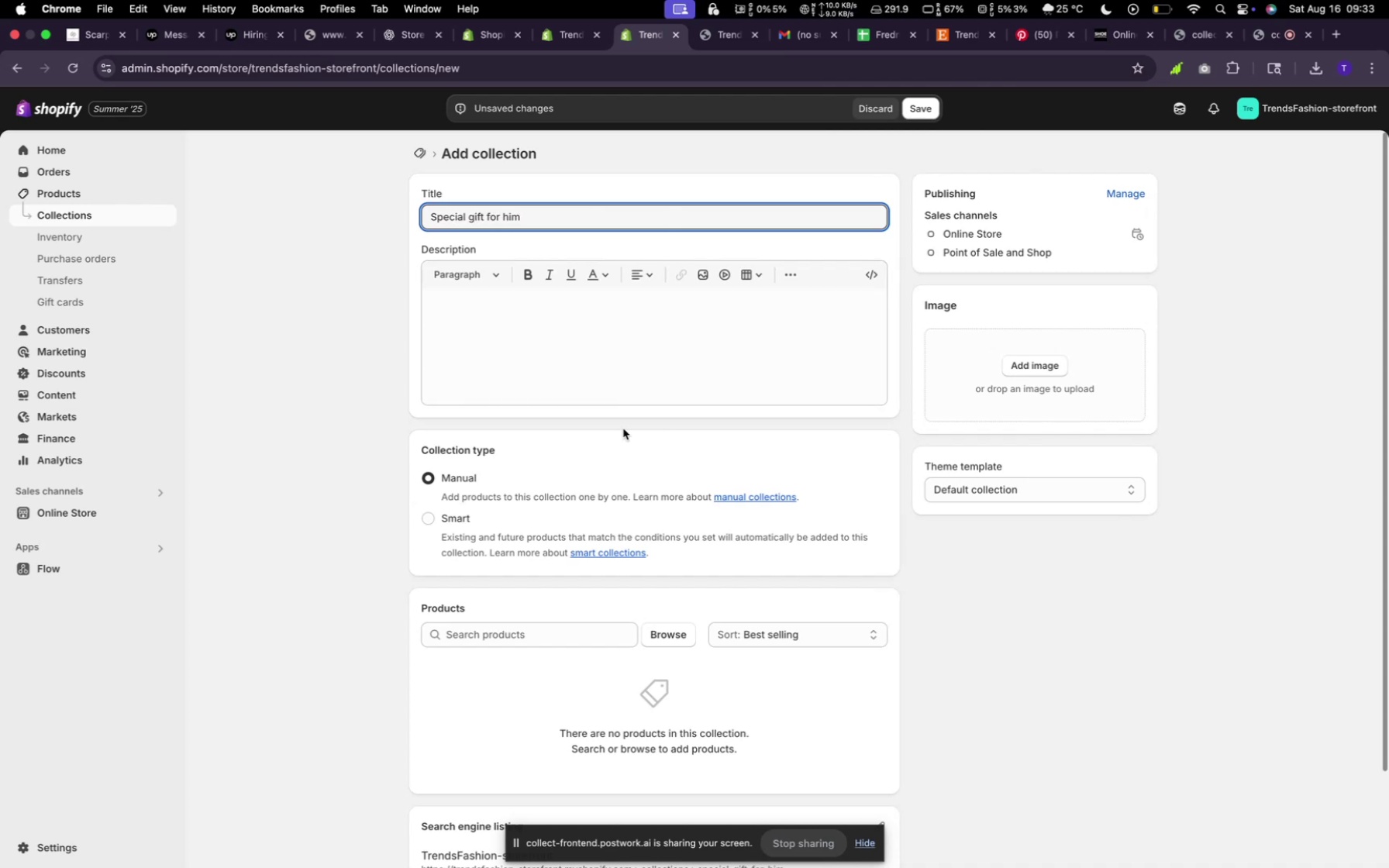 
left_click([661, 636])
 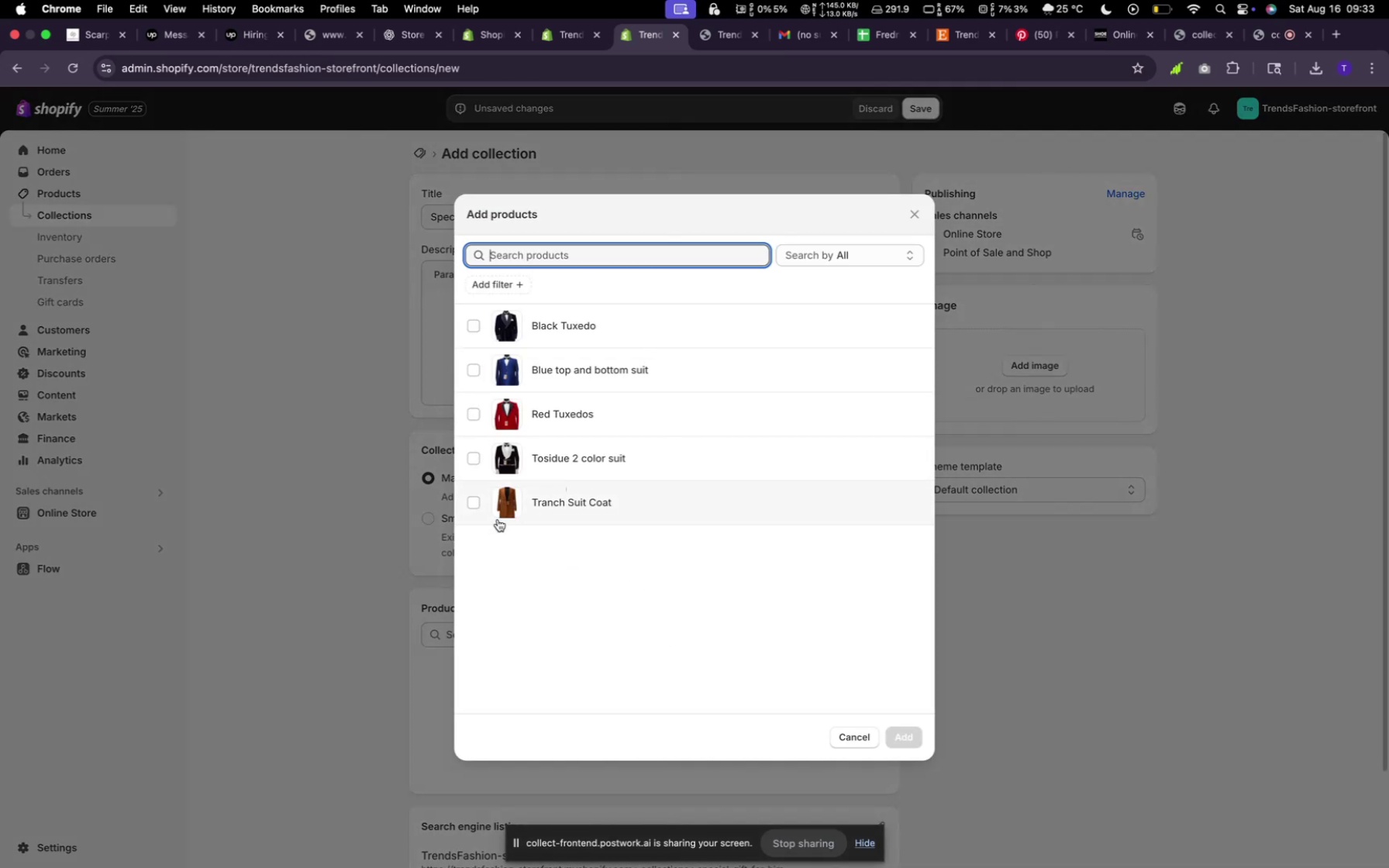 
left_click([481, 509])
 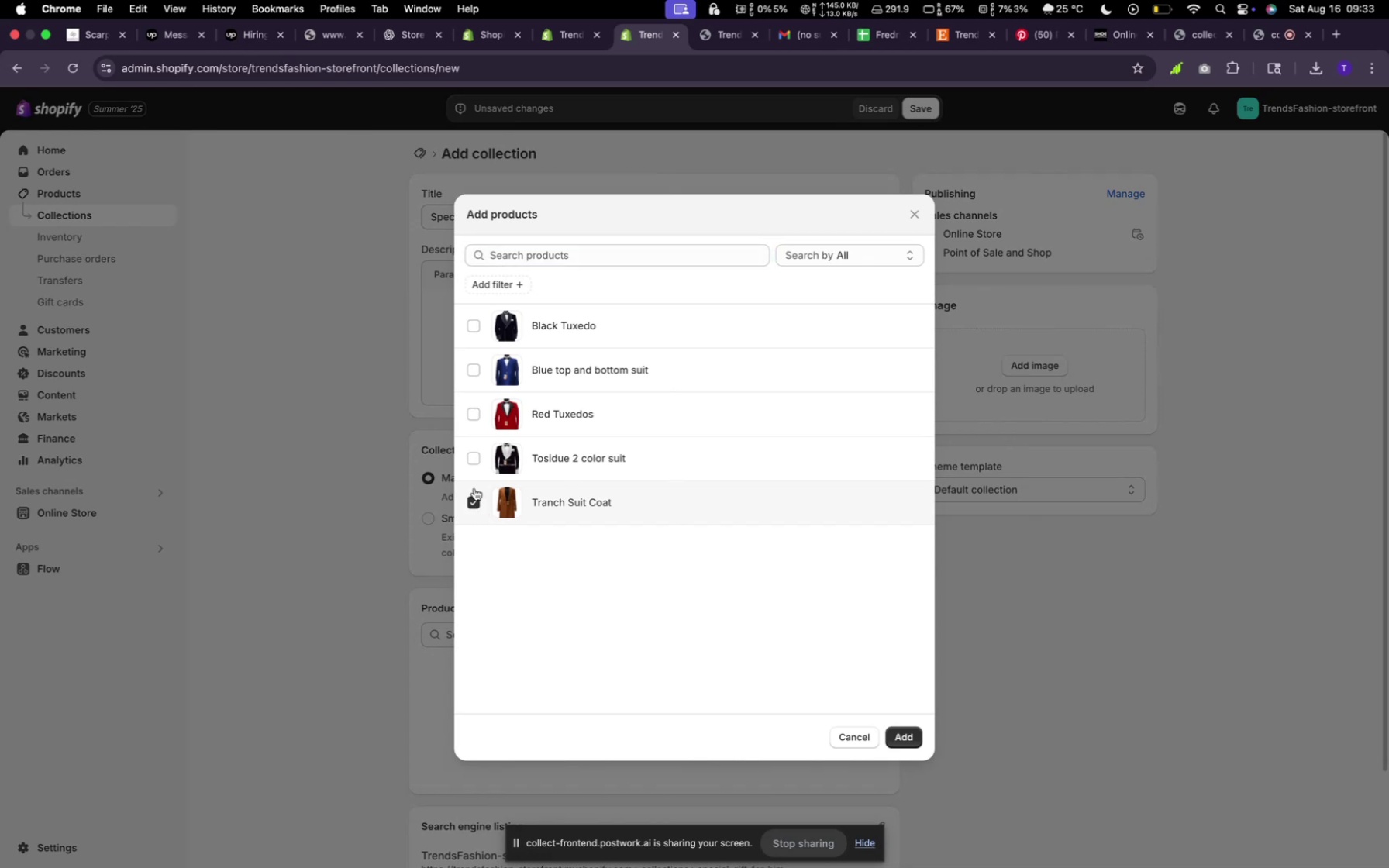 
left_click([470, 453])
 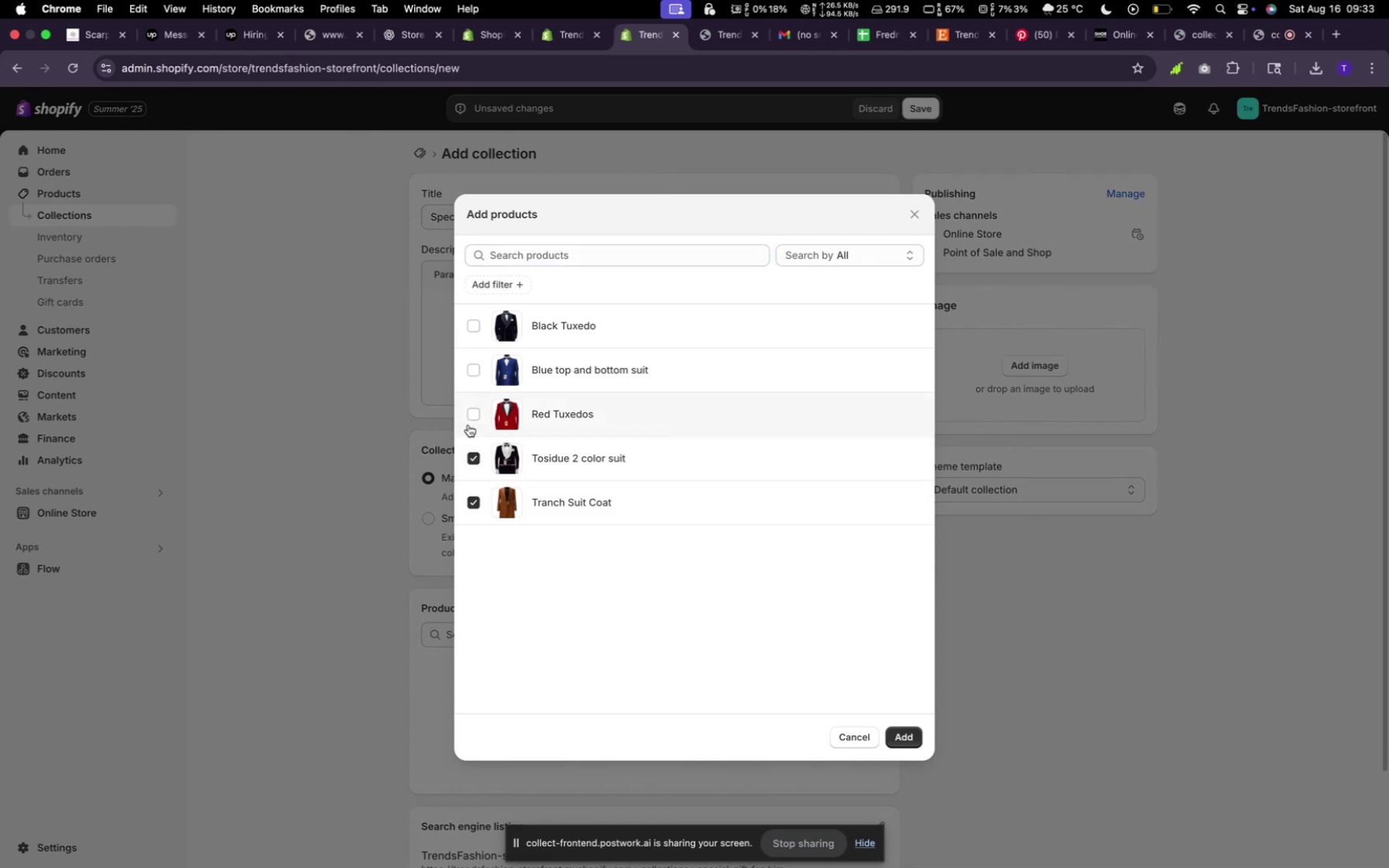 
left_click([467, 417])
 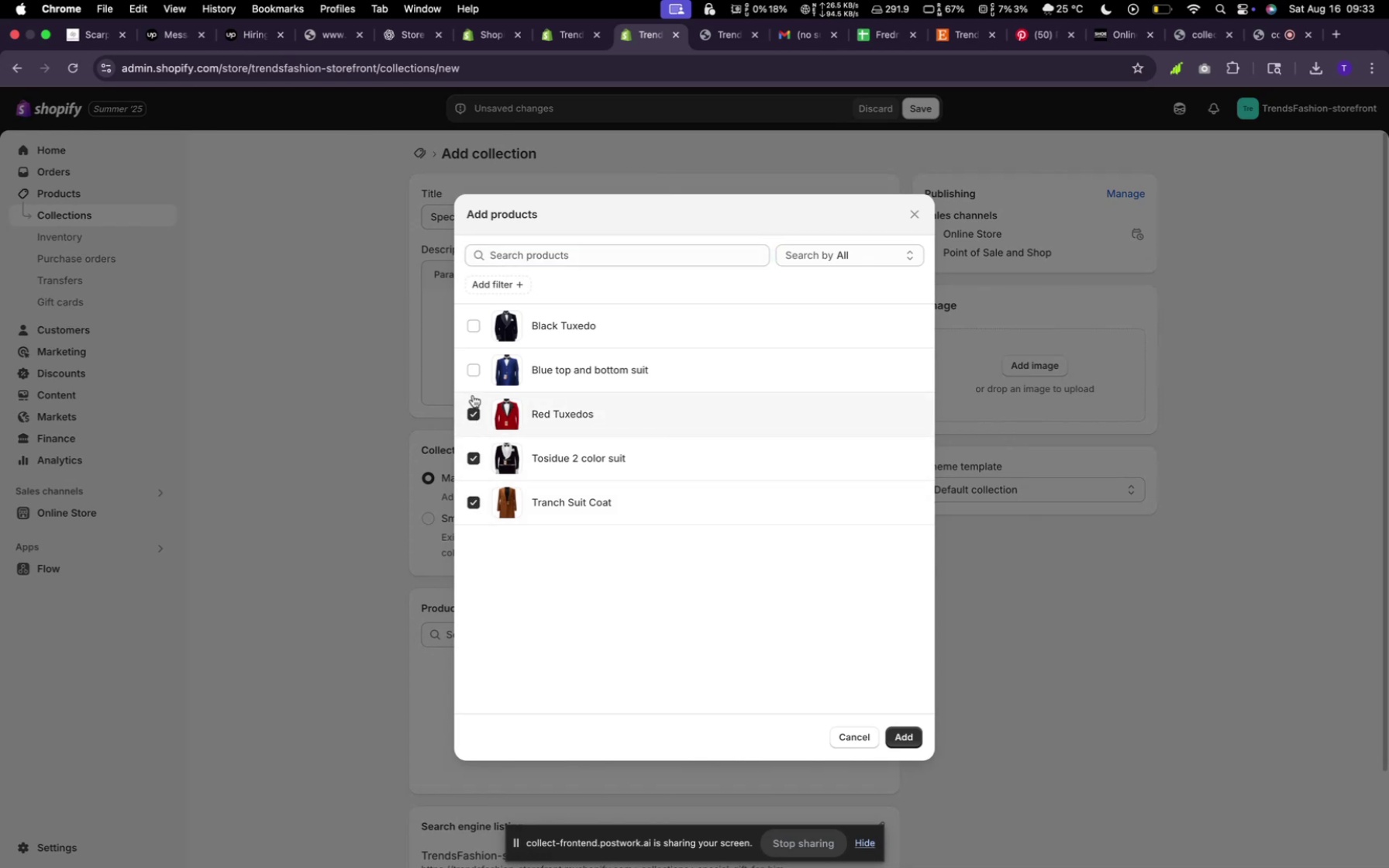 
left_click([474, 373])
 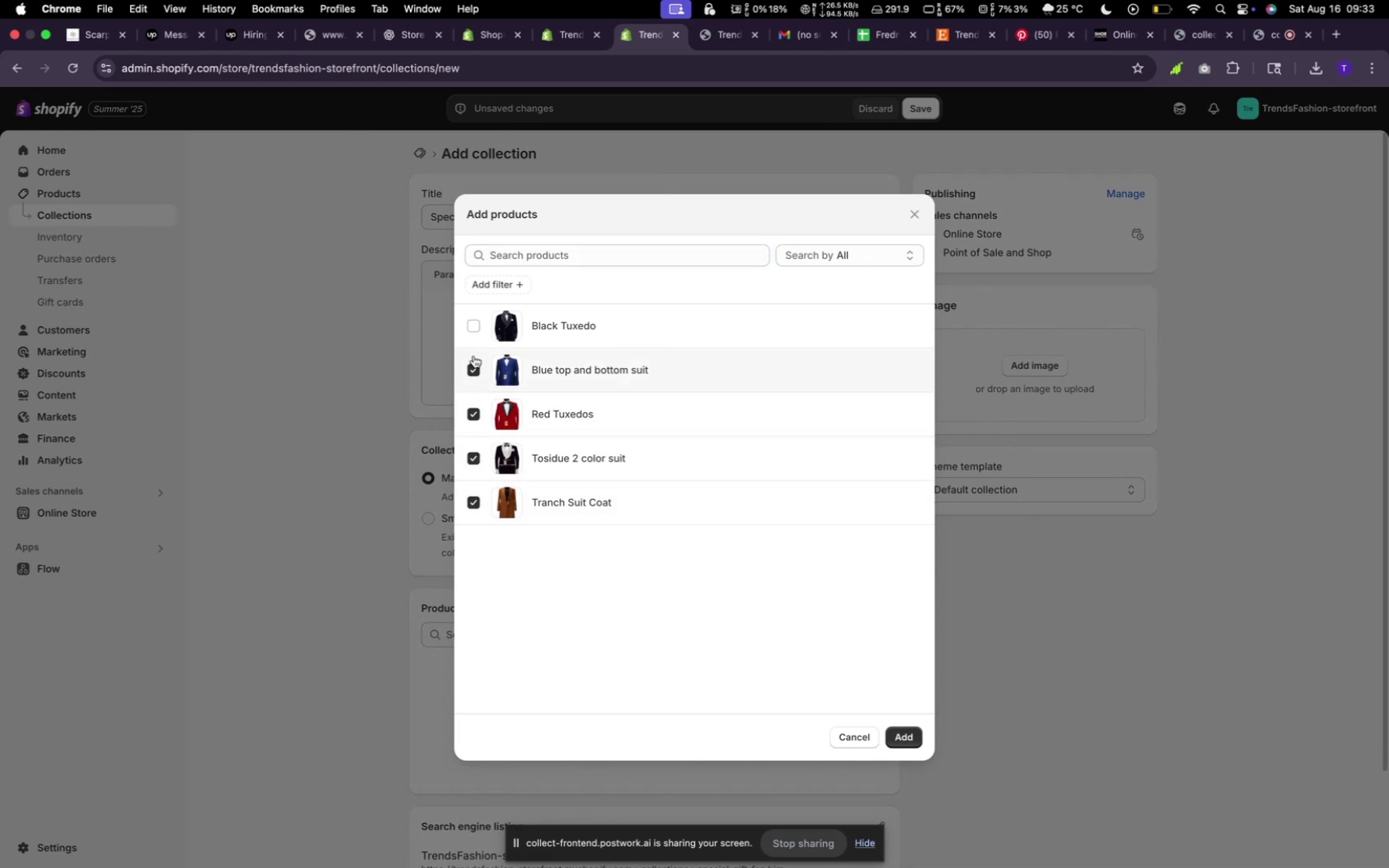 
left_click([473, 321])
 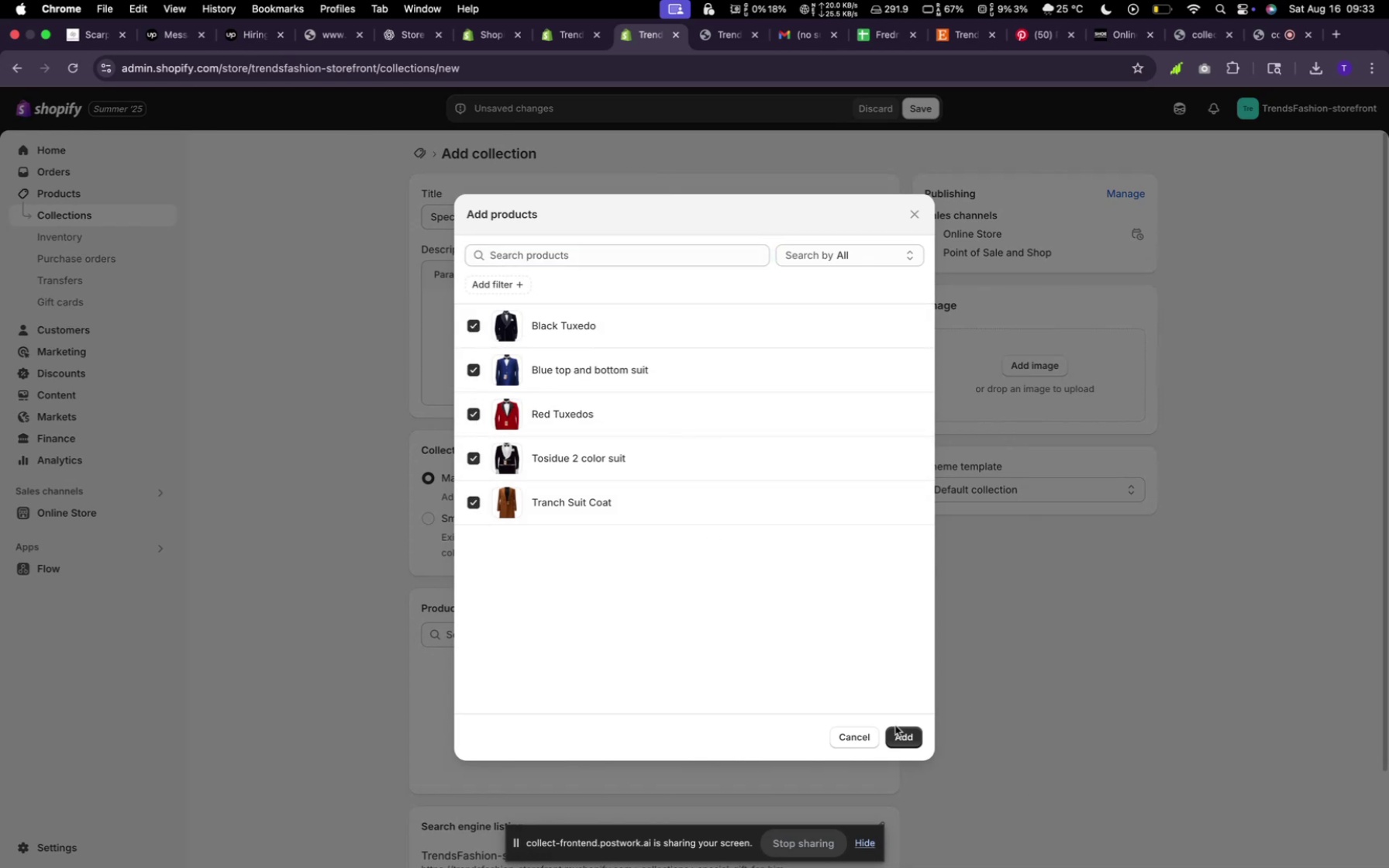 
left_click([906, 737])
 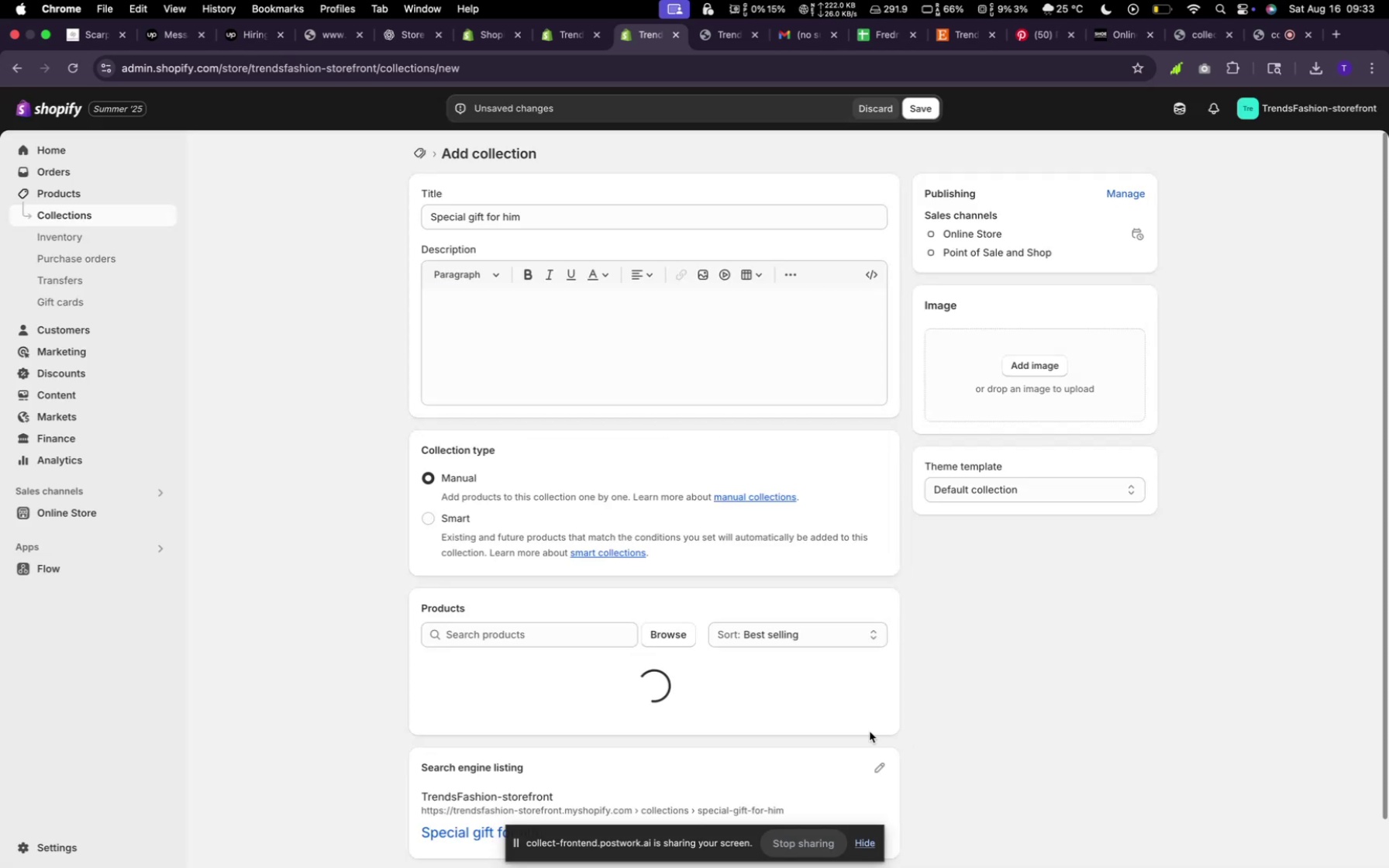 
scroll: coordinate [901, 595], scroll_direction: down, amount: 13.0
 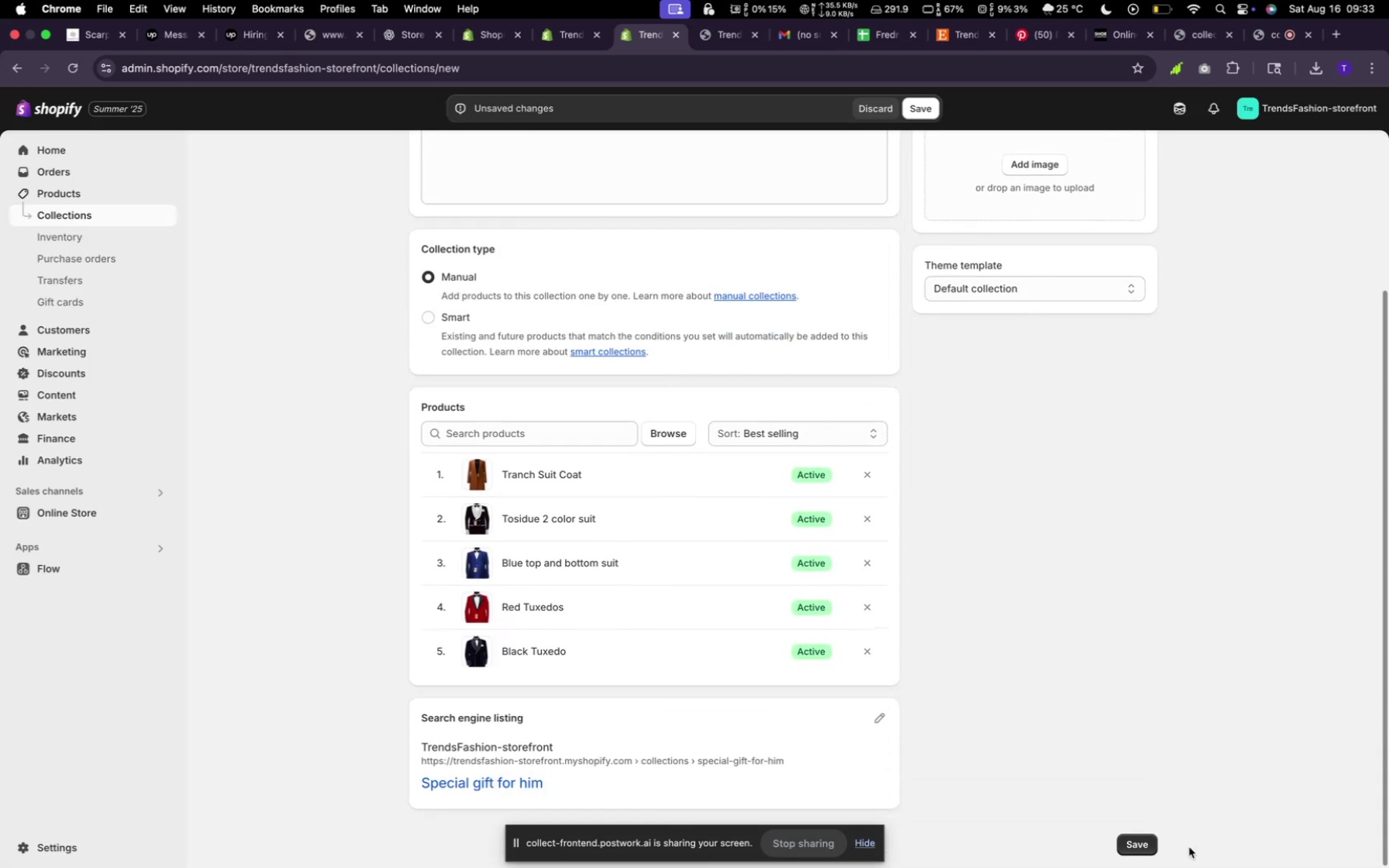 
left_click([1132, 846])
 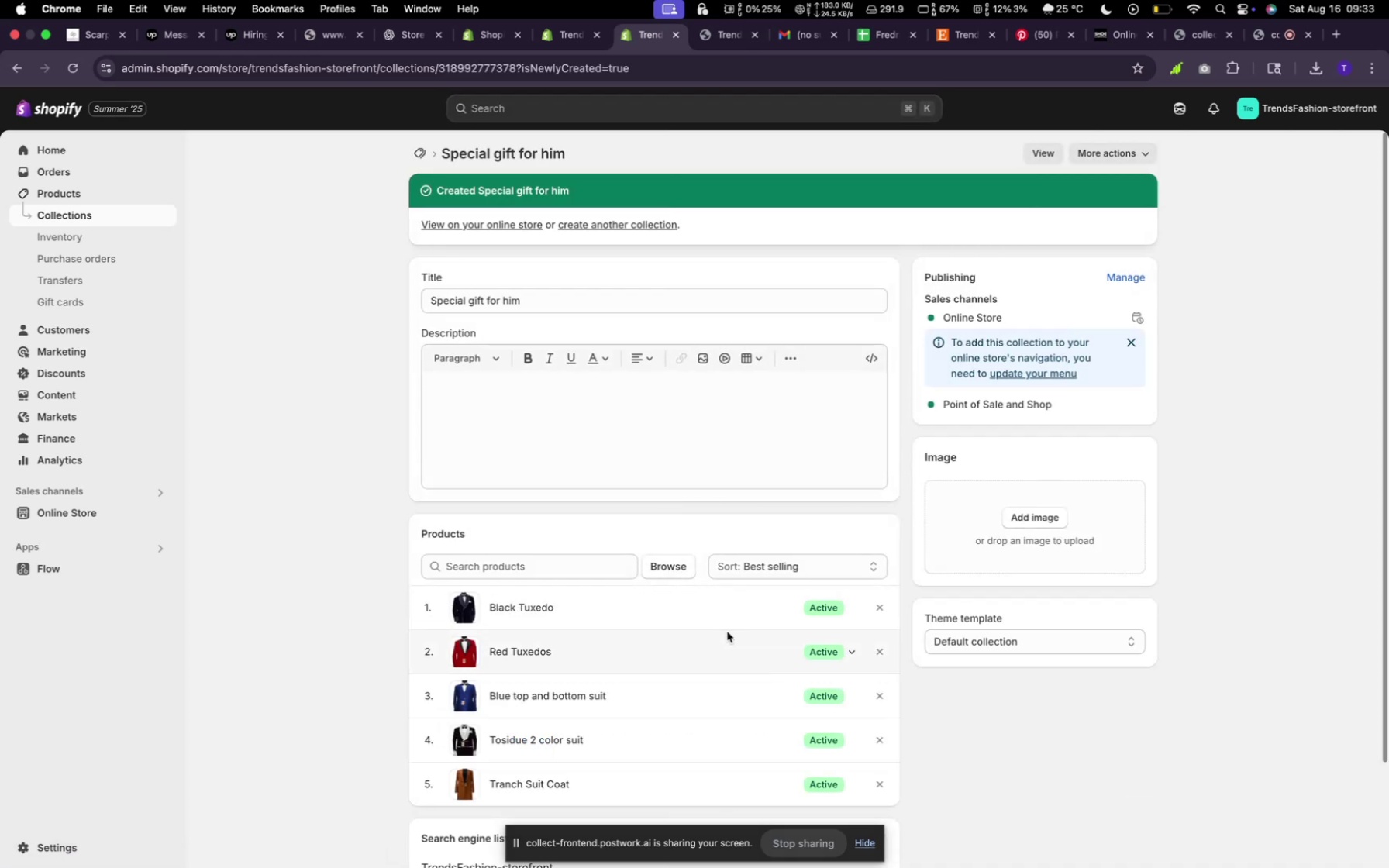 
wait(6.62)
 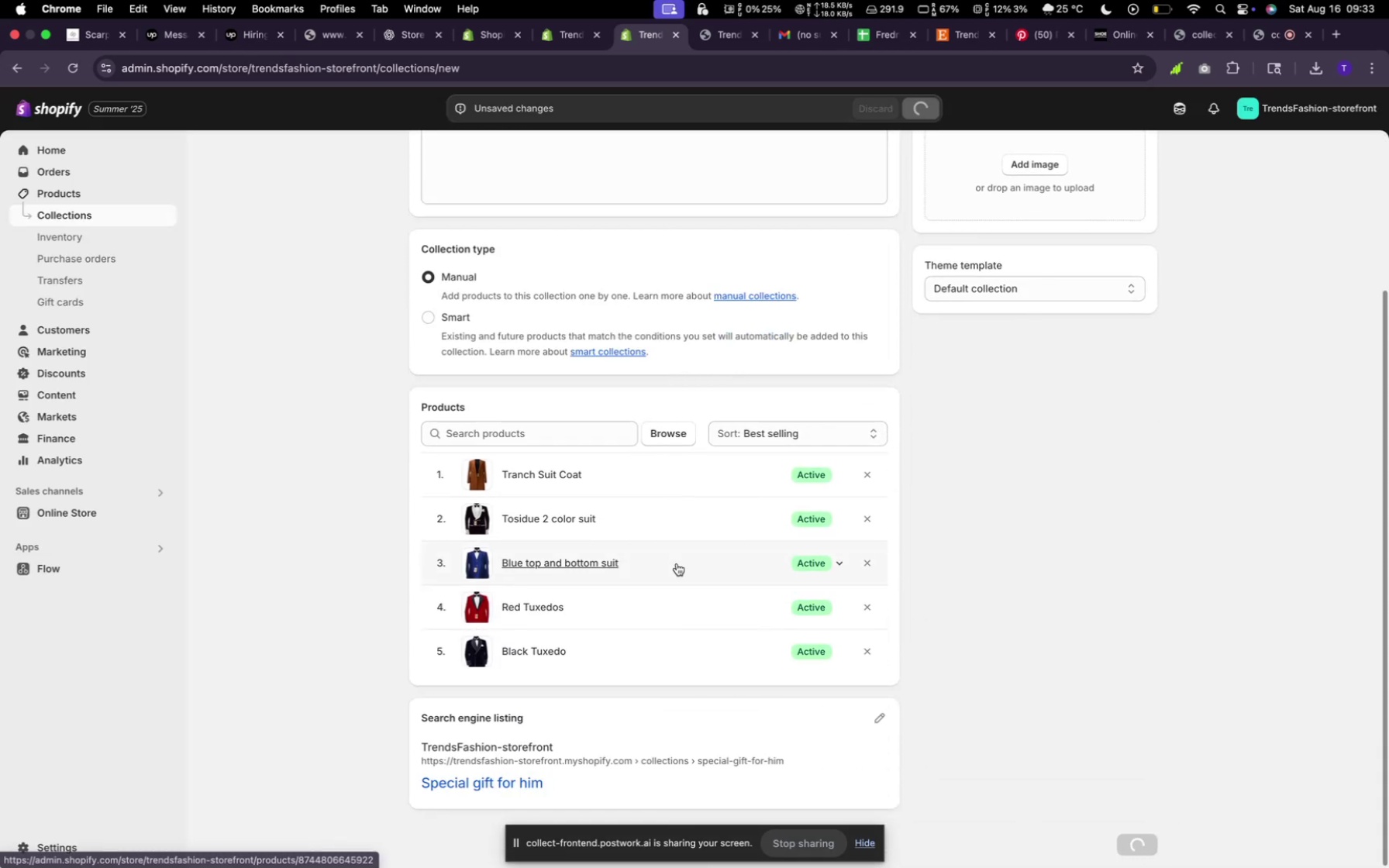 
left_click([412, 143])
 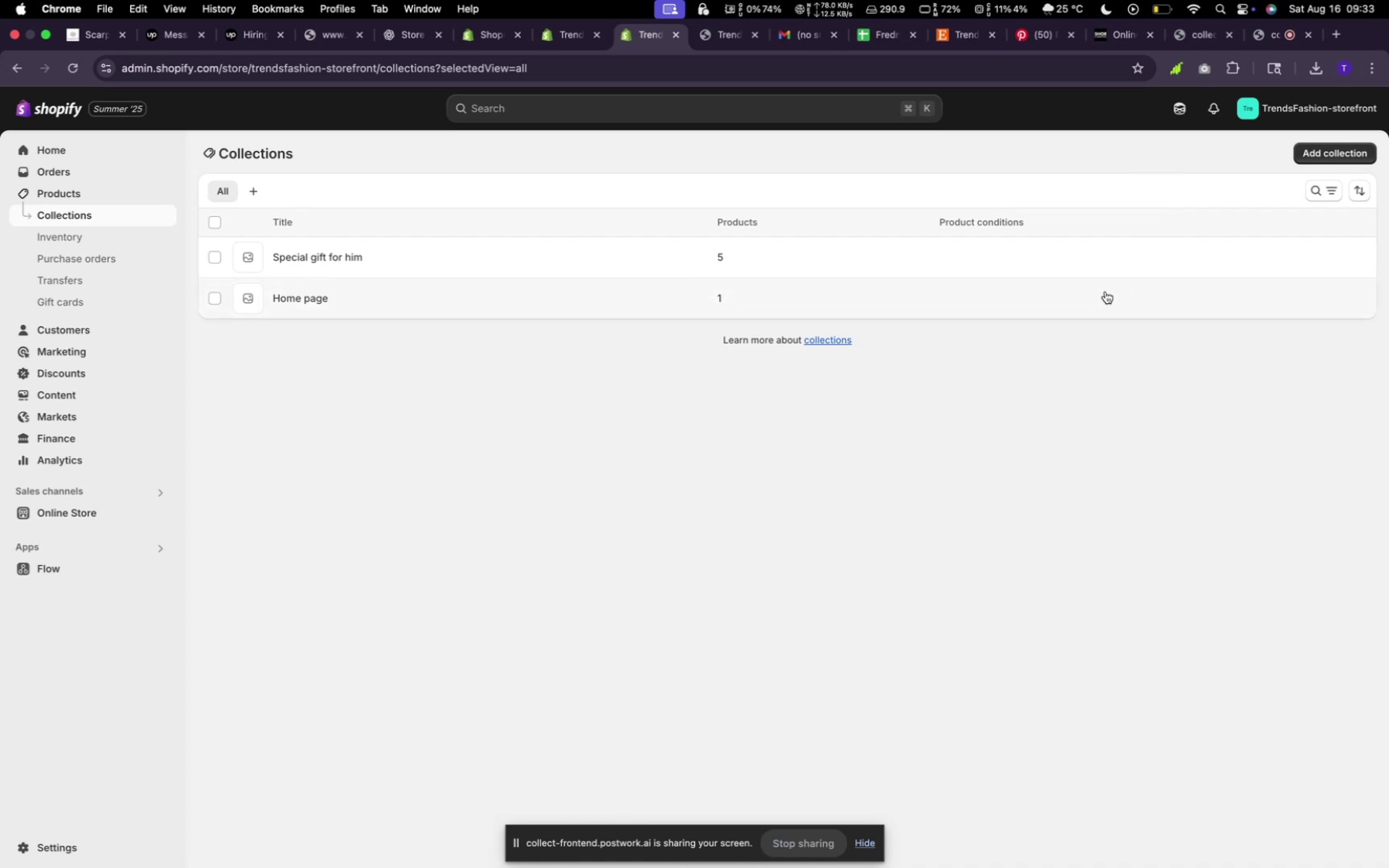 
wait(23.25)
 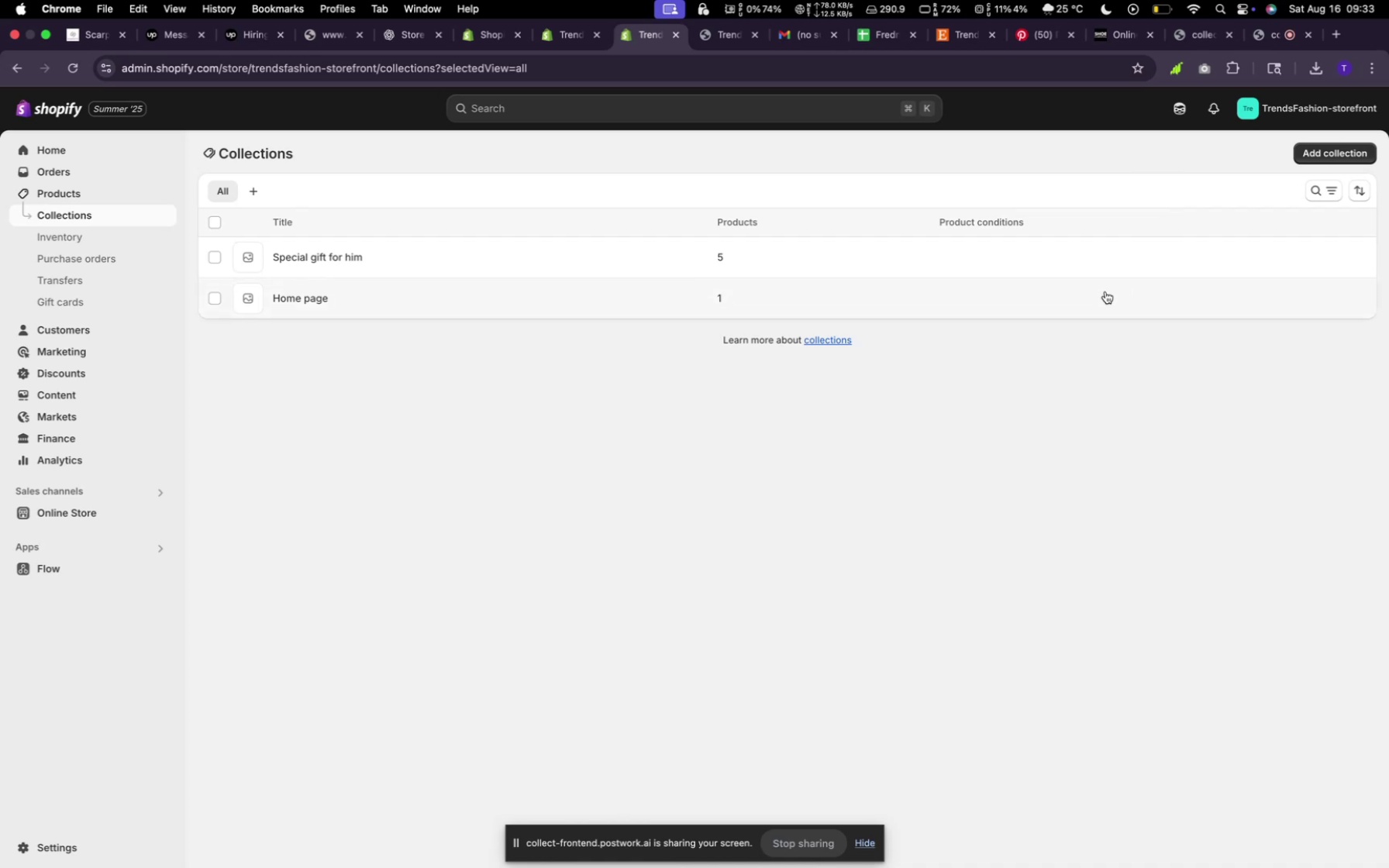 
mouse_move([1227, 241])
 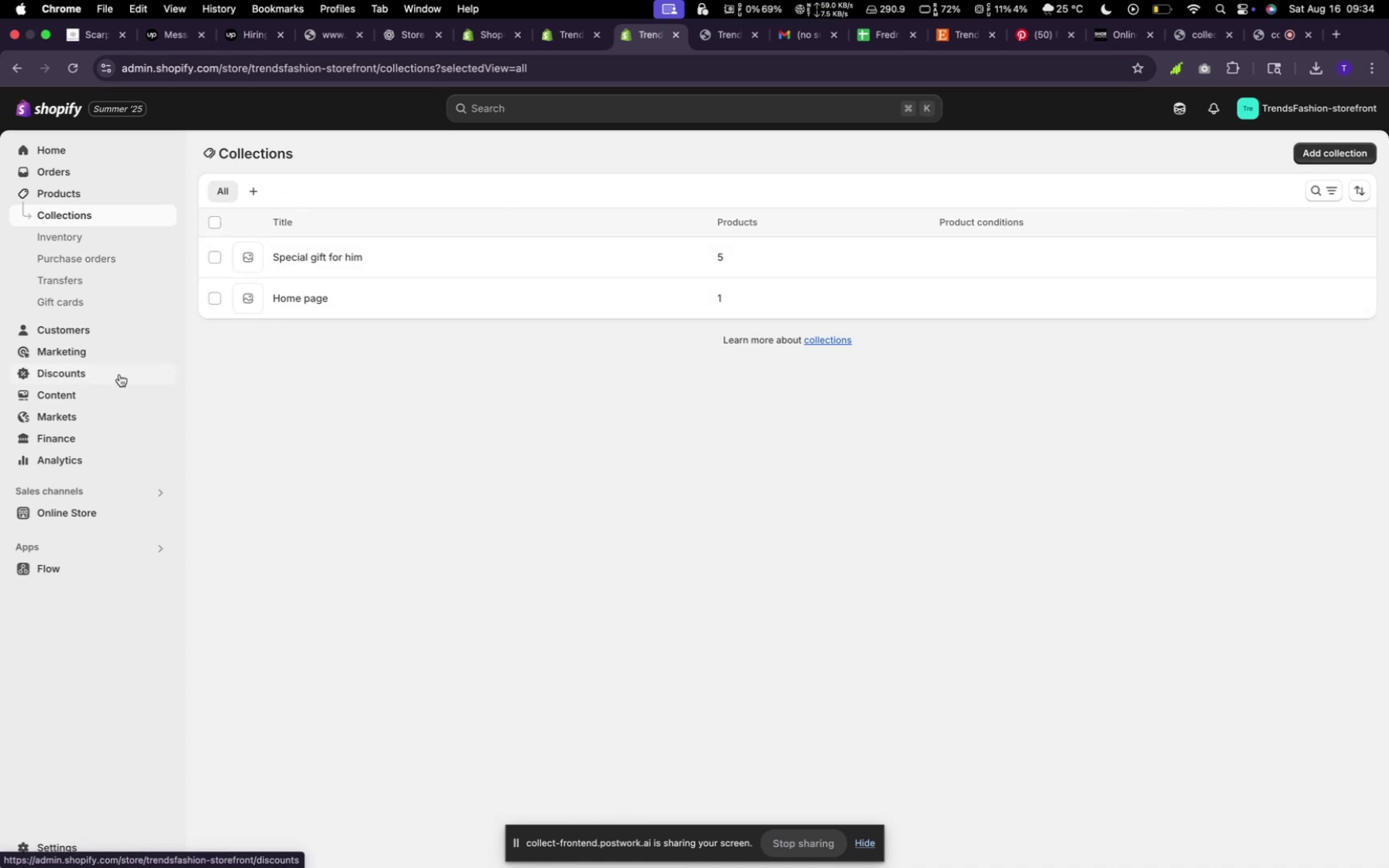 
wait(25.11)
 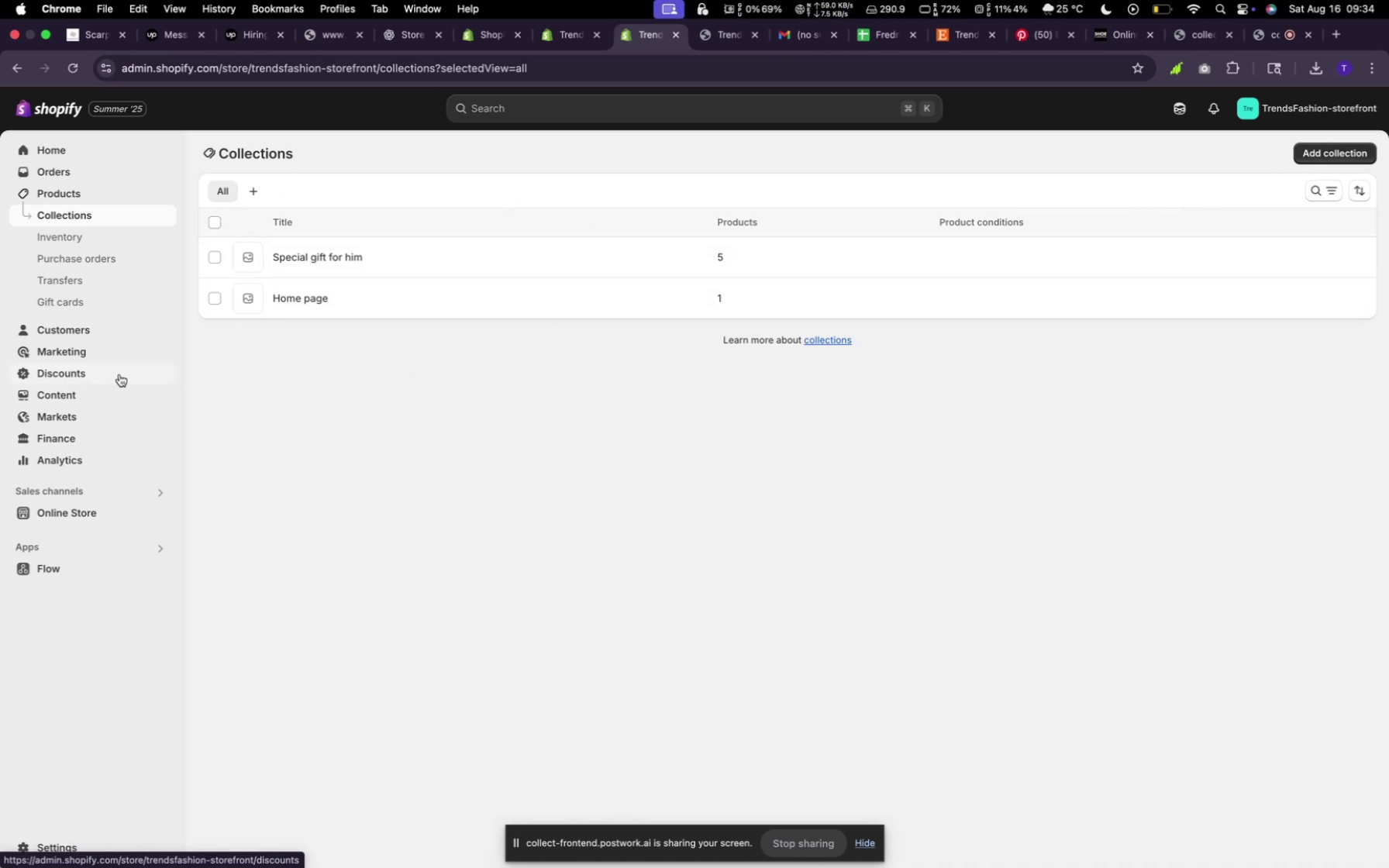 
left_click([72, 196])
 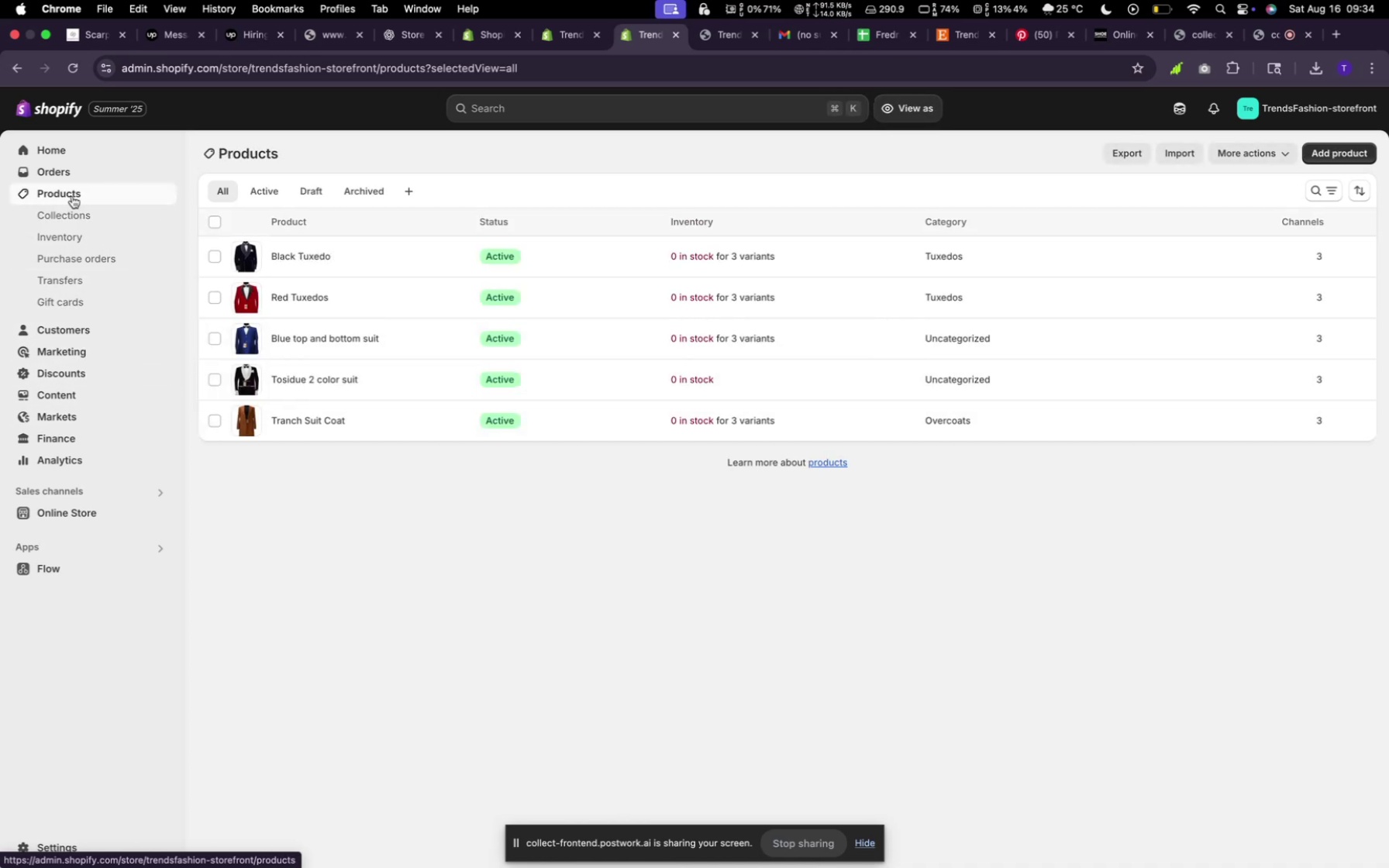 
mouse_move([71, 202])
 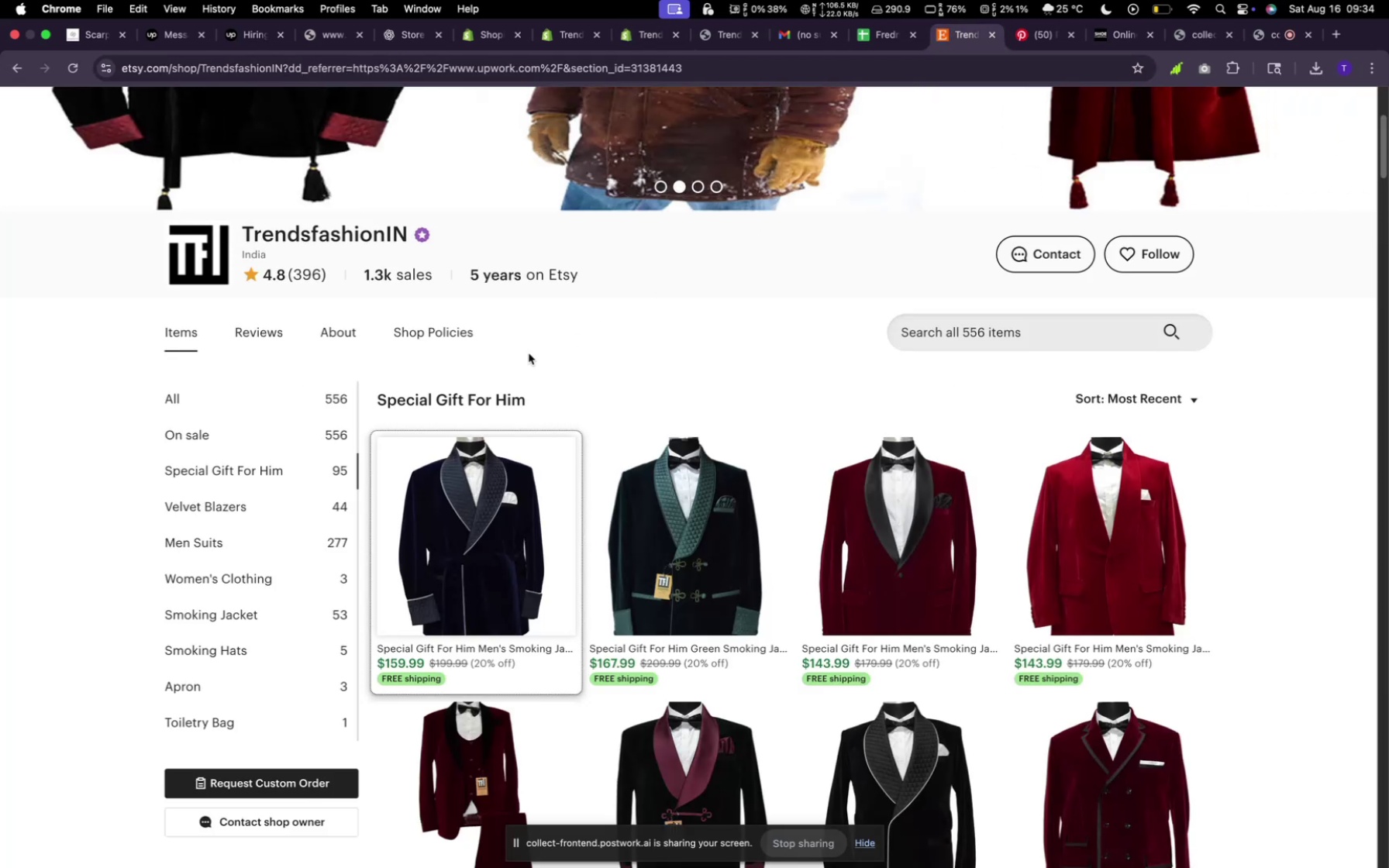 
left_click([285, 511])
 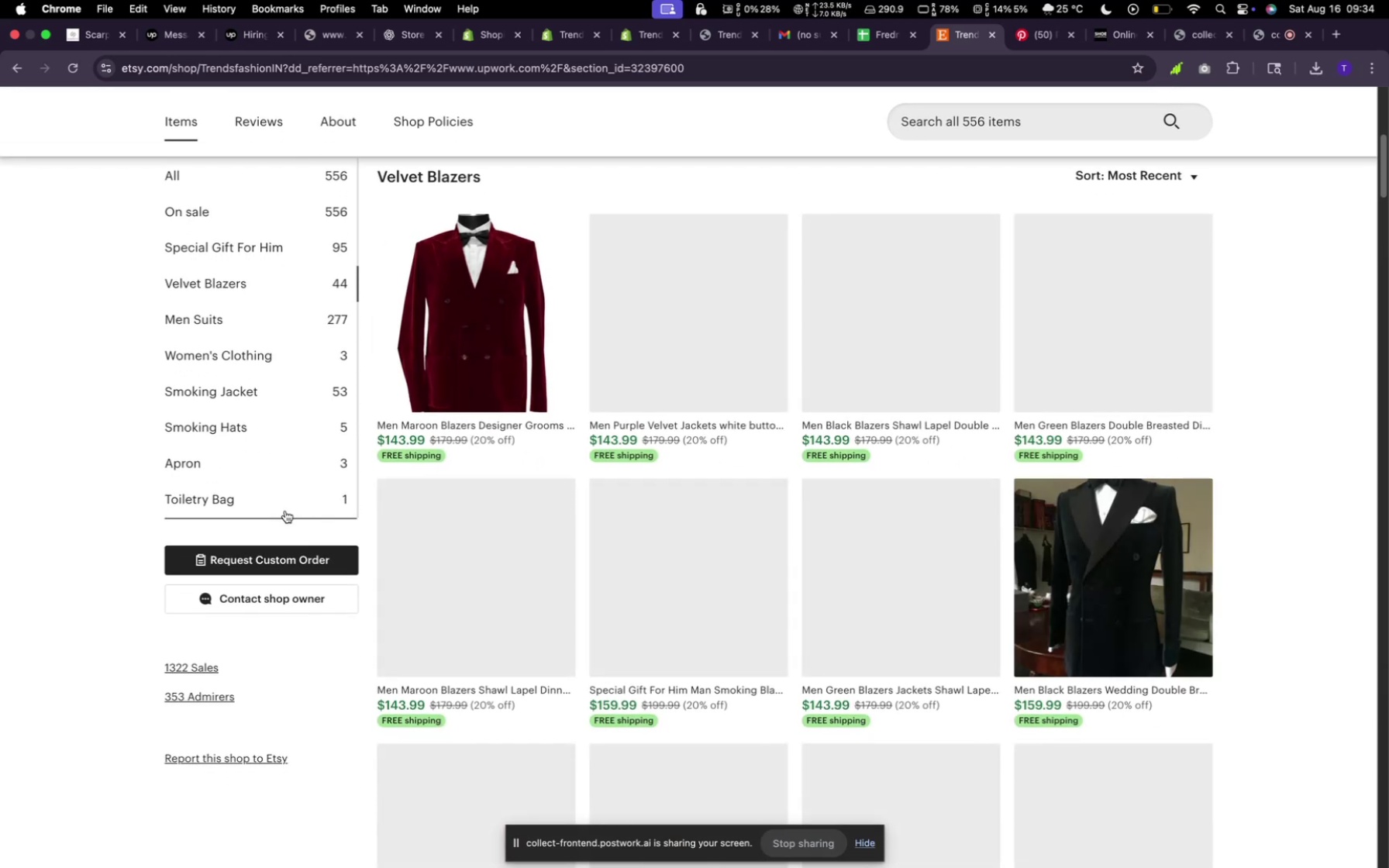 
mouse_move([484, 412])
 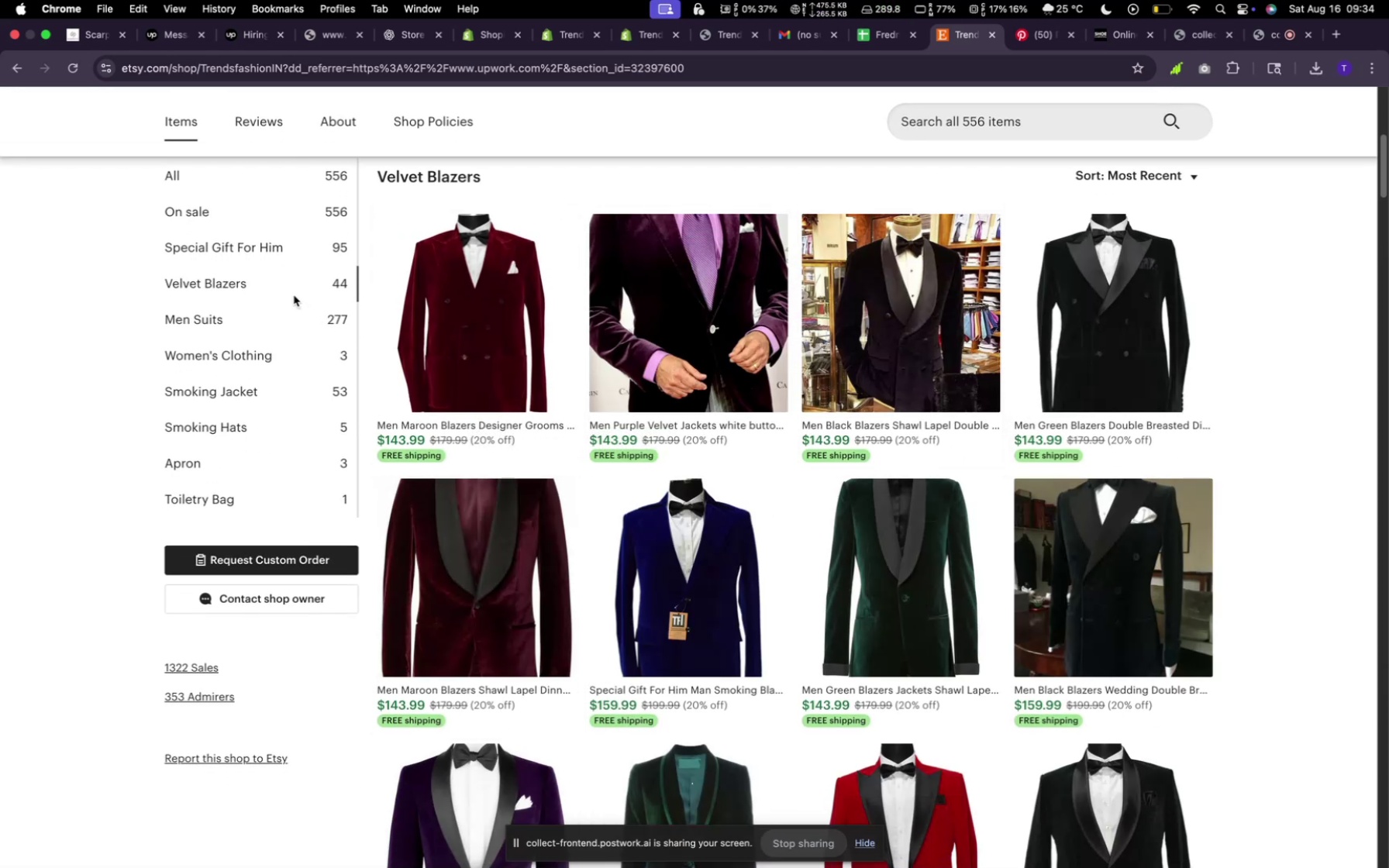 
scroll: coordinate [869, 401], scroll_direction: down, amount: 7.0
 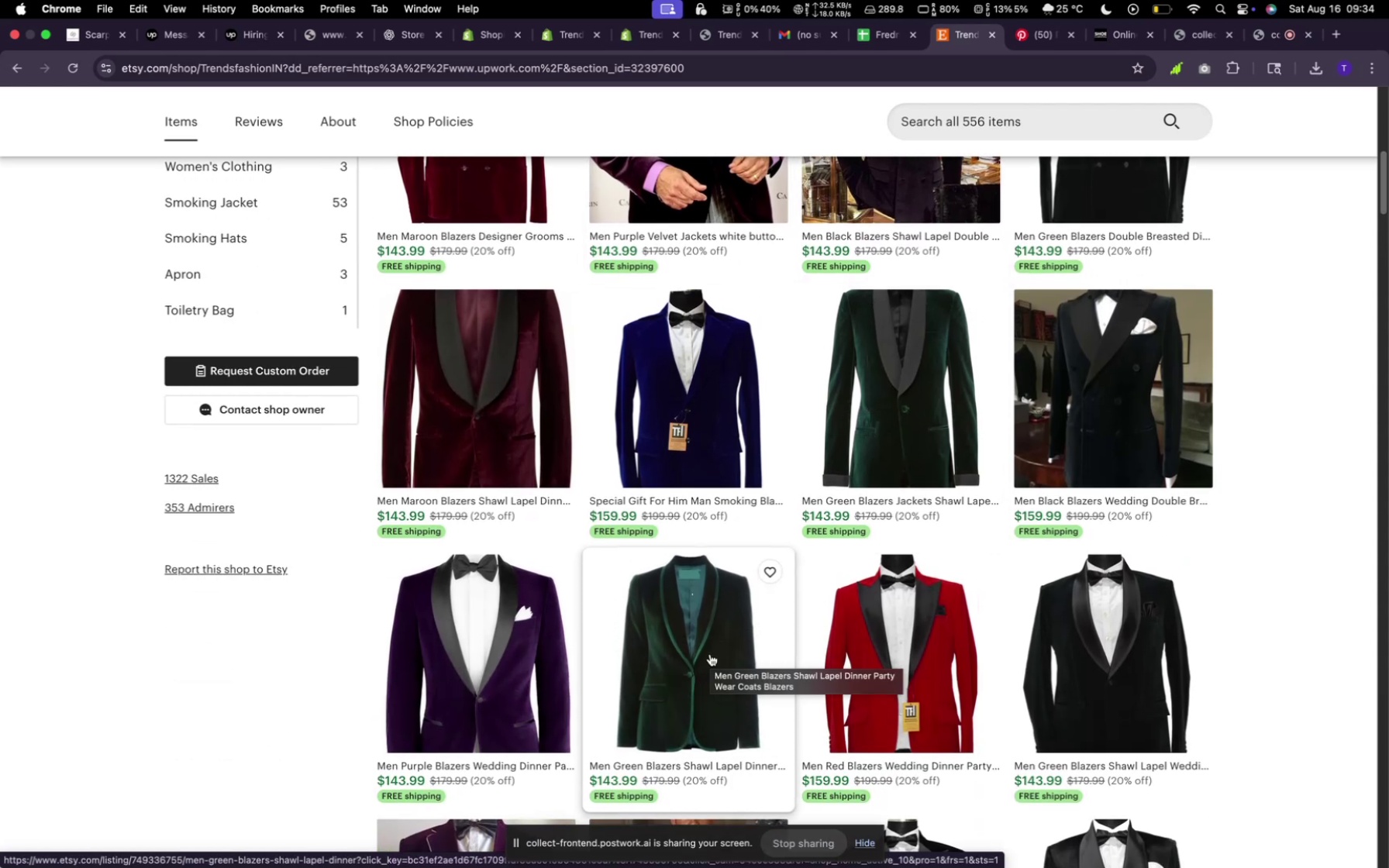 
wait(5.8)
 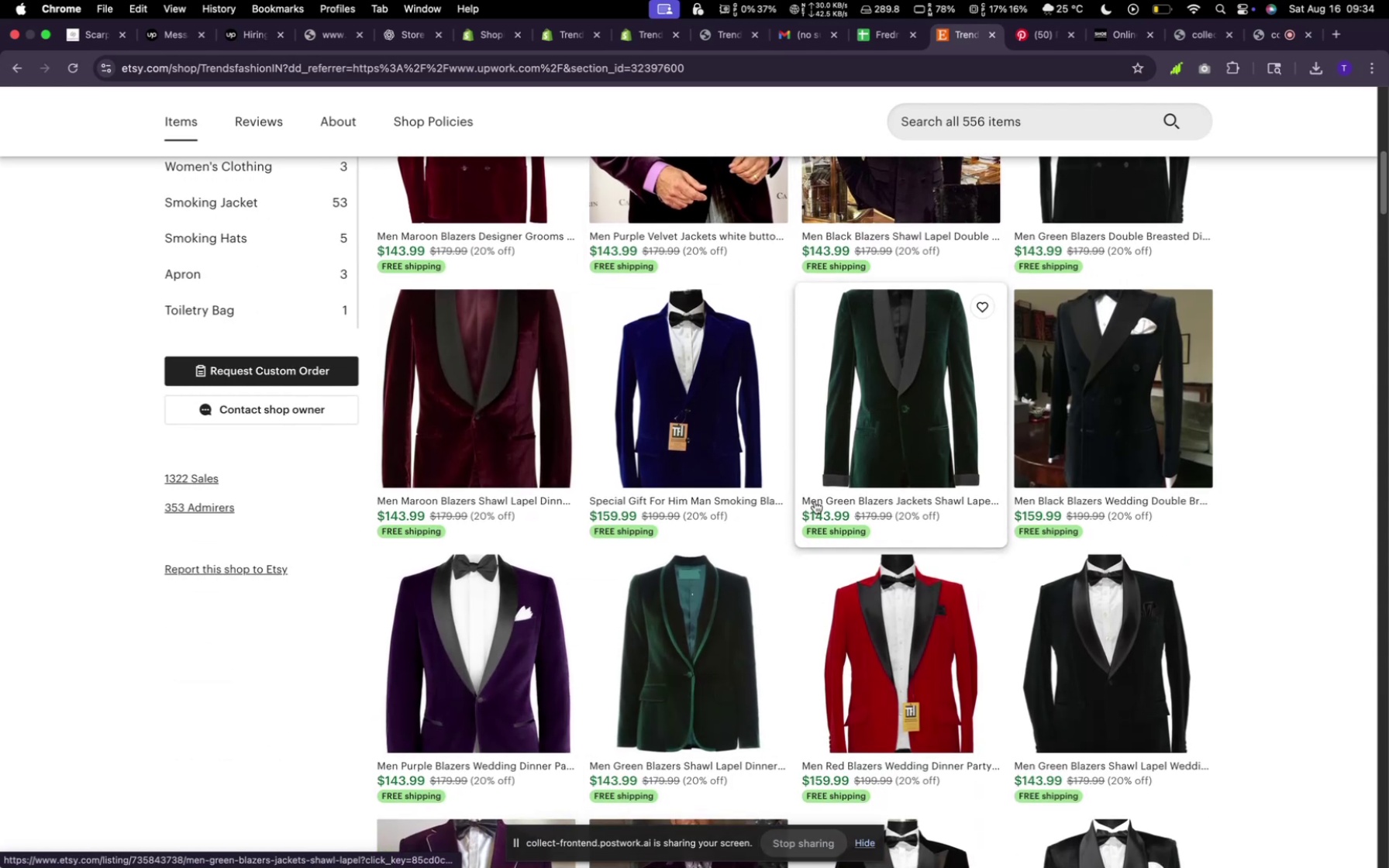 
scroll: coordinate [714, 640], scroll_direction: down, amount: 38.0
 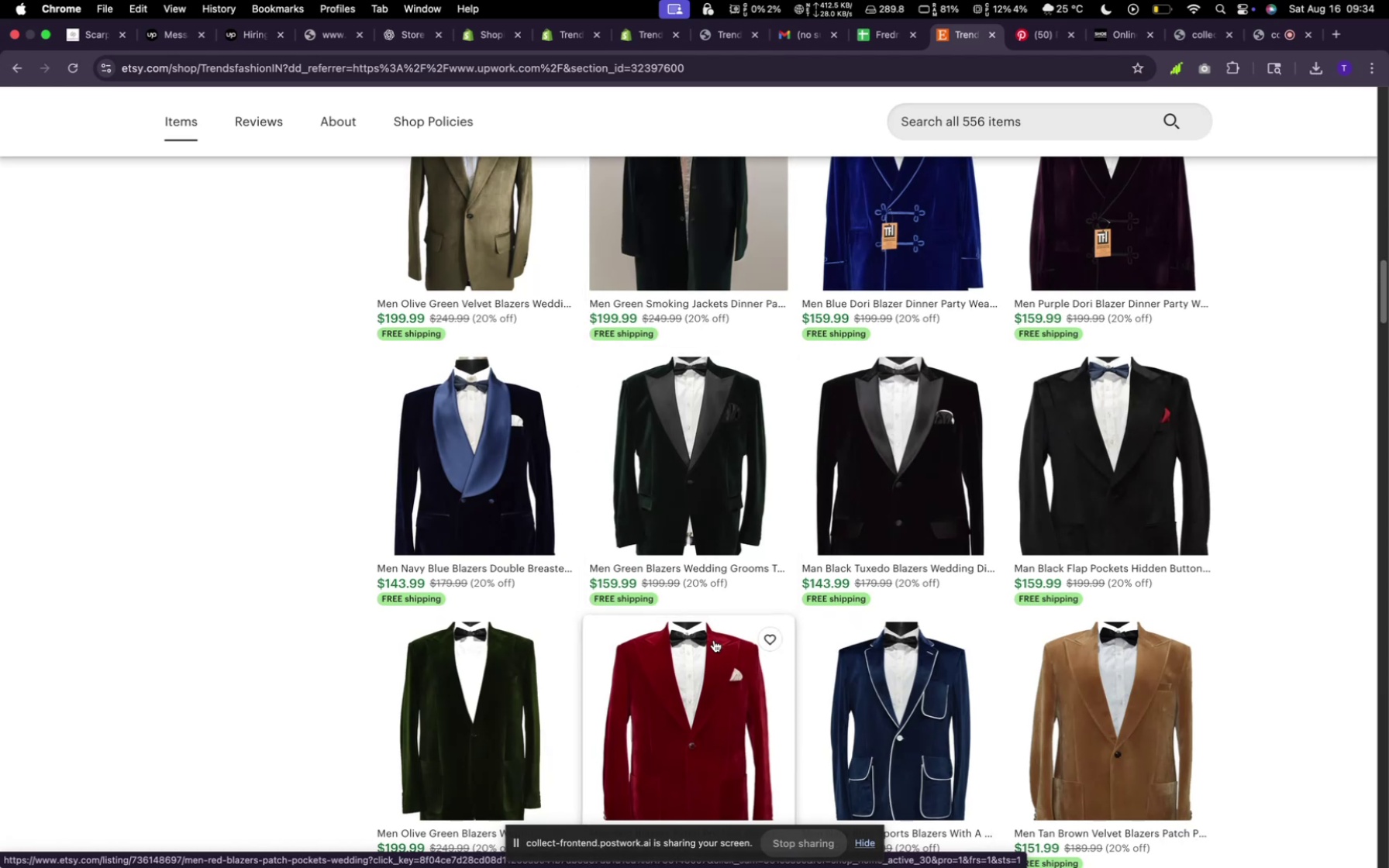 
scroll: coordinate [714, 640], scroll_direction: up, amount: 40.0
 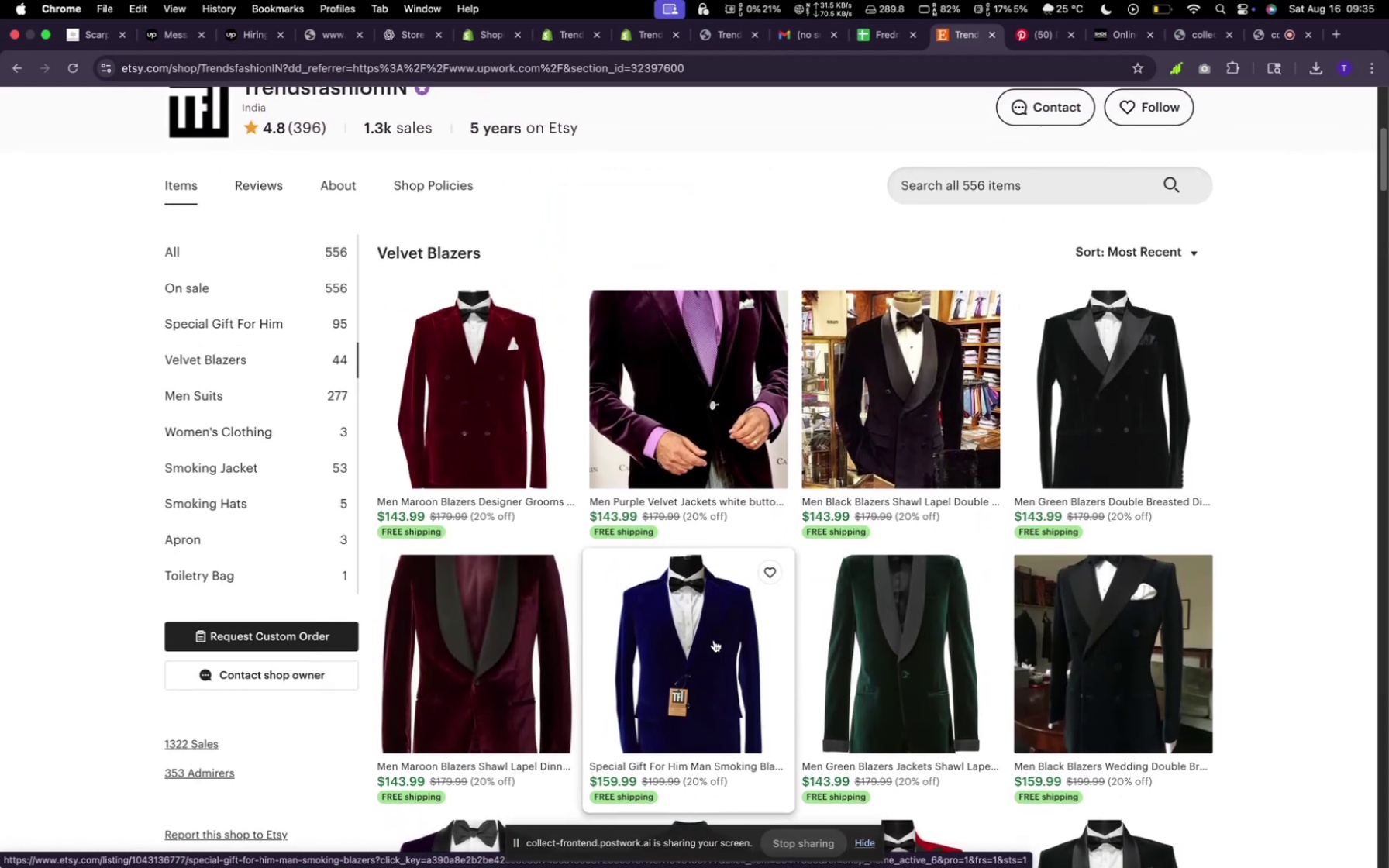 
scroll: coordinate [715, 639], scroll_direction: down, amount: 8.0
 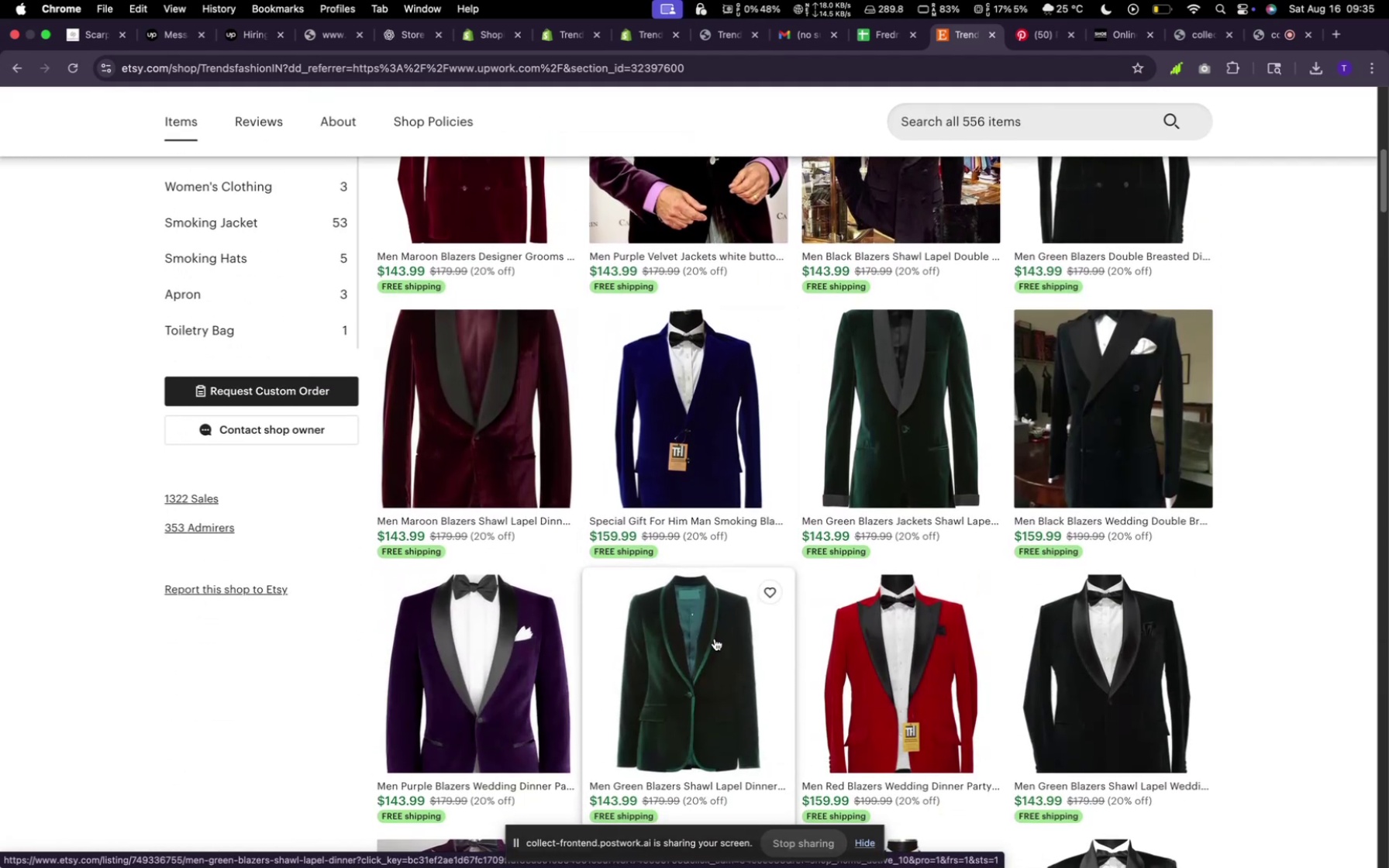 
scroll: coordinate [715, 638], scroll_direction: up, amount: 3.0
 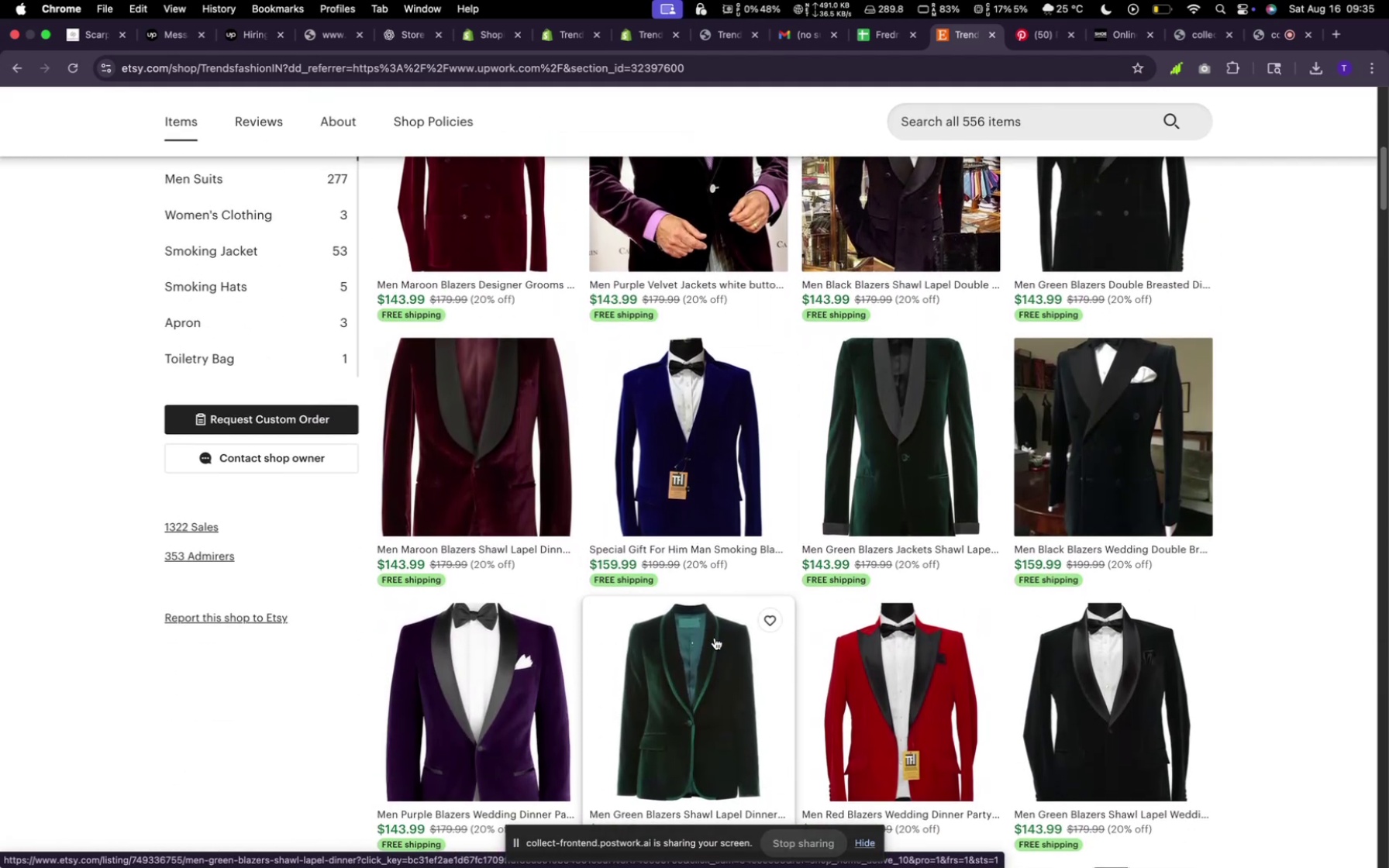 
scroll: coordinate [715, 637], scroll_direction: down, amount: 4.0
 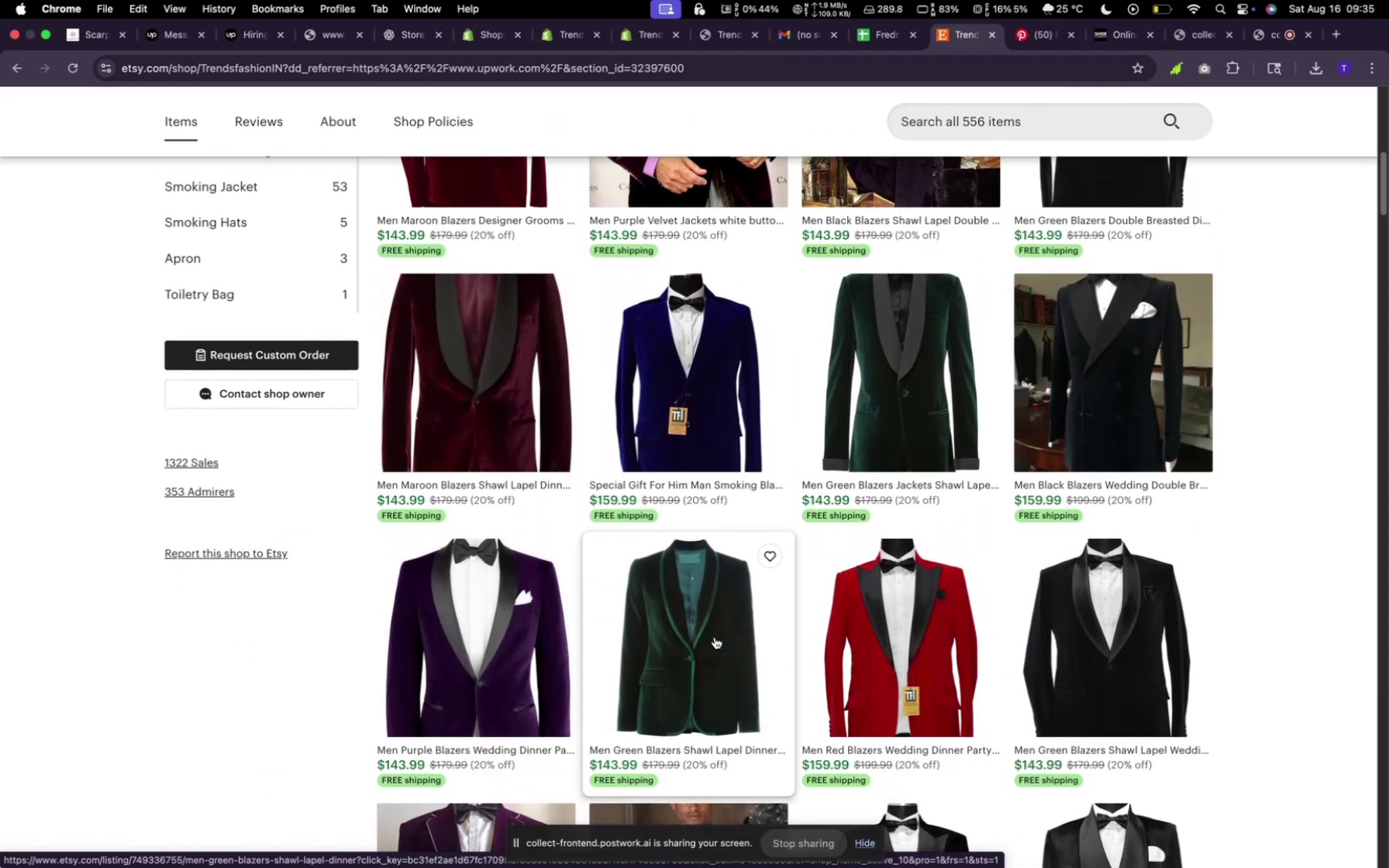 
right_click([715, 637])
 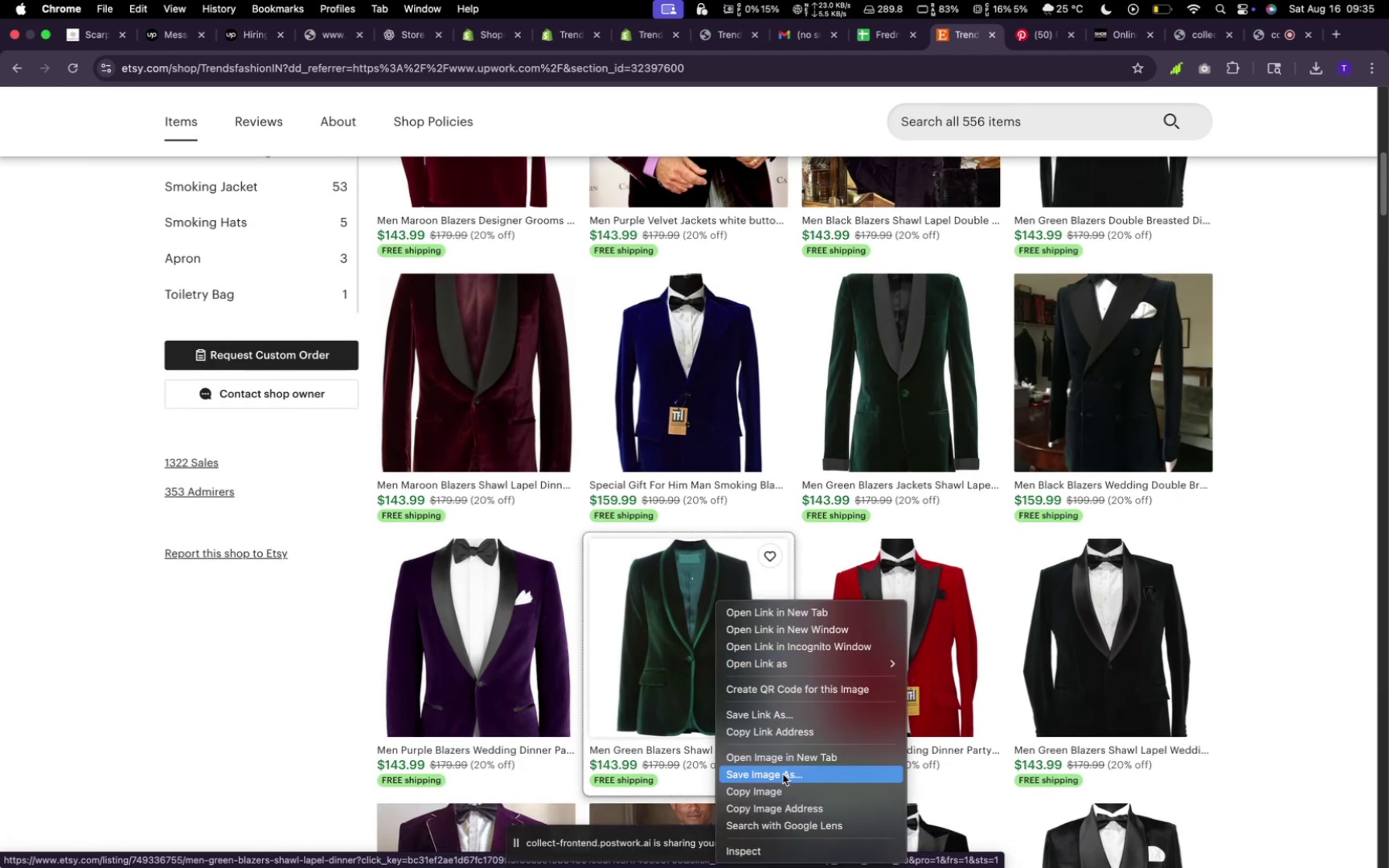 
wait(8.16)
 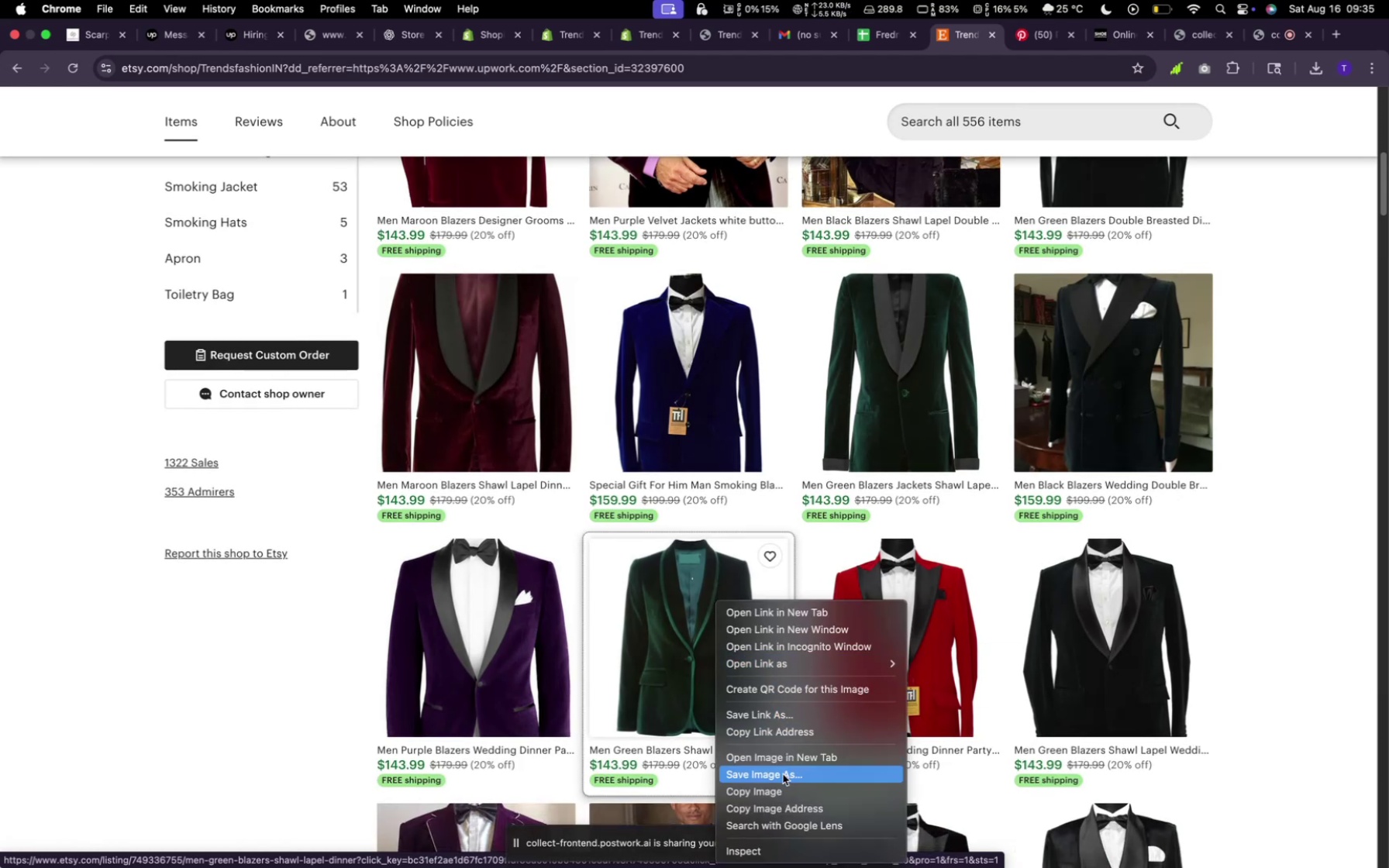 
left_click([954, 625])
 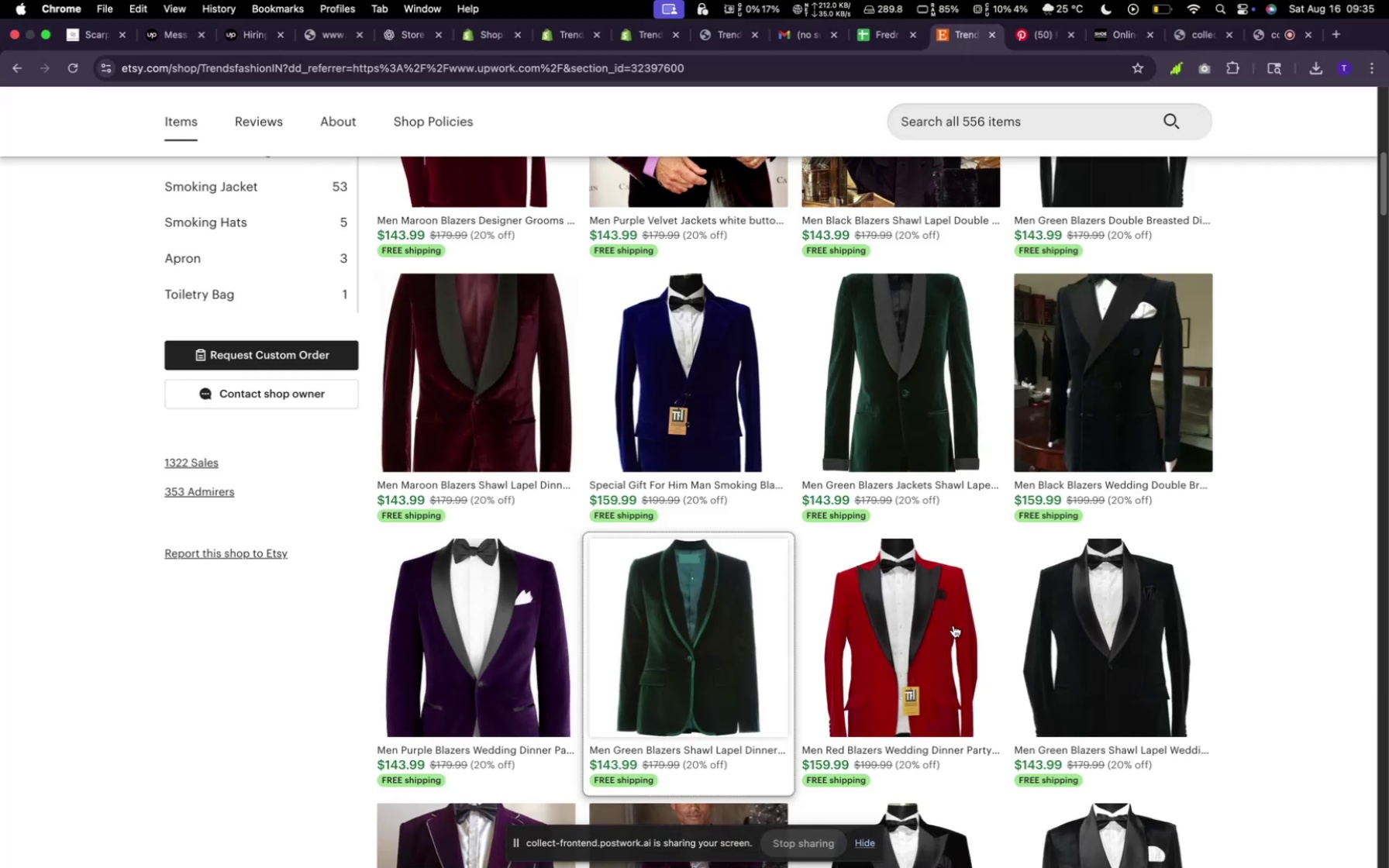 
scroll: coordinate [564, 449], scroll_direction: up, amount: 10.0
 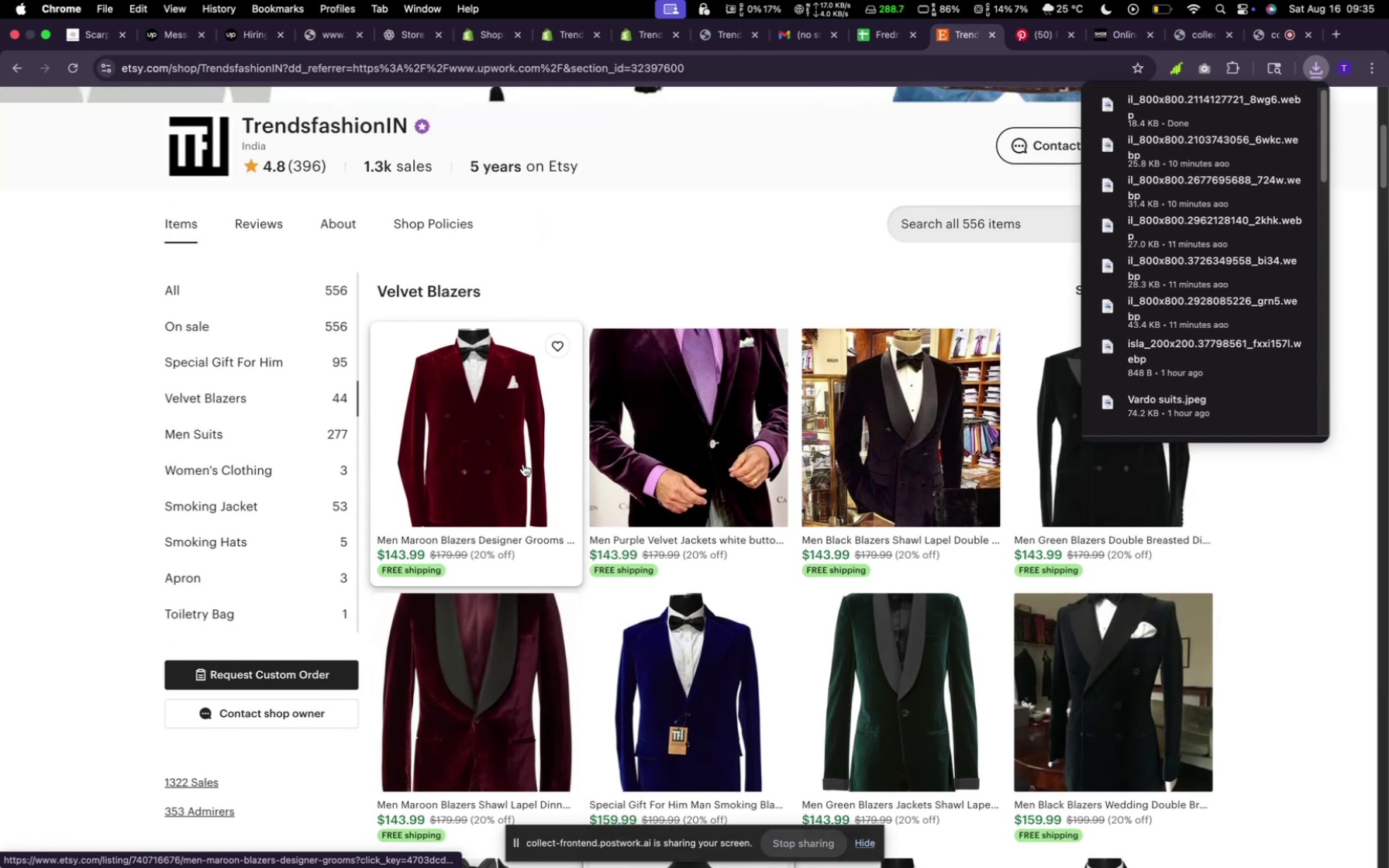 
right_click([521, 464])
 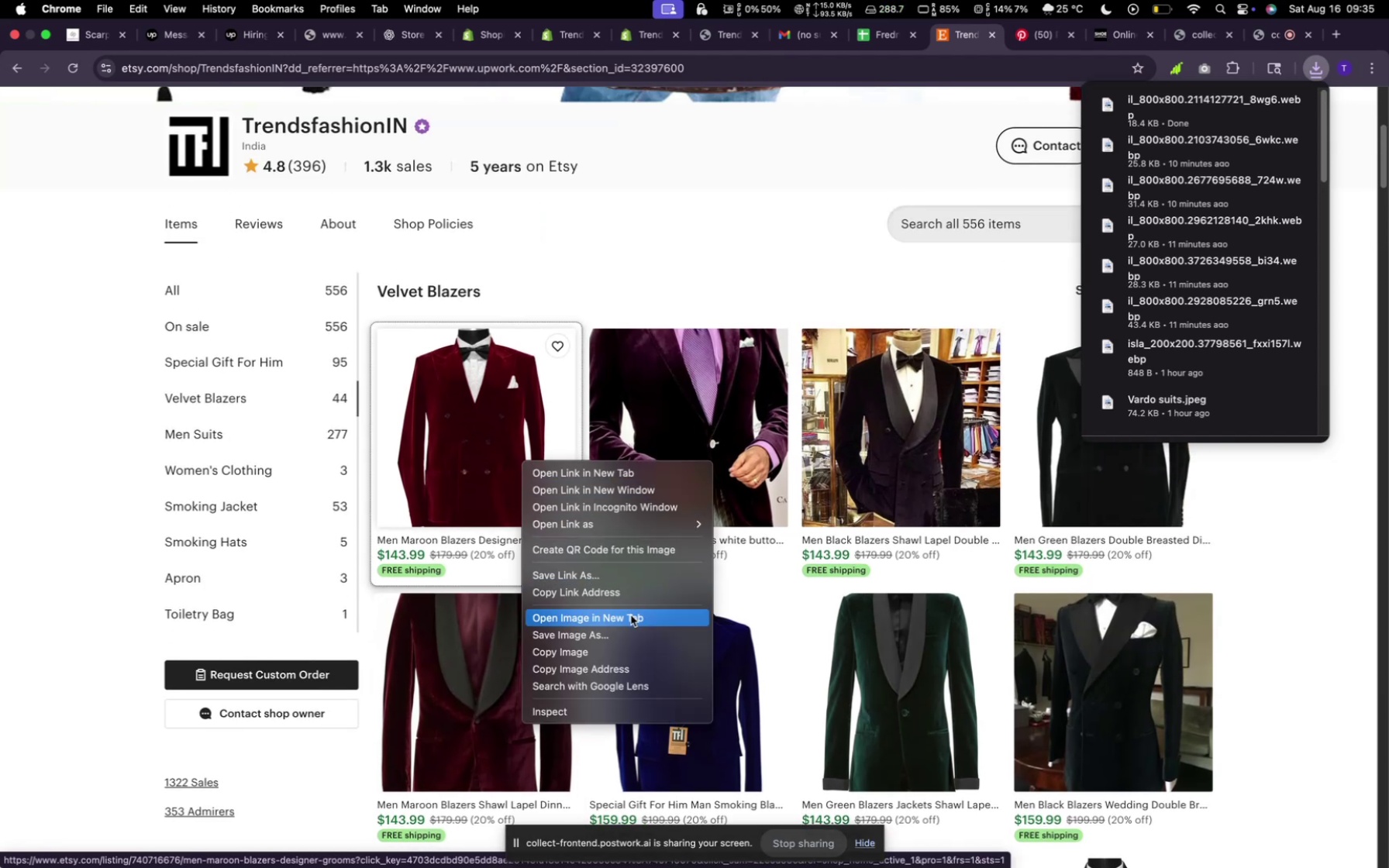 
left_click([631, 632])
 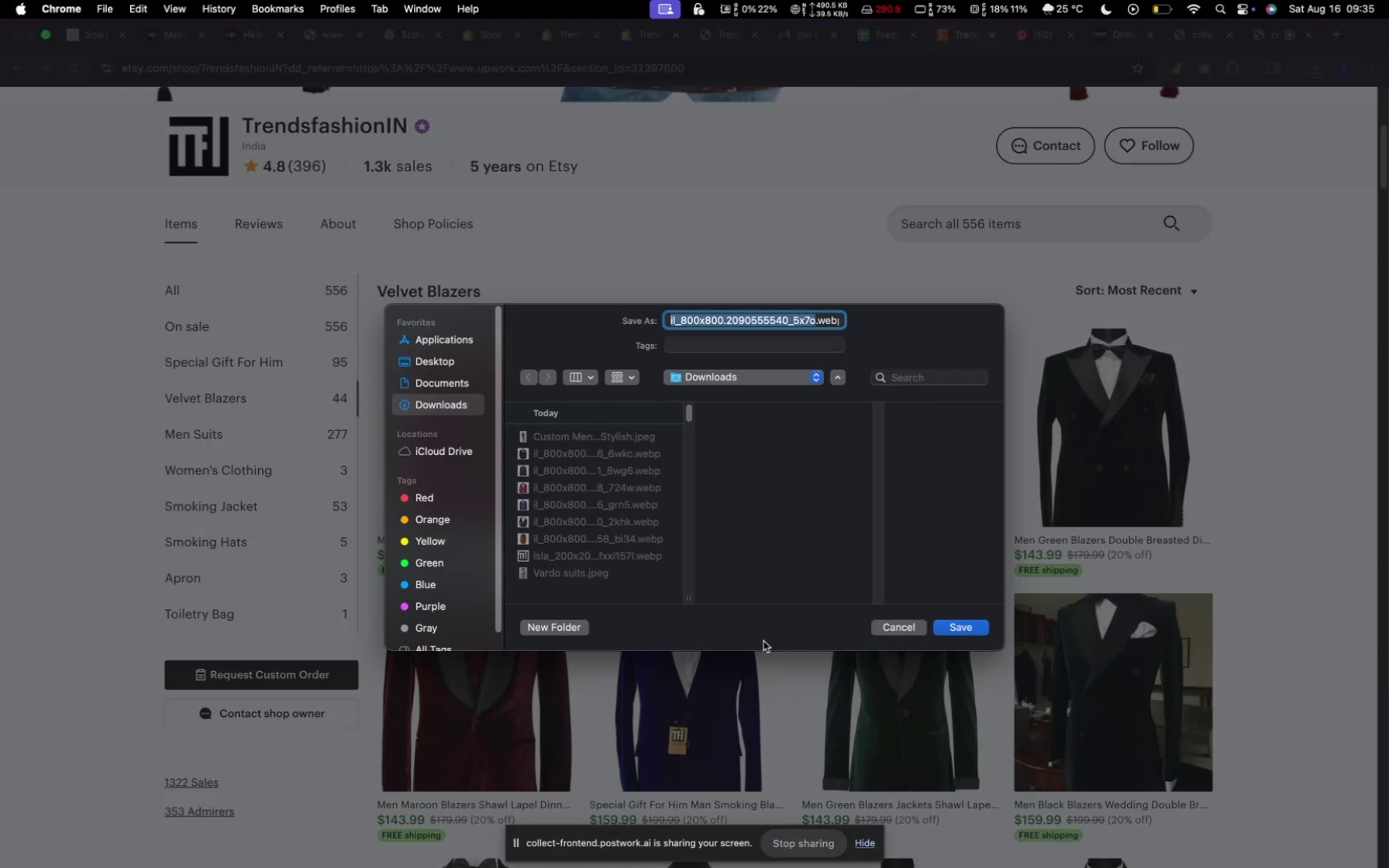 
left_click([961, 629])
 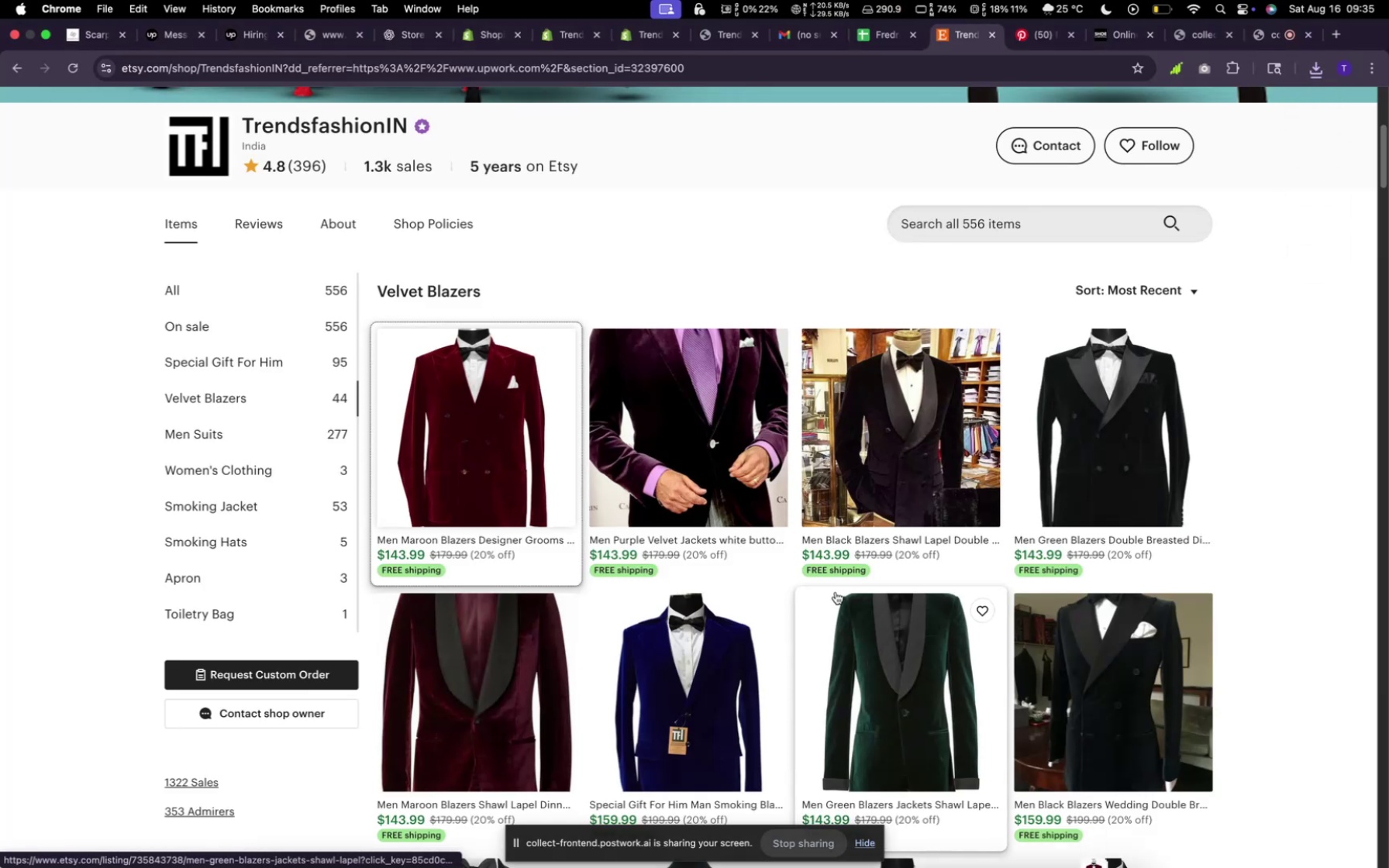 
scroll: coordinate [796, 539], scroll_direction: down, amount: 10.0
 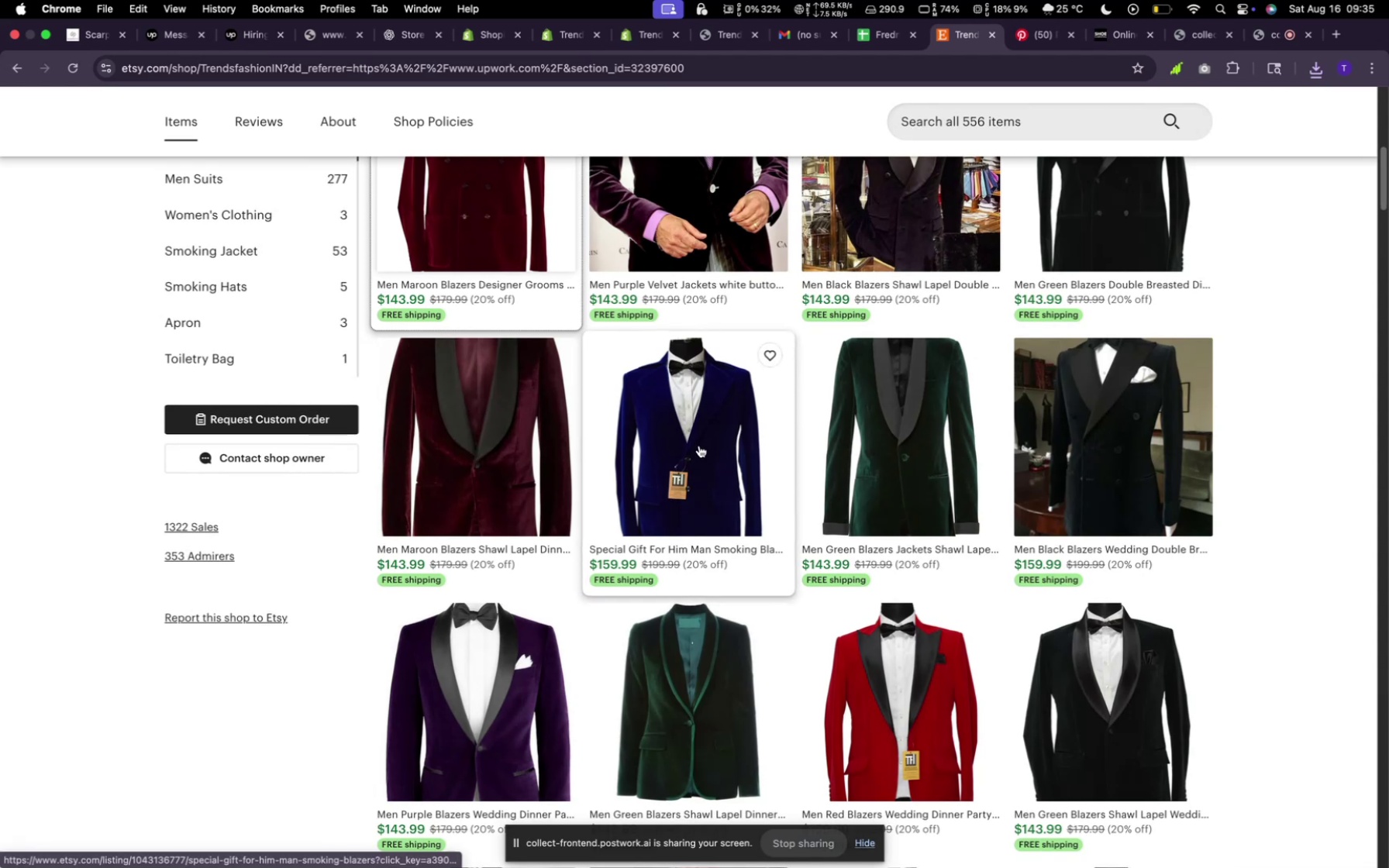 
right_click([699, 446])
 